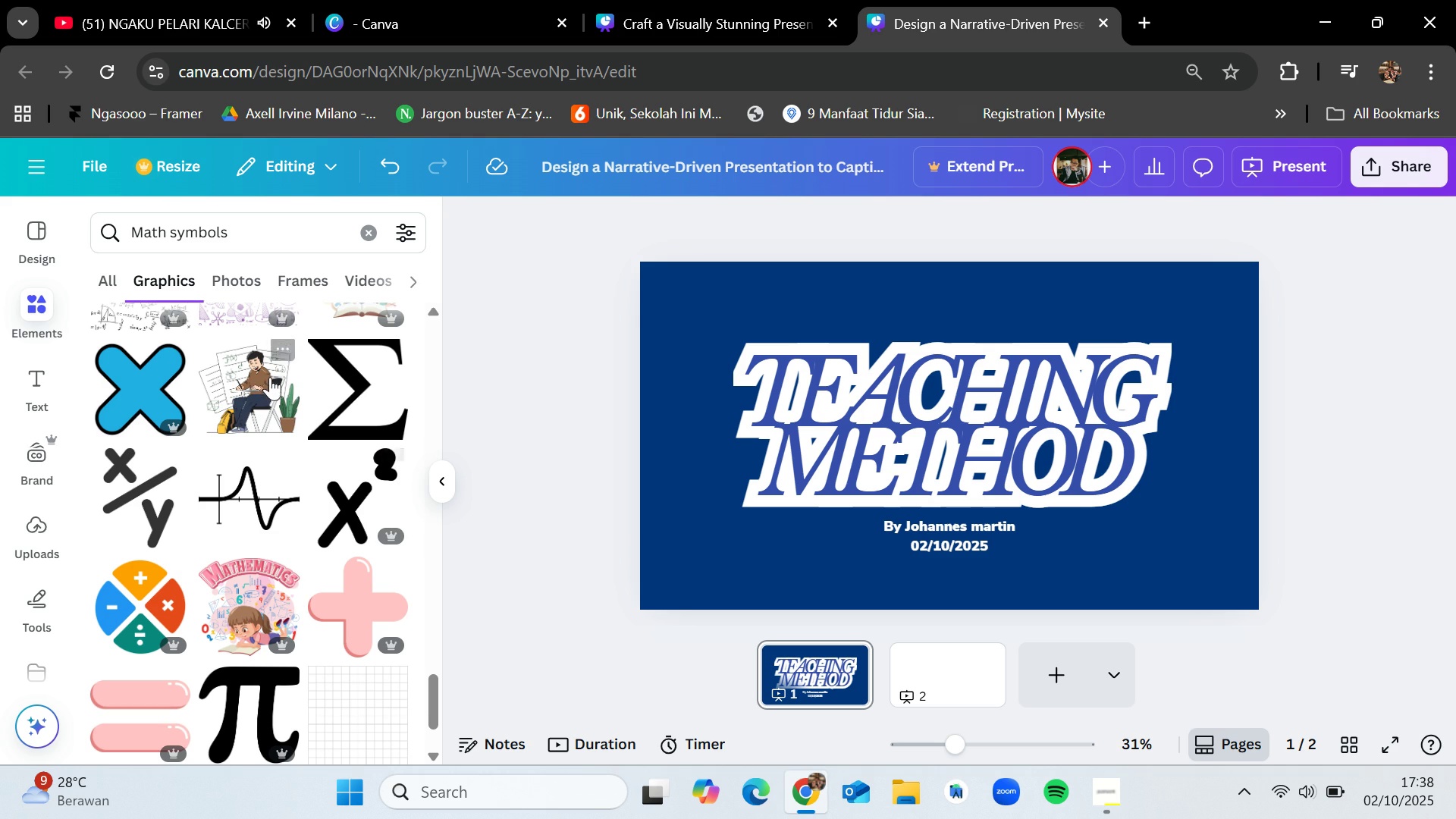 
left_click_drag(start_coordinate=[259, 376], to_coordinate=[1094, 358])
 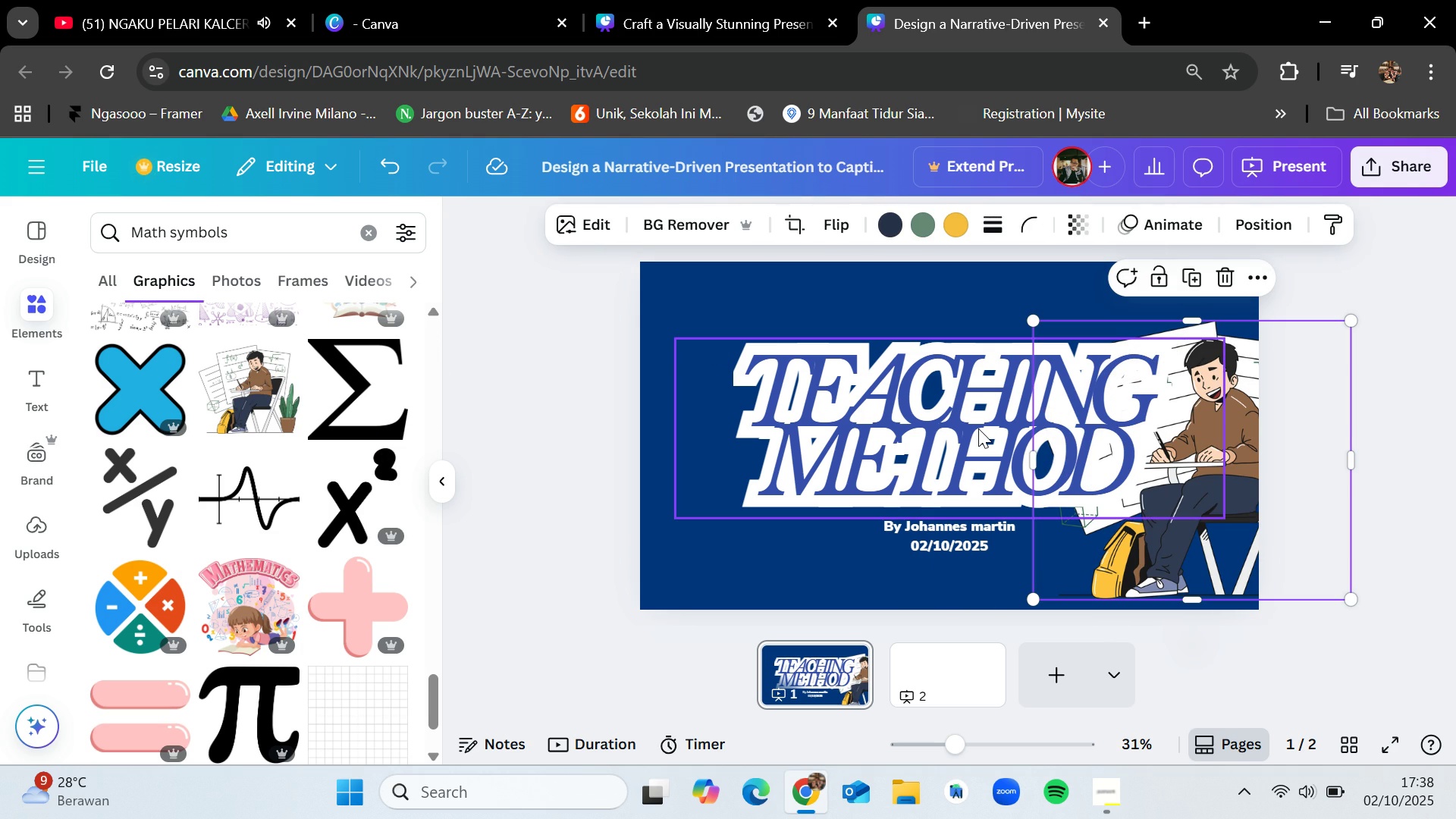 
left_click_drag(start_coordinate=[978, 428], to_coordinate=[919, 385])
 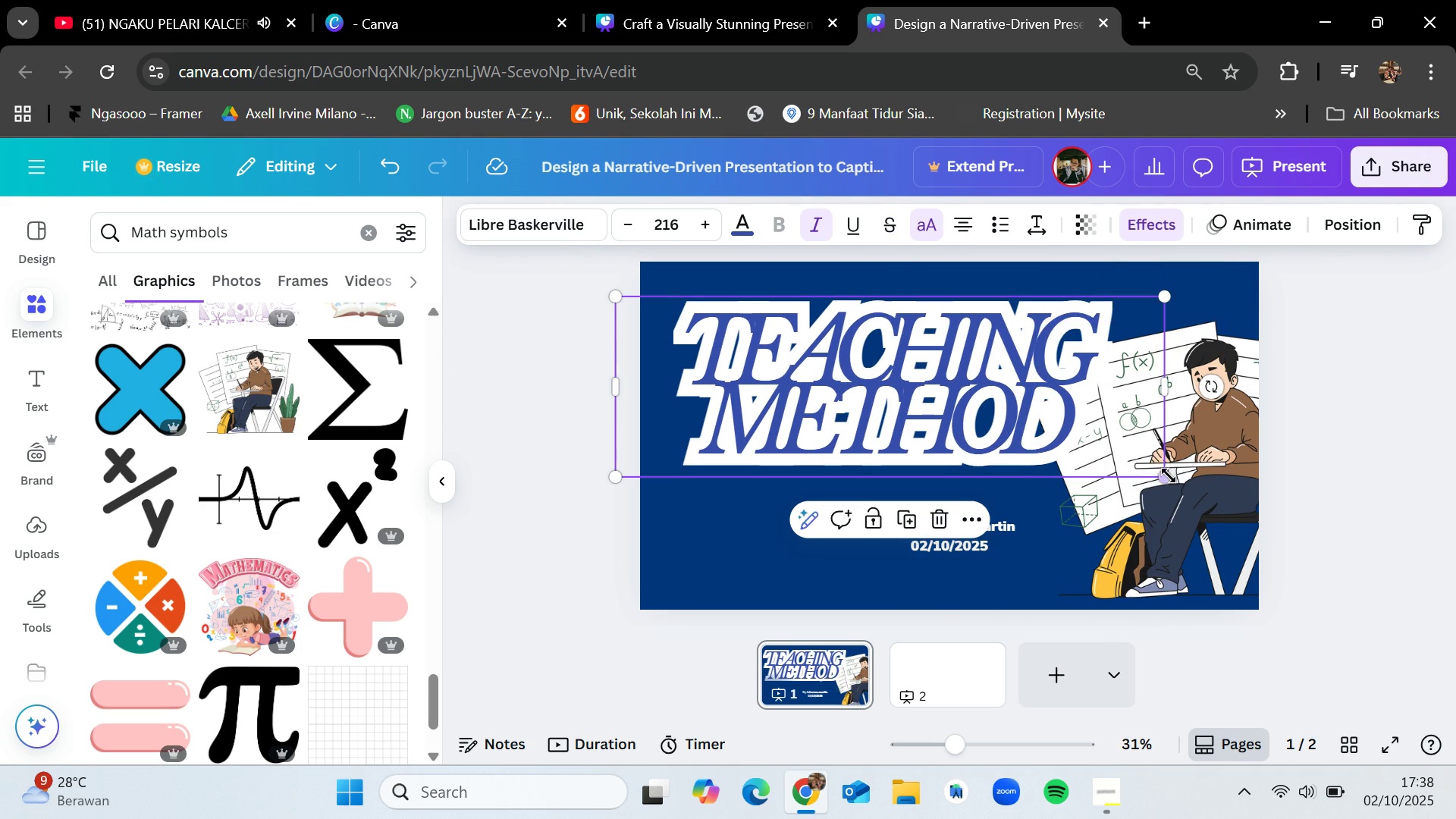 
left_click_drag(start_coordinate=[1165, 472], to_coordinate=[1069, 438])
 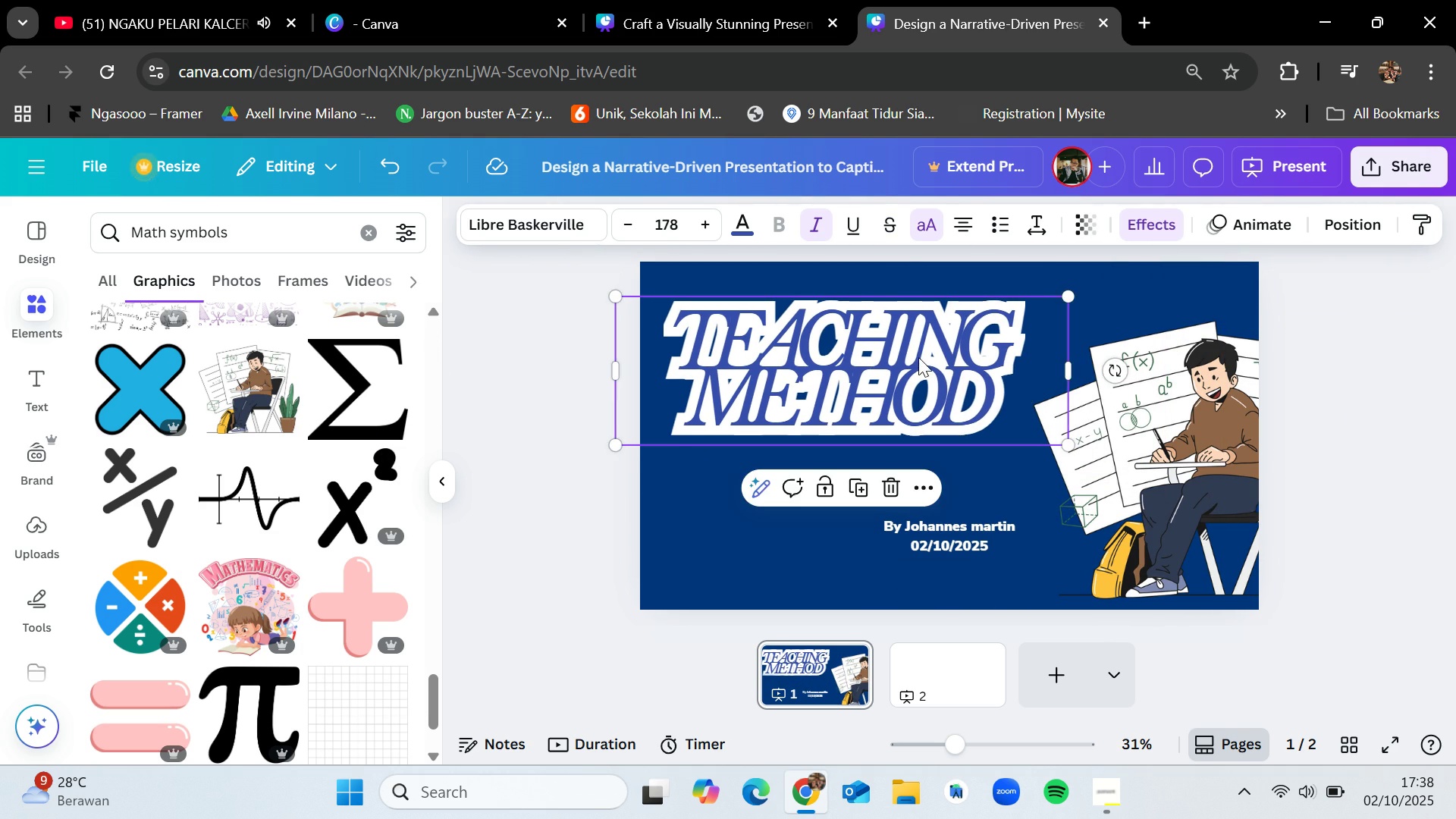 
left_click_drag(start_coordinate=[918, 355], to_coordinate=[927, 381])
 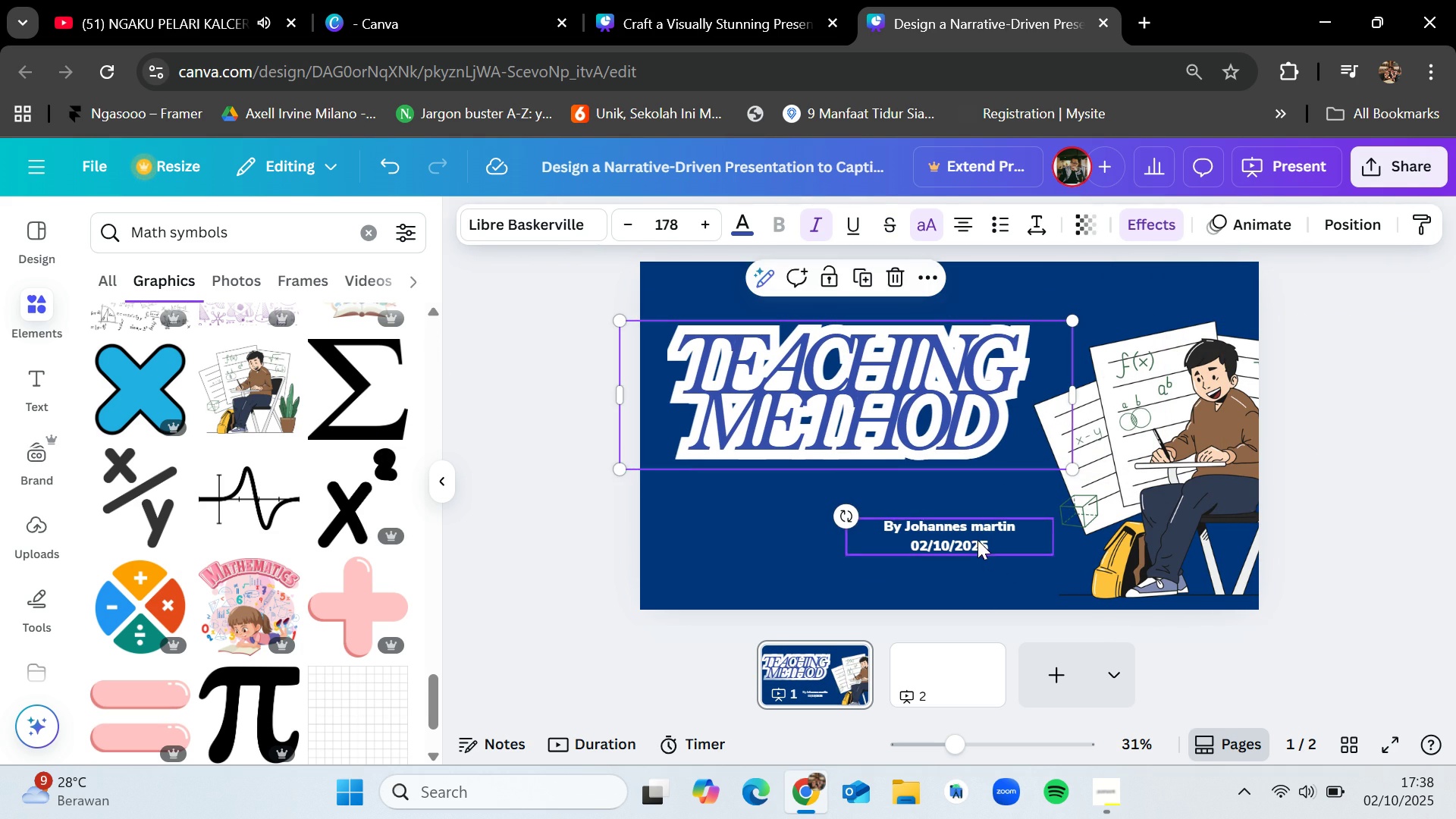 
left_click_drag(start_coordinate=[977, 538], to_coordinate=[794, 494])
 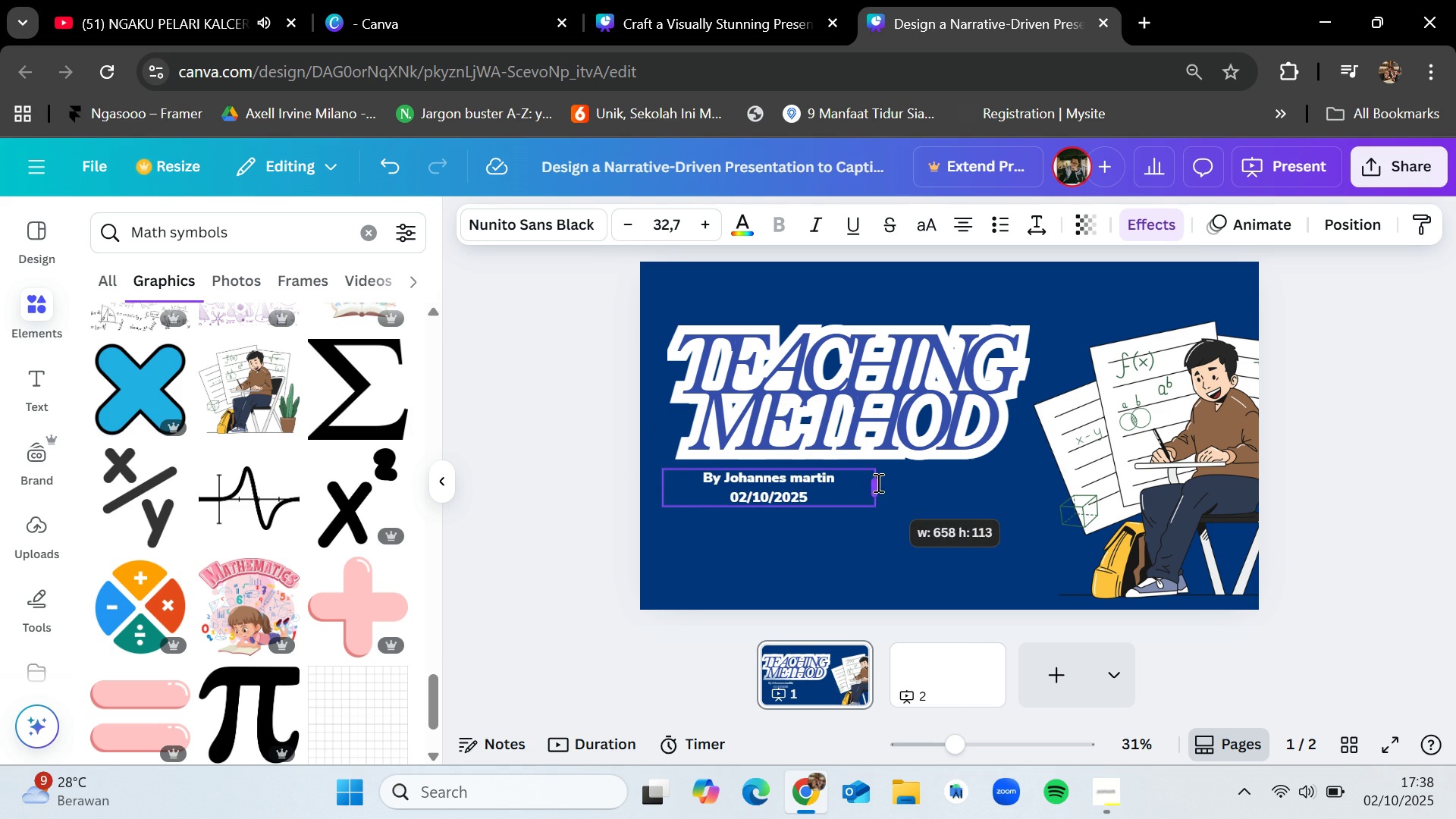 
left_click_drag(start_coordinate=[896, 392], to_coordinate=[881, 392])
 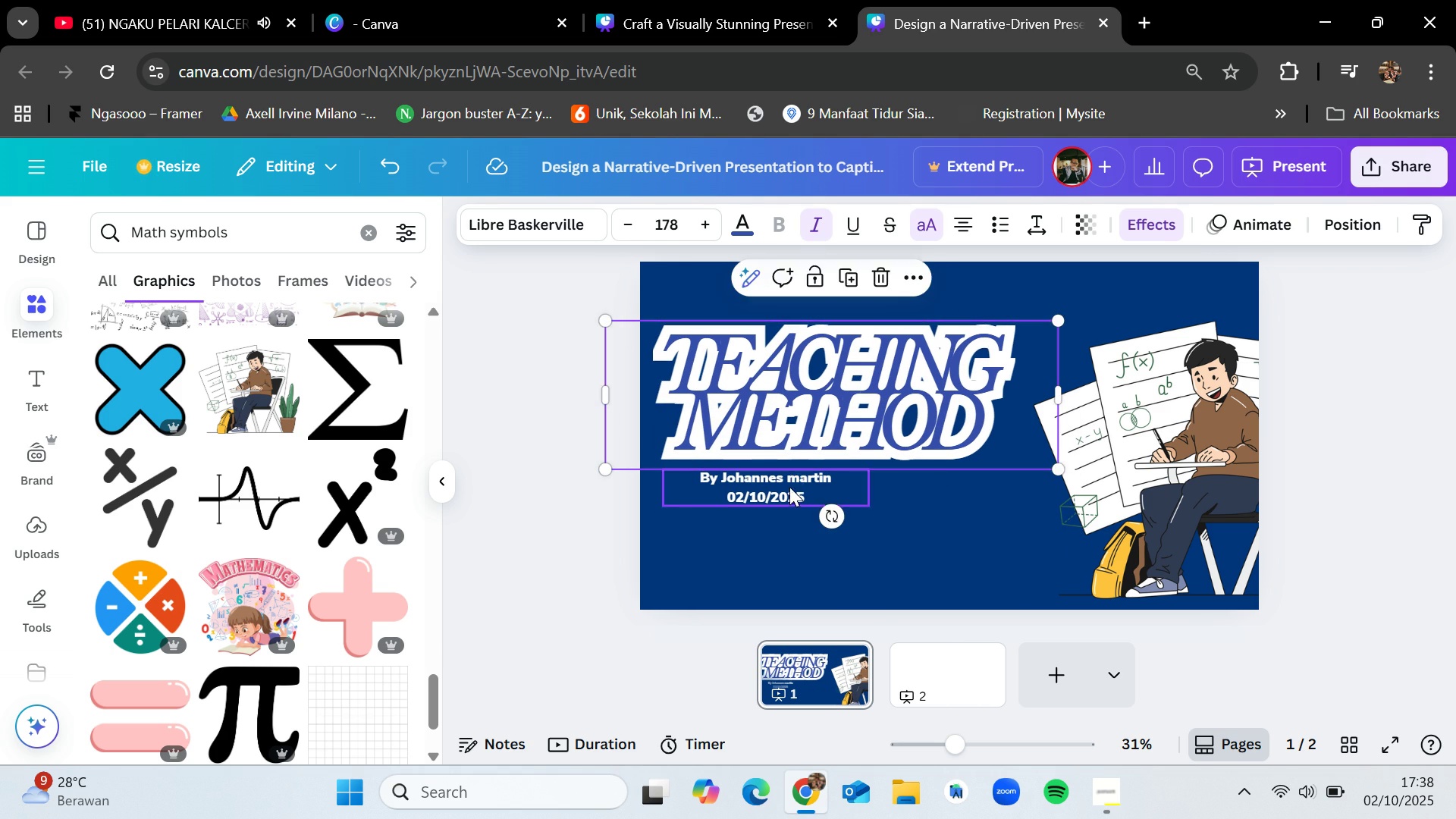 
left_click_drag(start_coordinate=[789, 488], to_coordinate=[767, 497])
 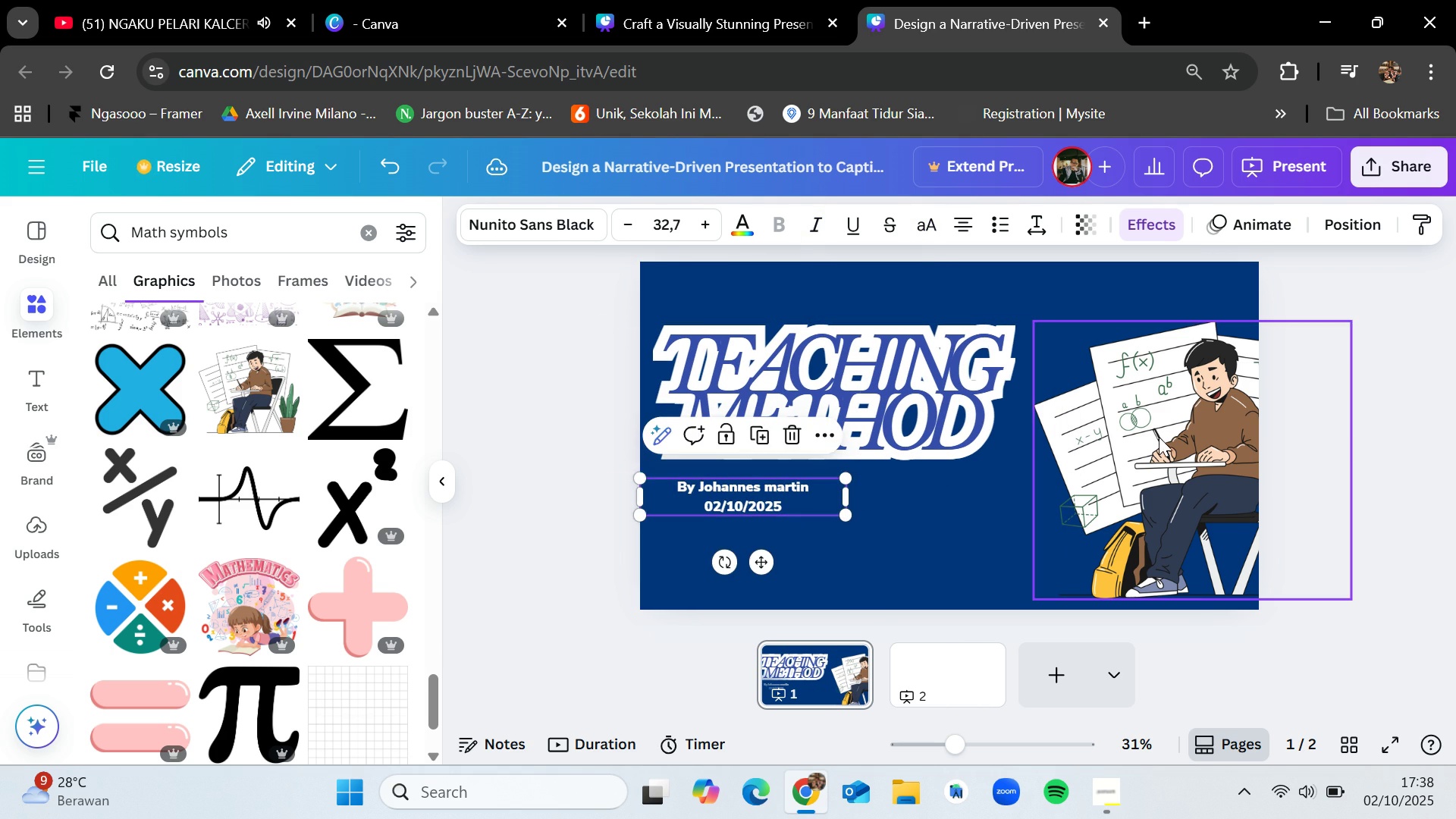 
left_click_drag(start_coordinate=[1158, 437], to_coordinate=[1125, 435])
 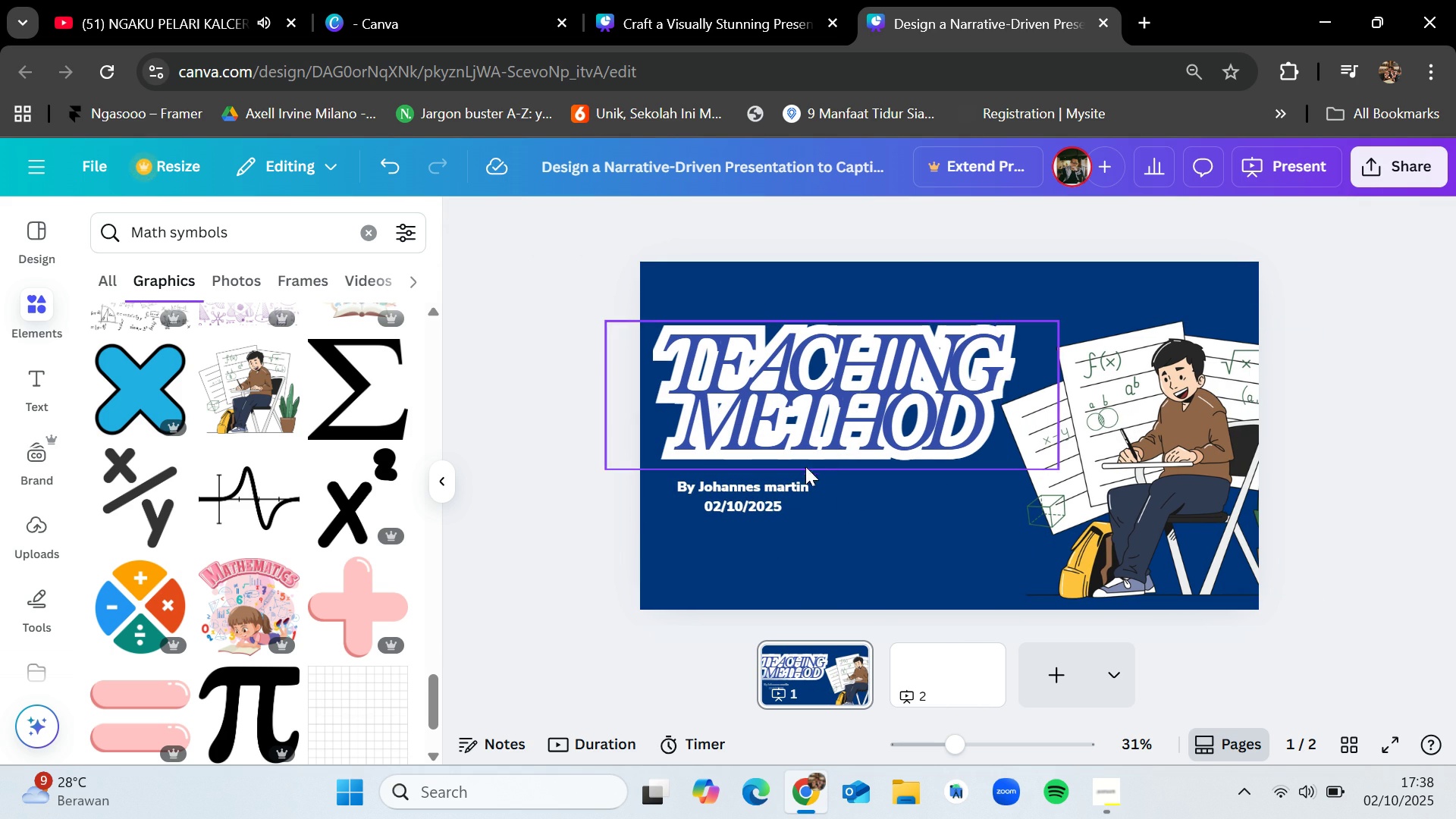 
left_click_drag(start_coordinate=[751, 487], to_coordinate=[753, 576])
 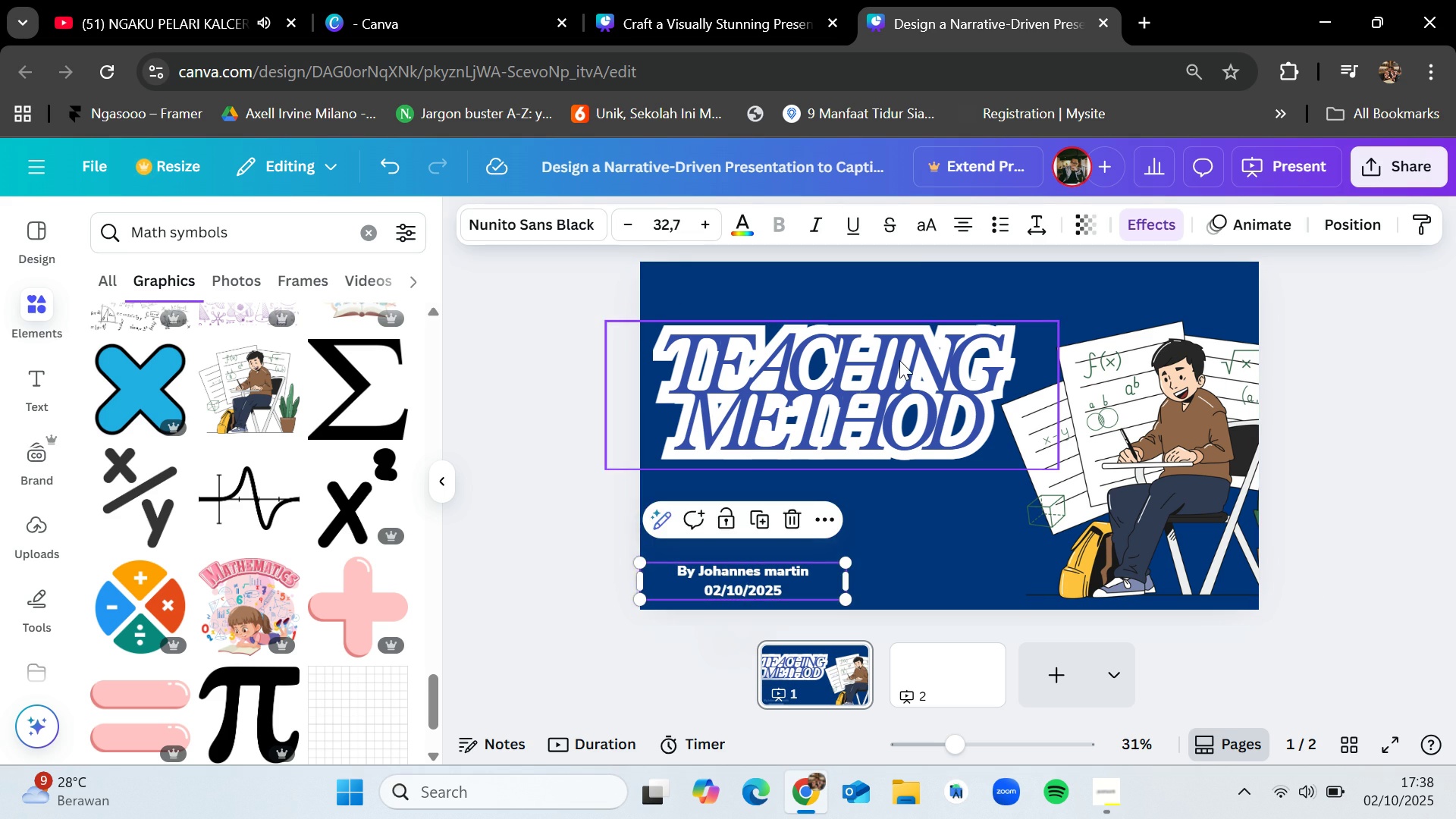 
left_click_drag(start_coordinate=[899, 360], to_coordinate=[892, 384])
 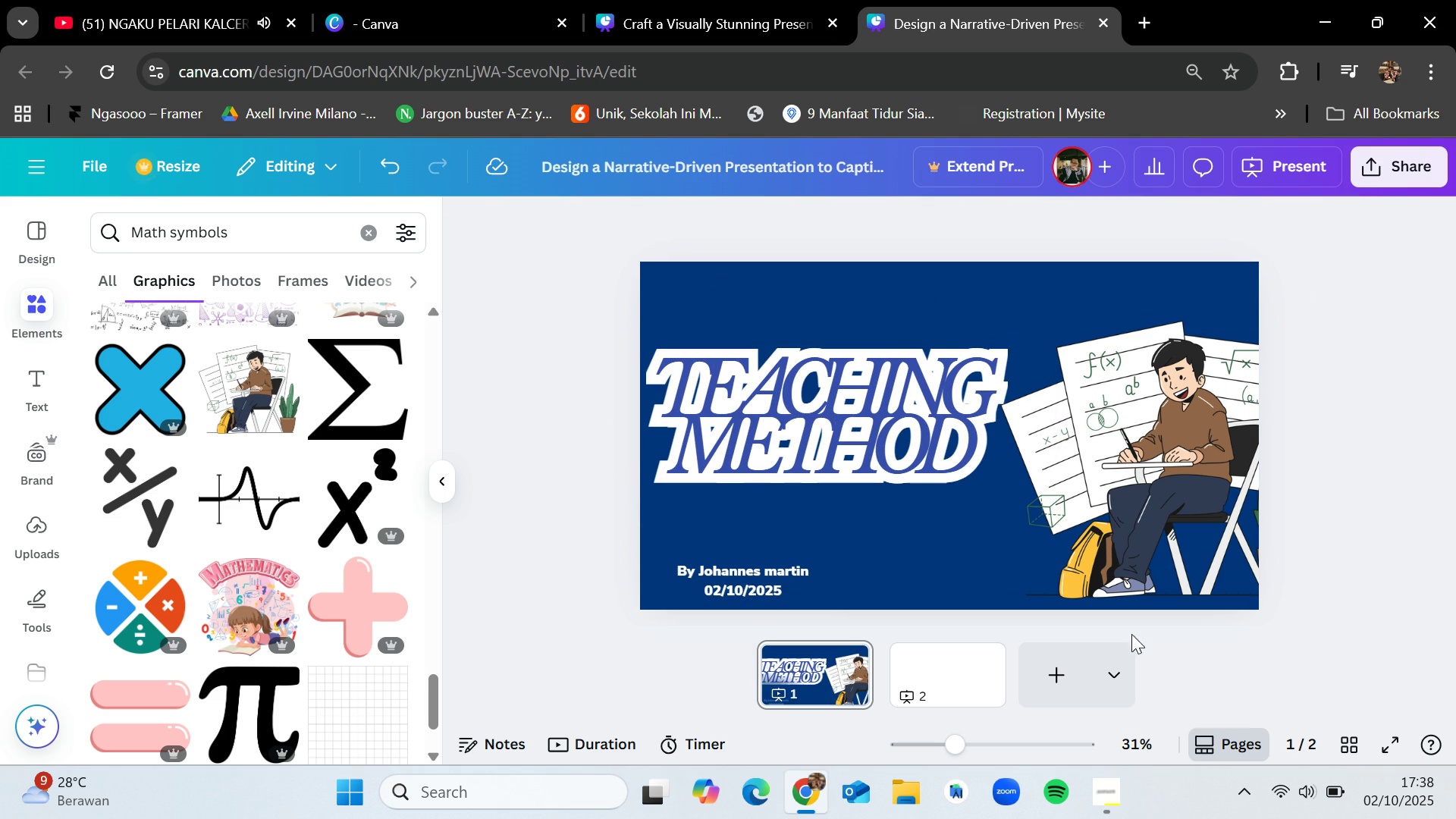 
left_click([932, 673])
 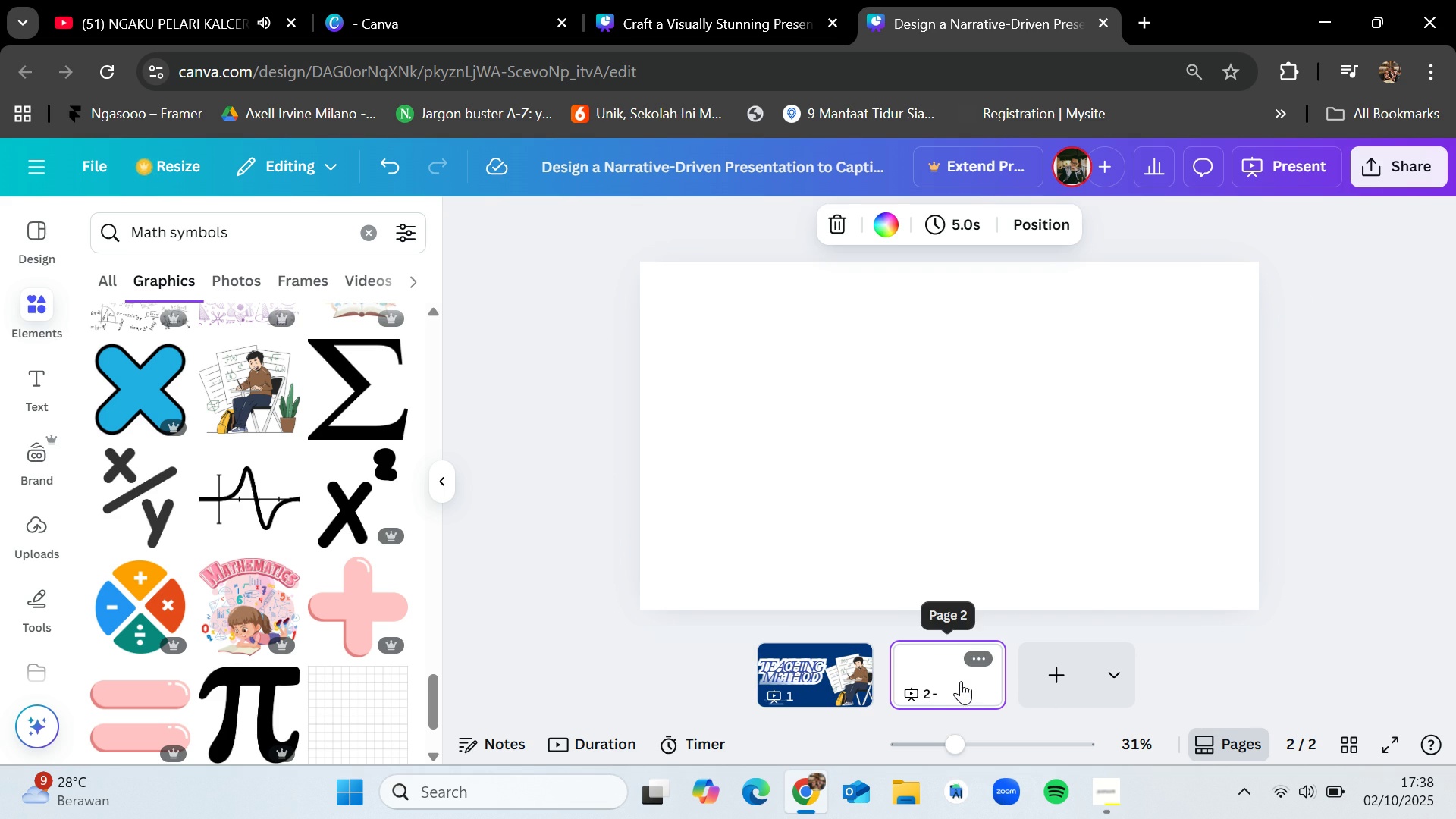 
left_click([1055, 673])
 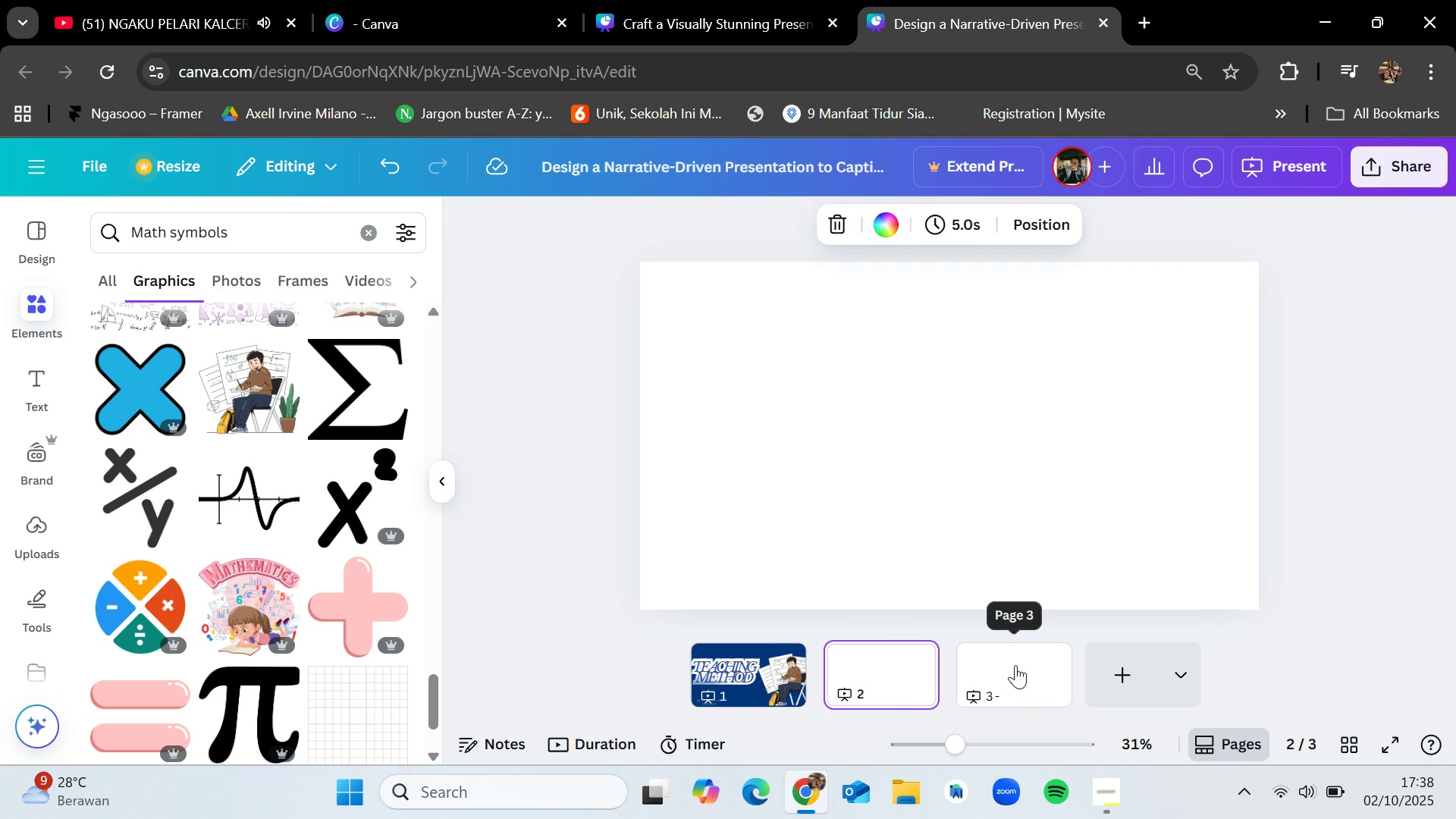 
left_click([813, 431])
 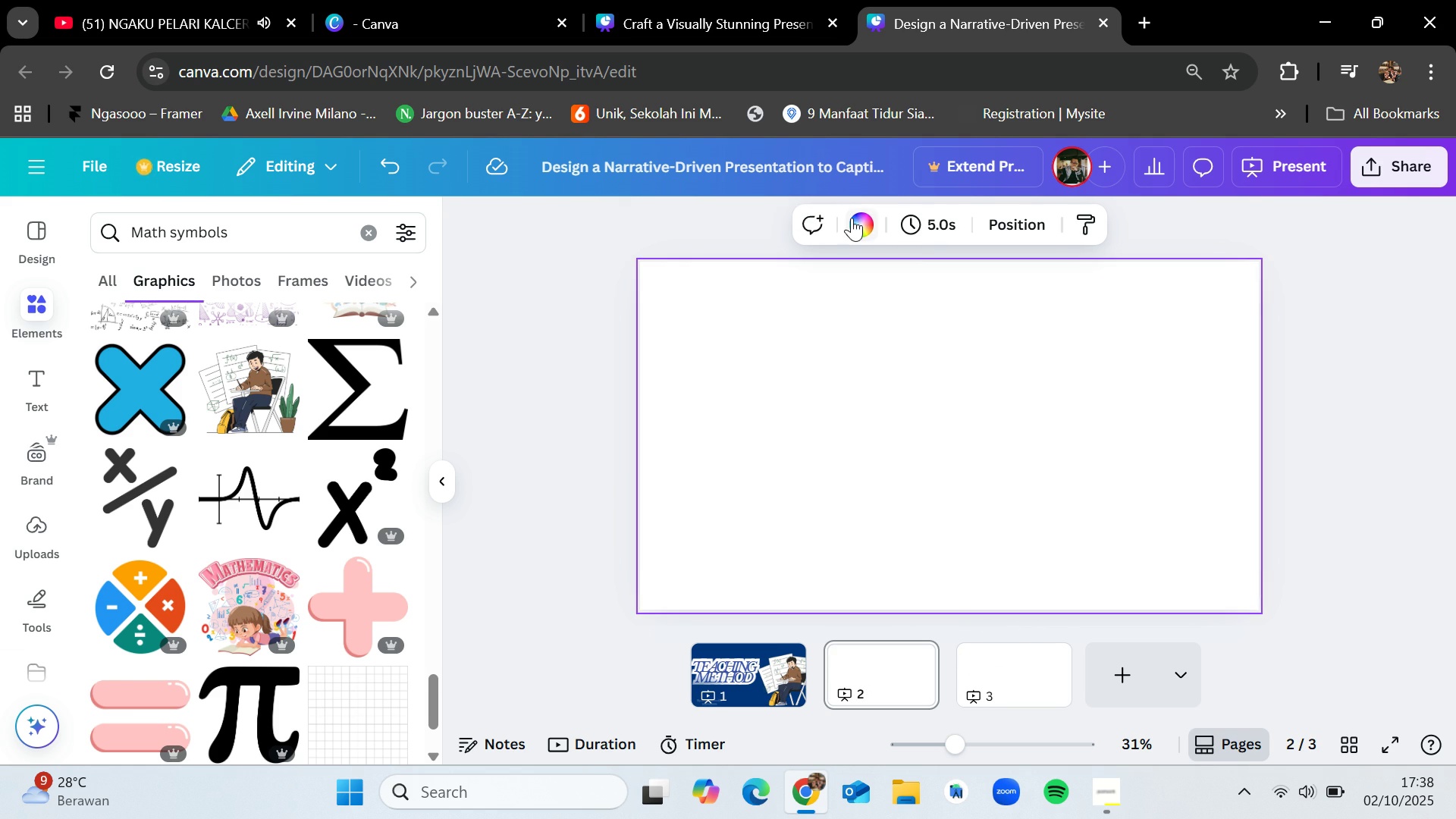 
left_click([852, 218])
 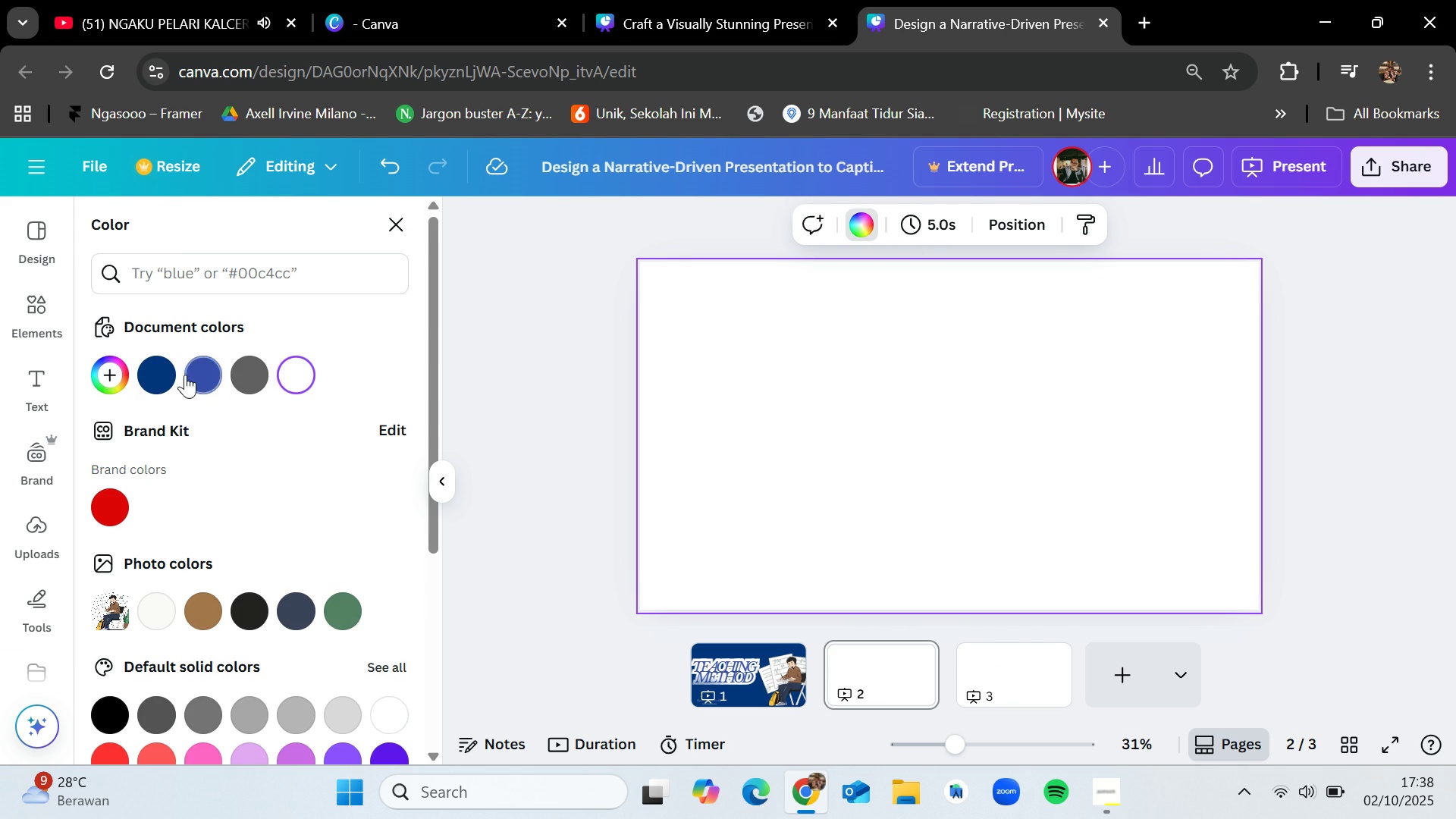 
left_click([185, 374])
 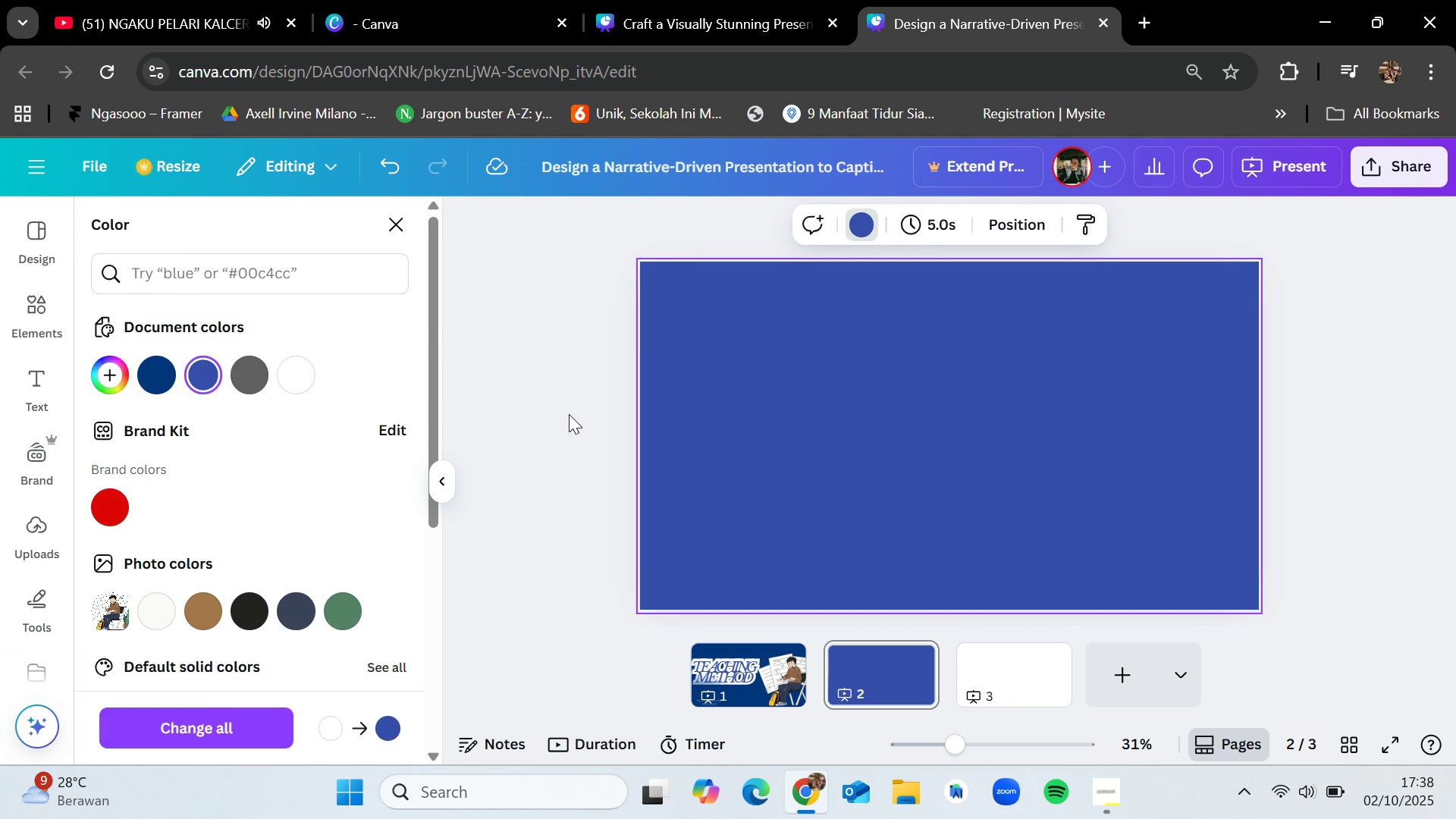 
left_click([569, 414])
 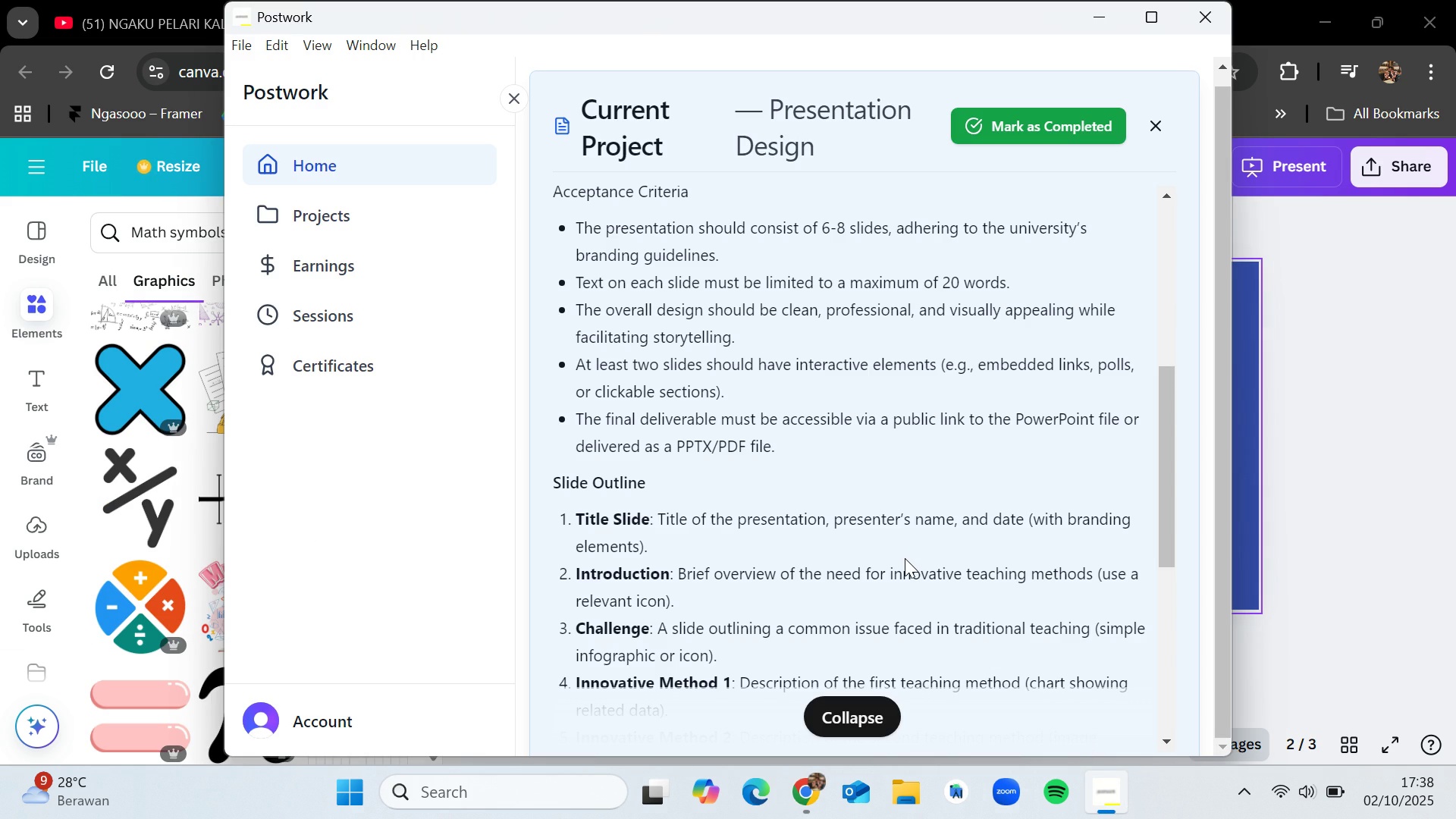 
scroll: coordinate [905, 558], scroll_direction: down, amount: 1.0
 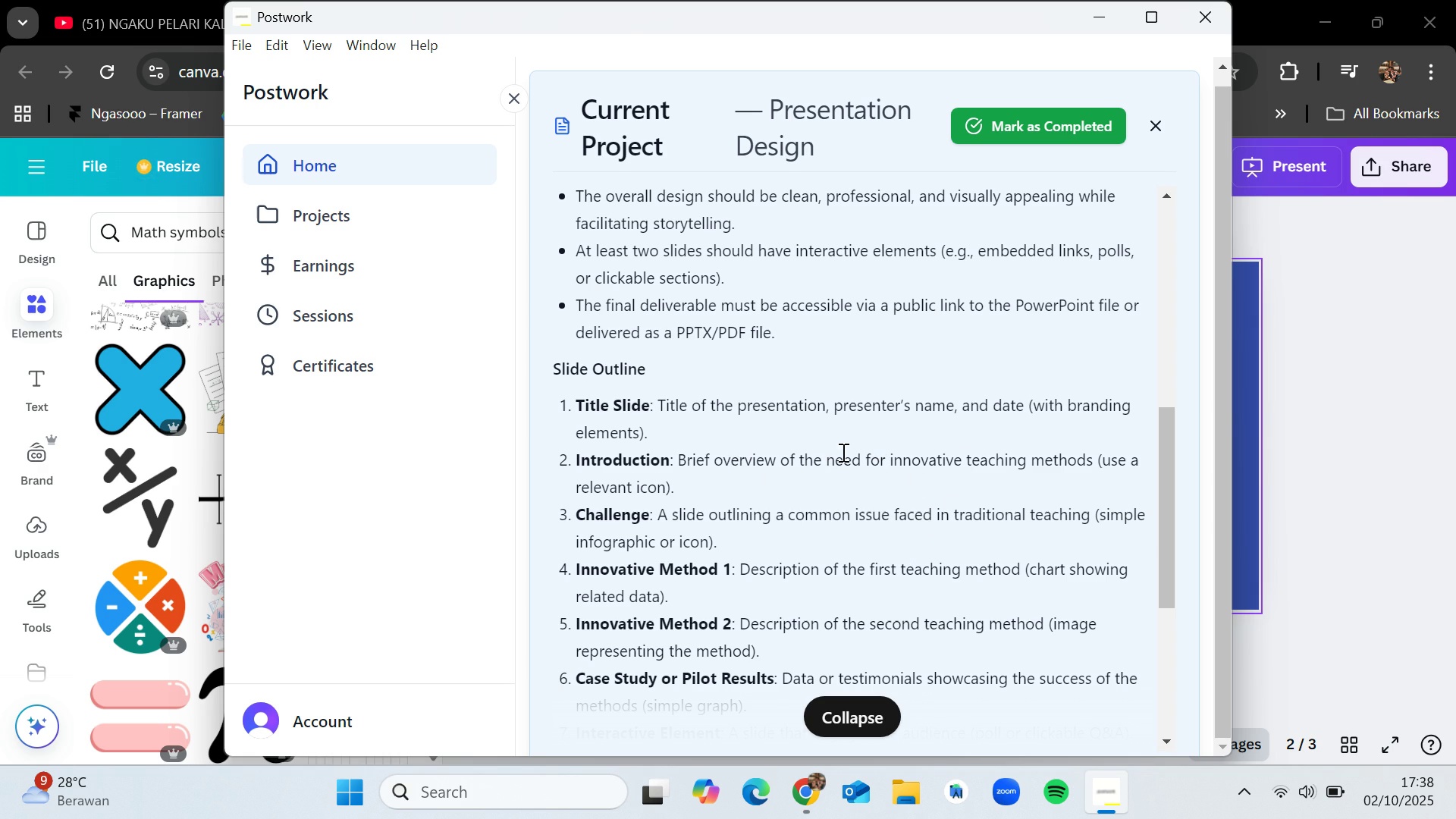 
wait(11.53)
 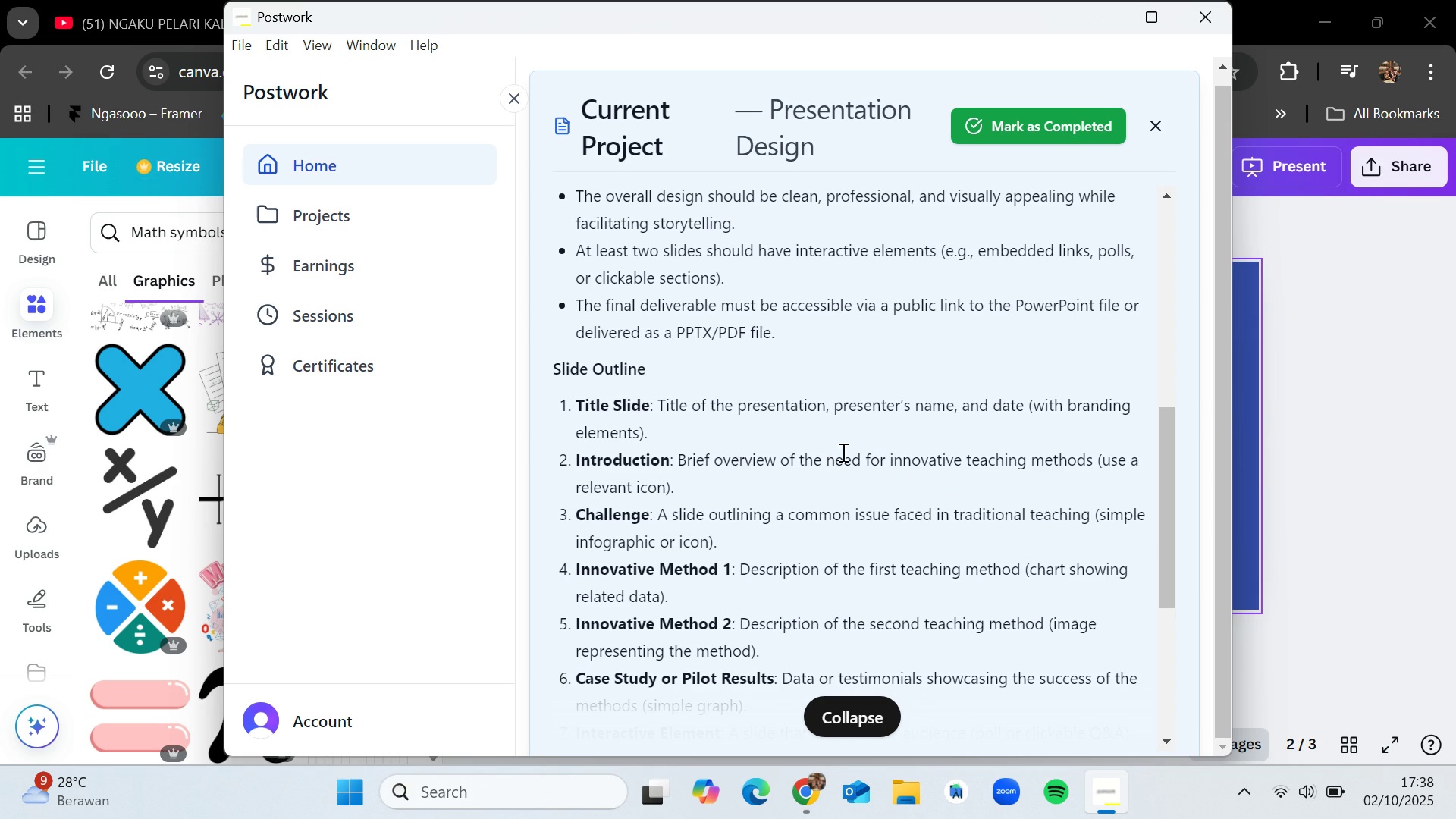 
left_click([825, 458])
 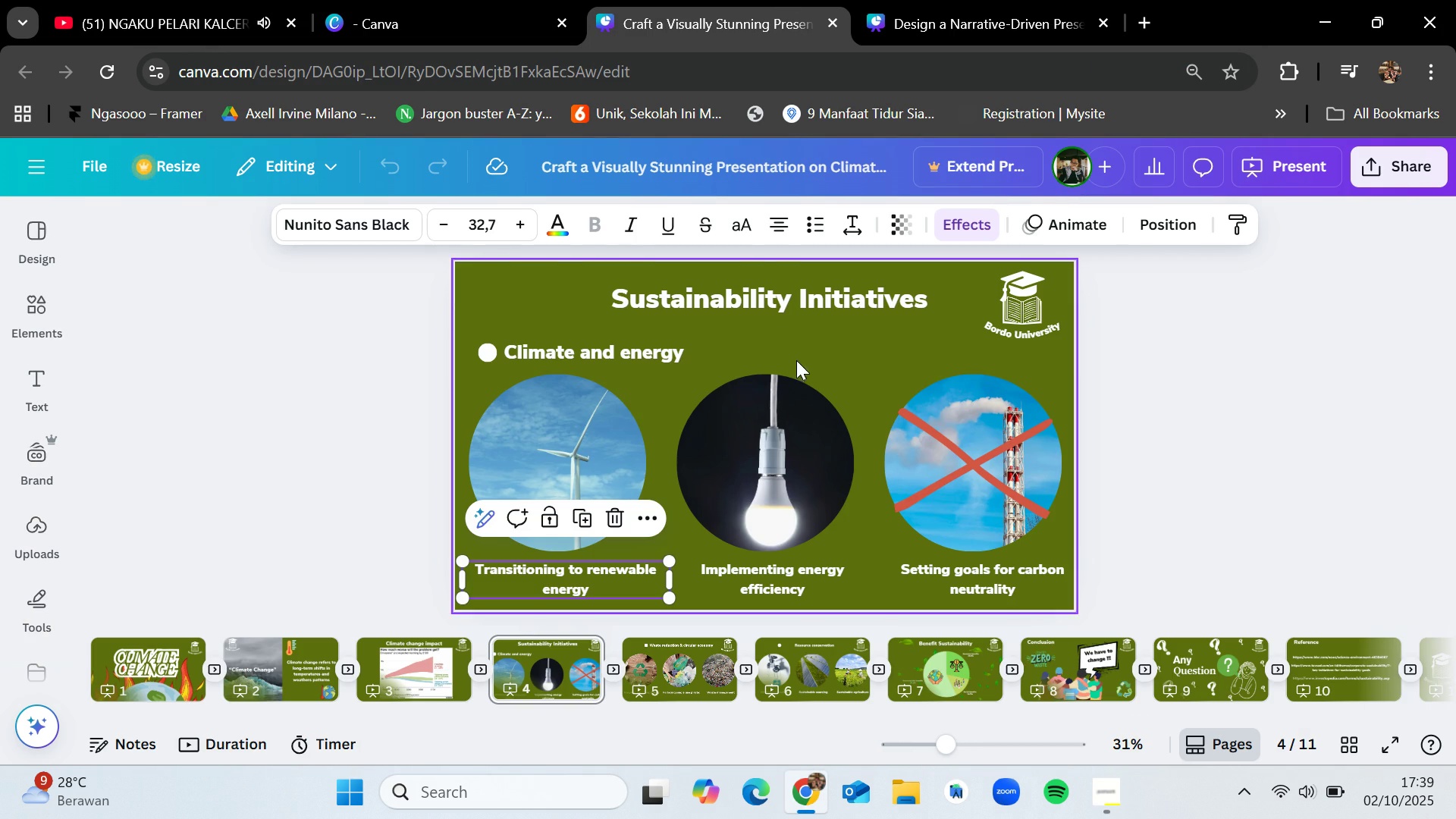 
left_click([770, 301])
 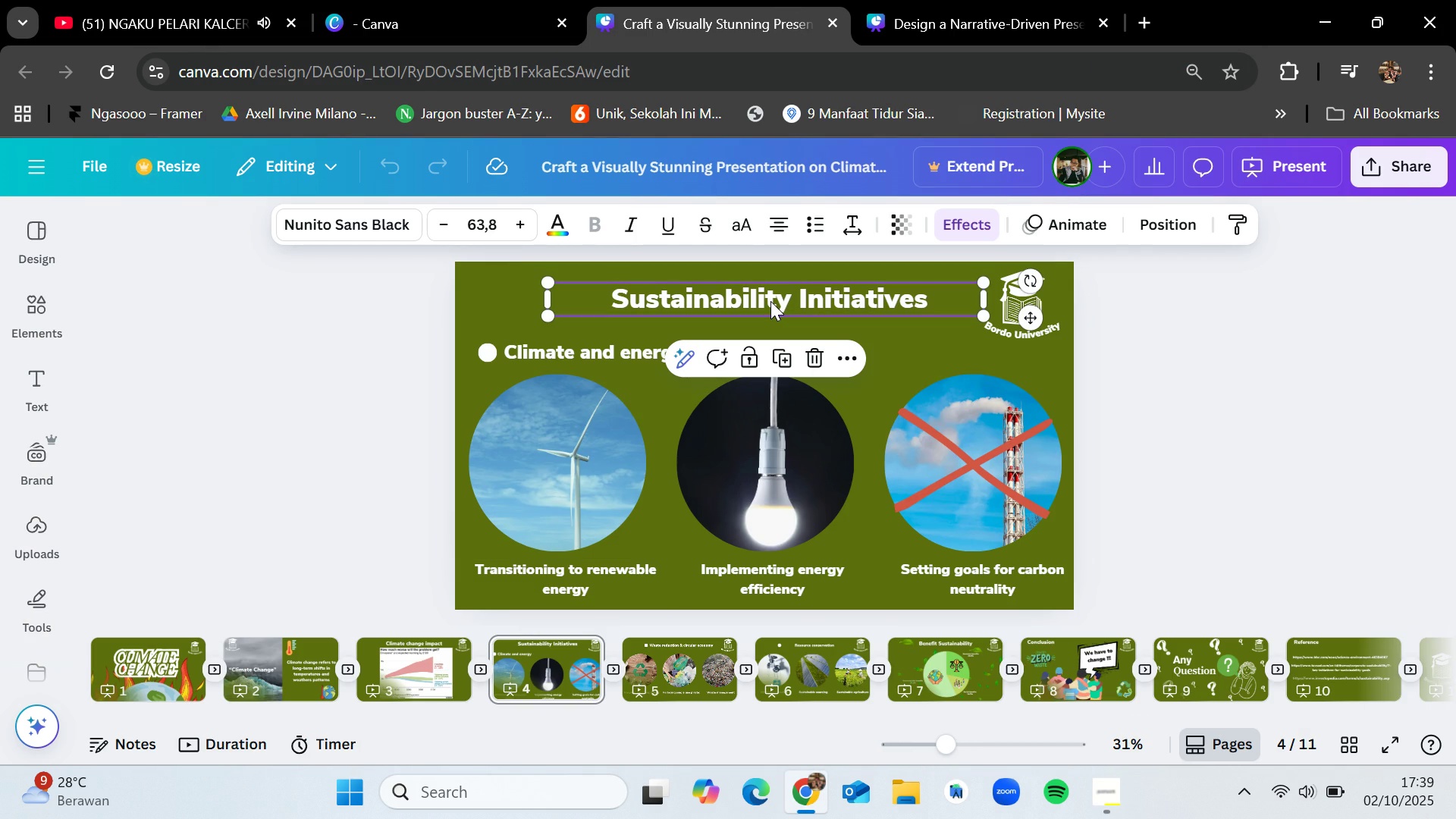 
key(Control+C)
 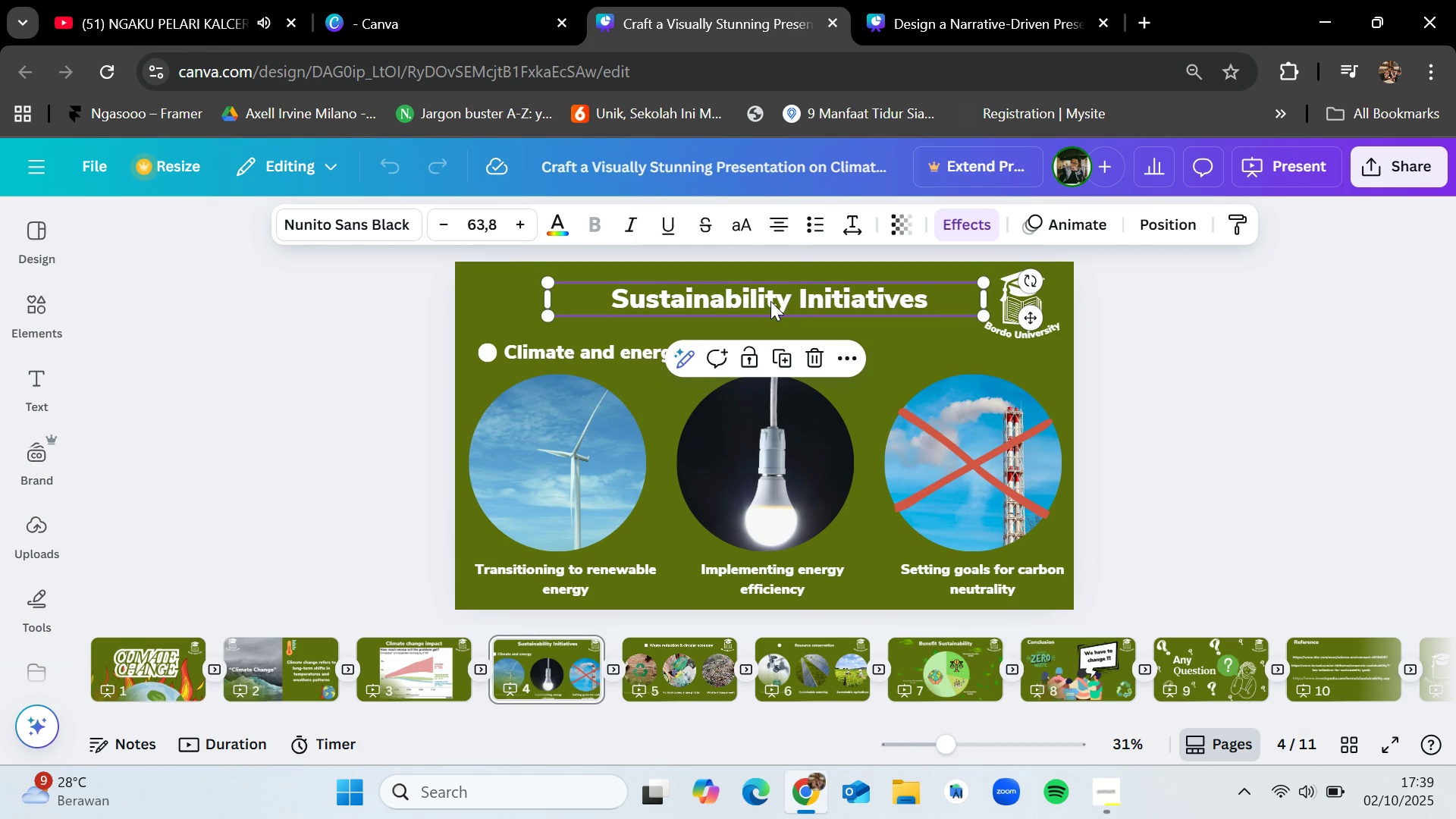 
key(Control+V)
 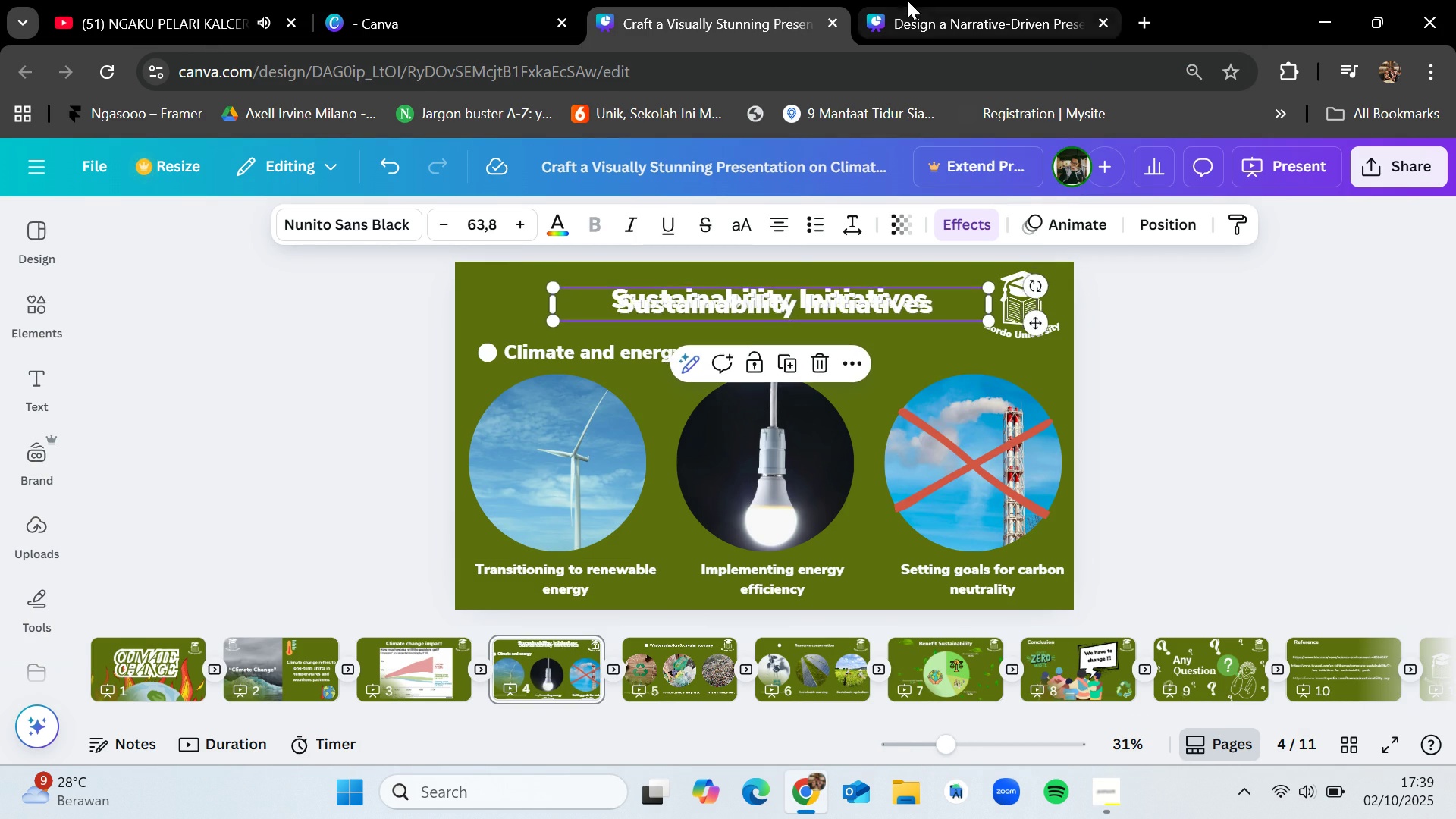 
left_click([907, 0])
 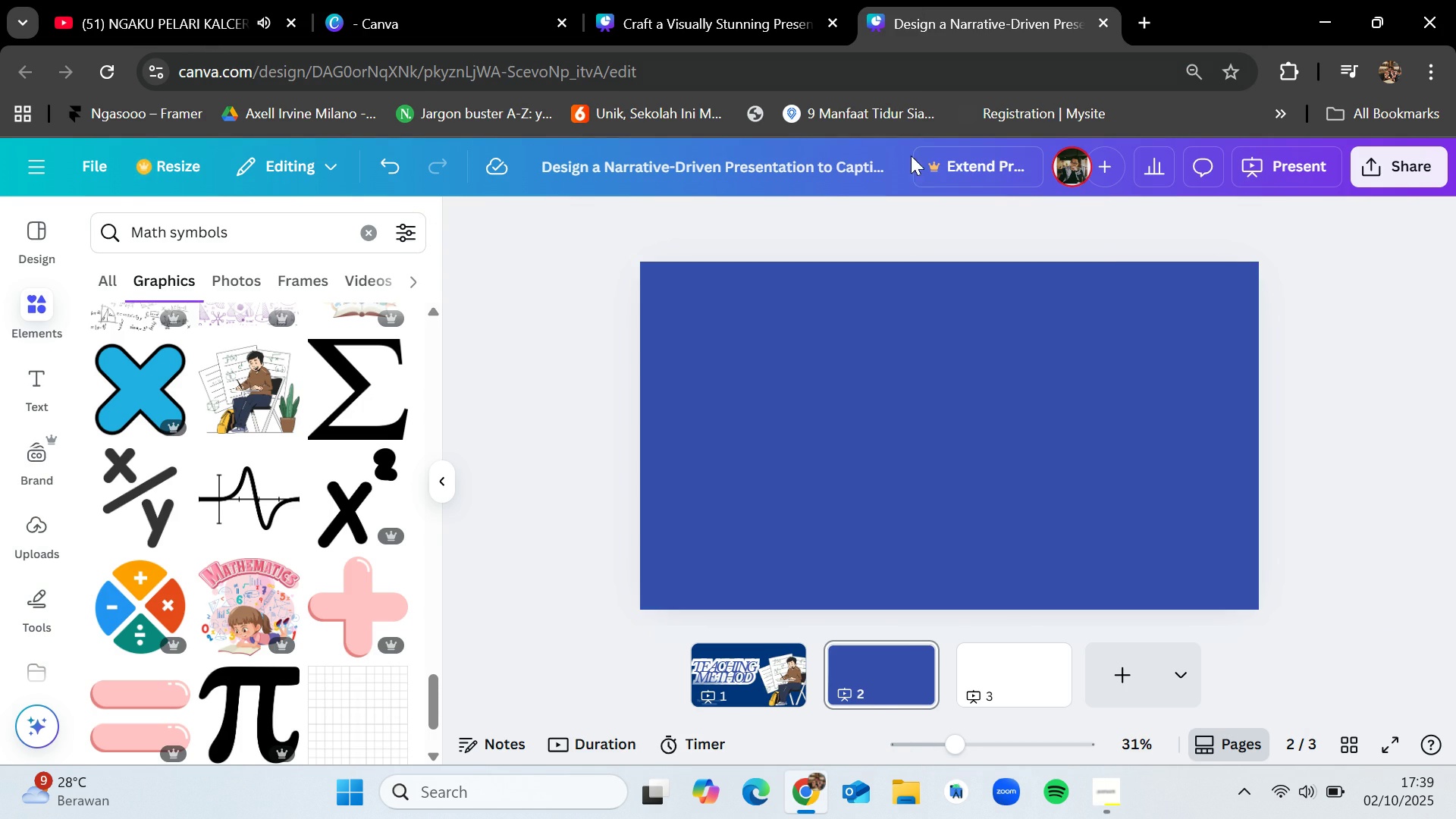 
key(Control+V)
 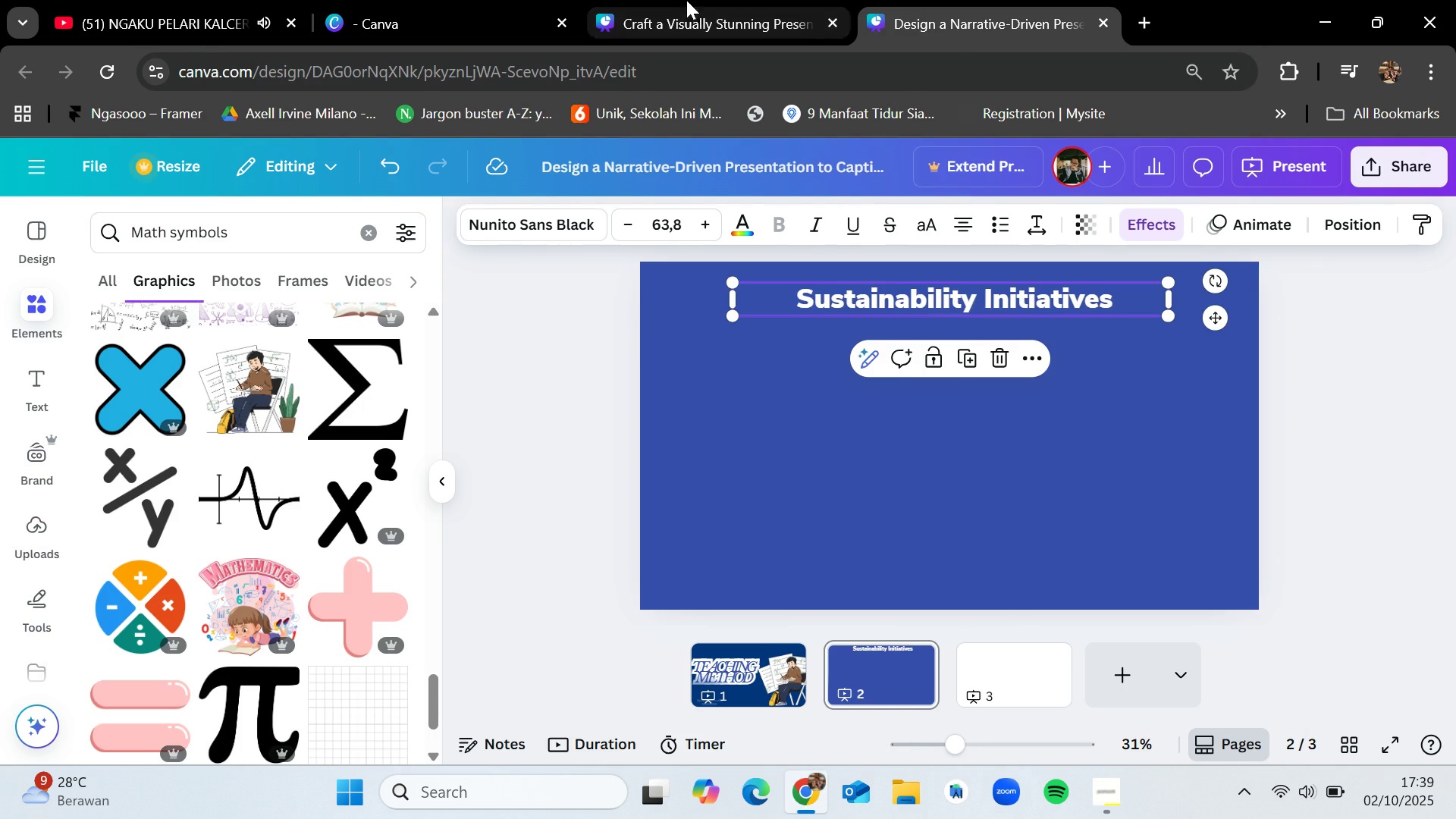 
left_click([686, 0])
 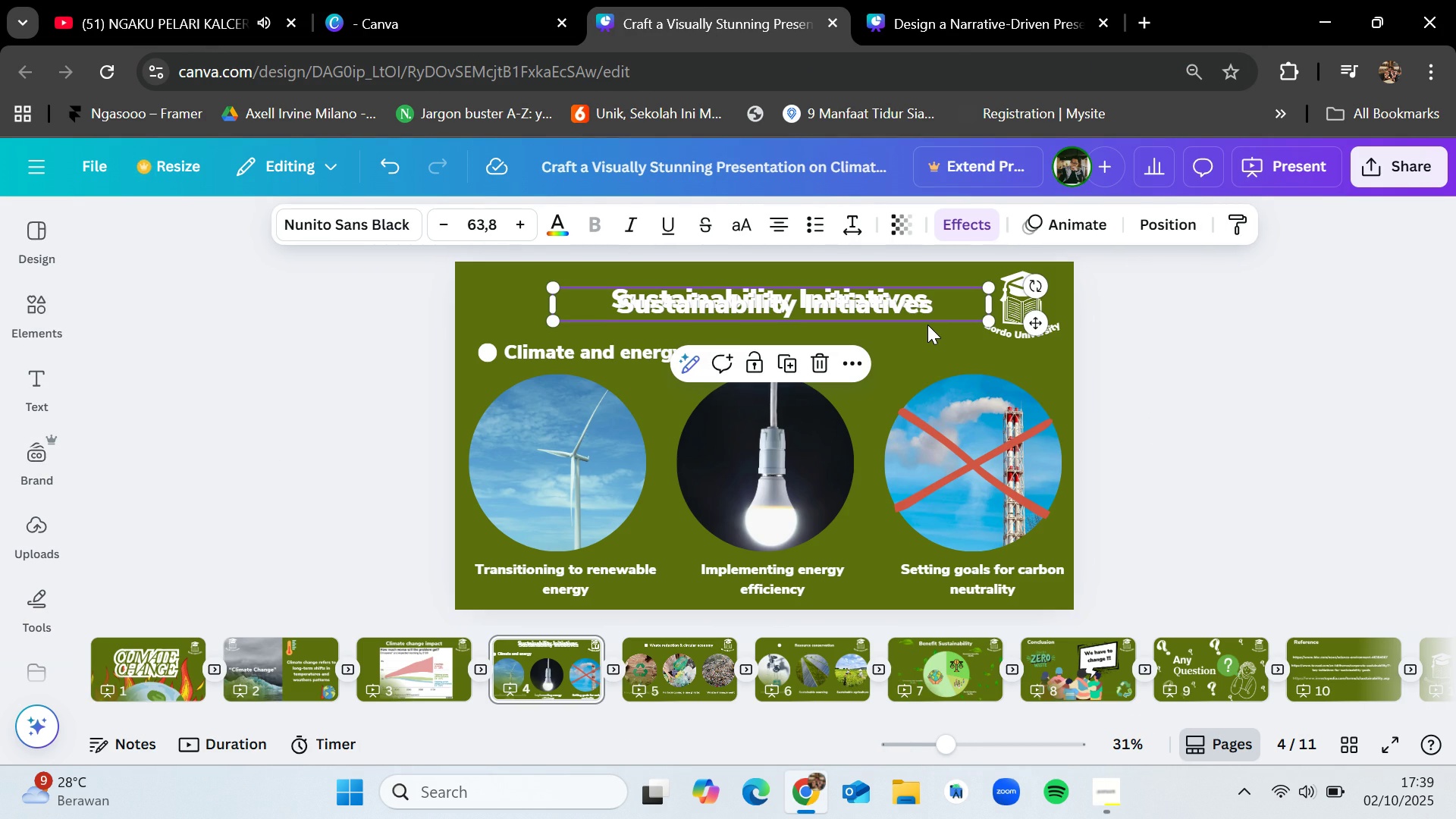 
key(Backspace)
 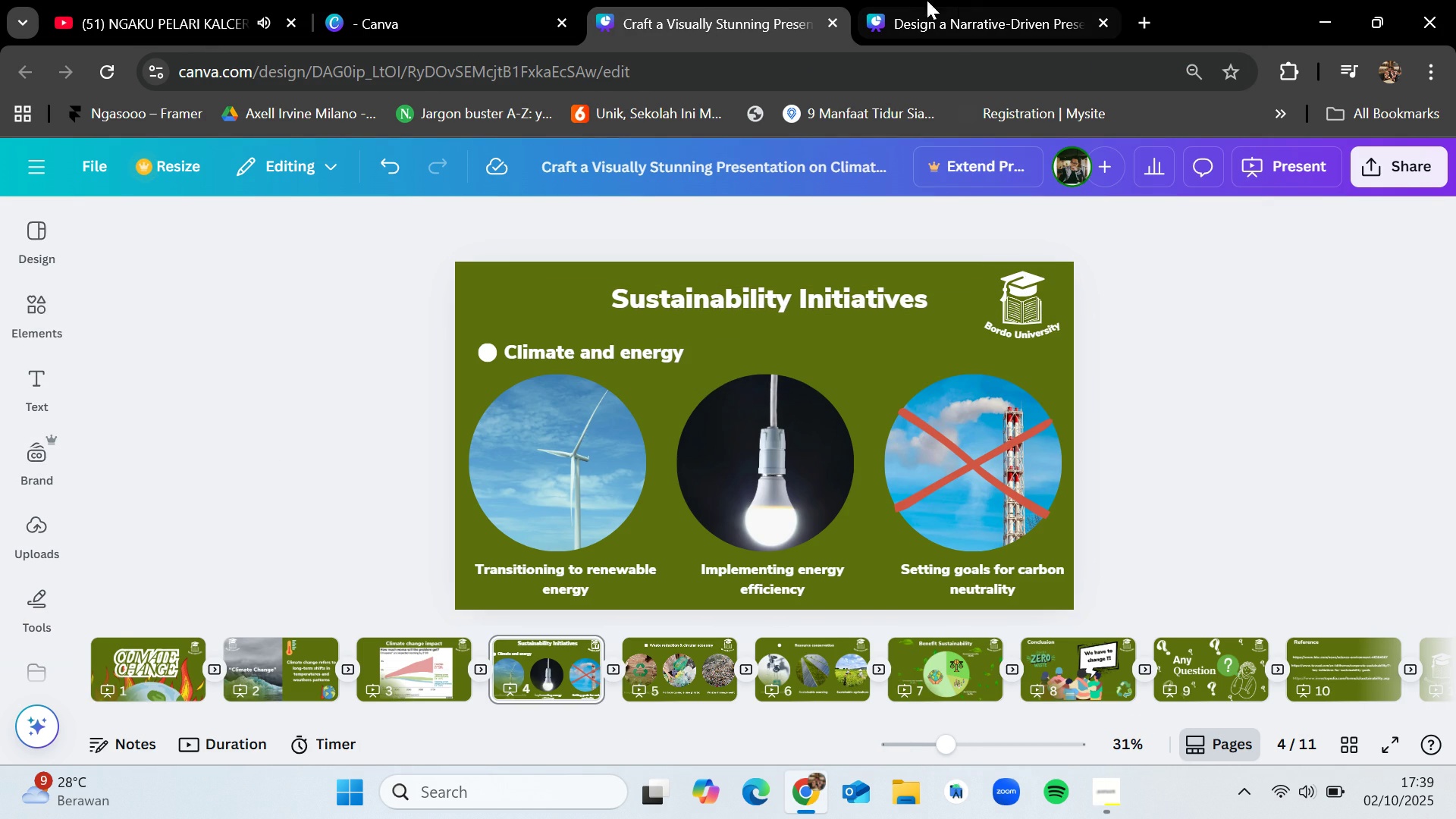 
left_click([958, 0])
 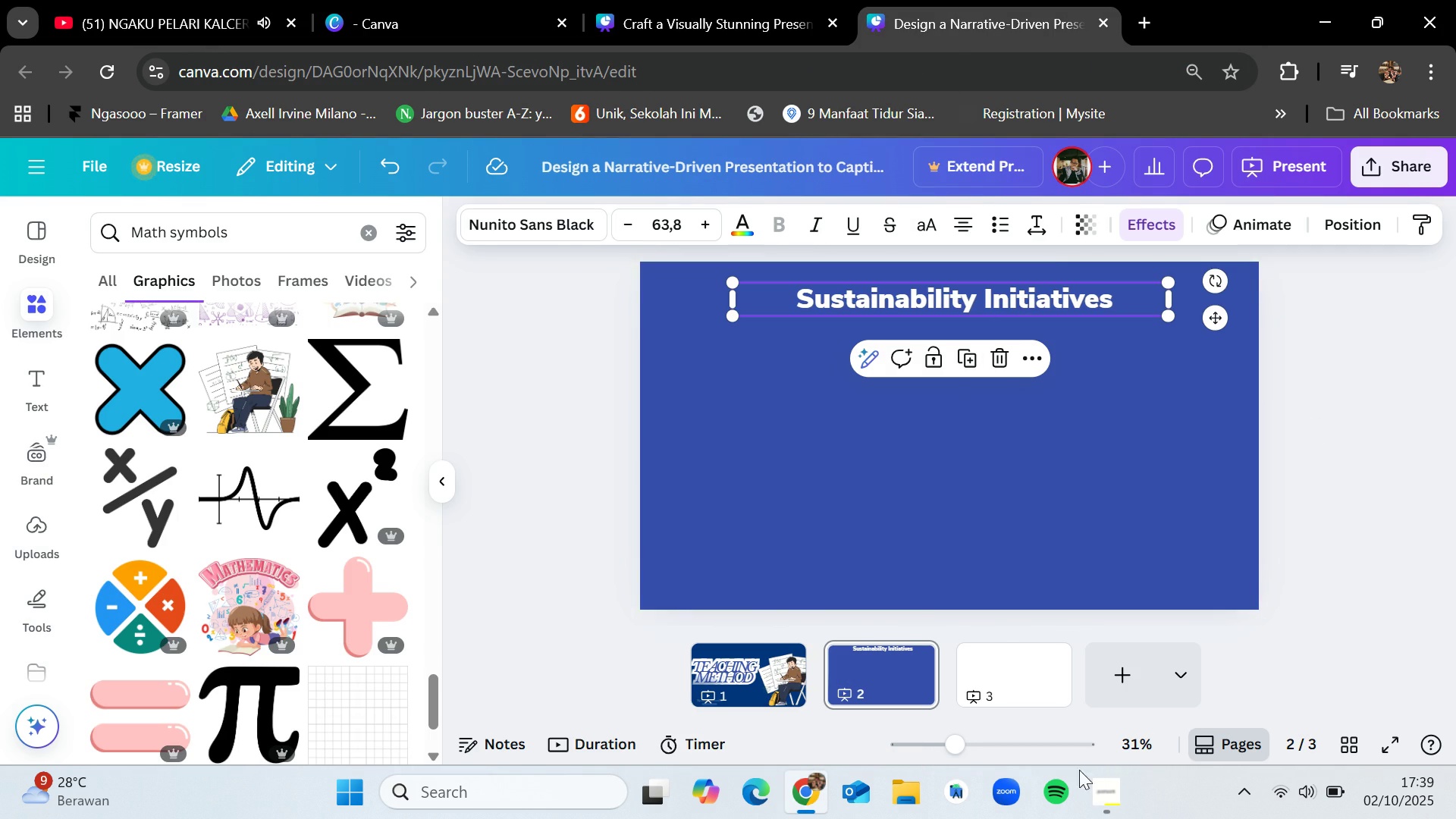 
left_click([1108, 805])
 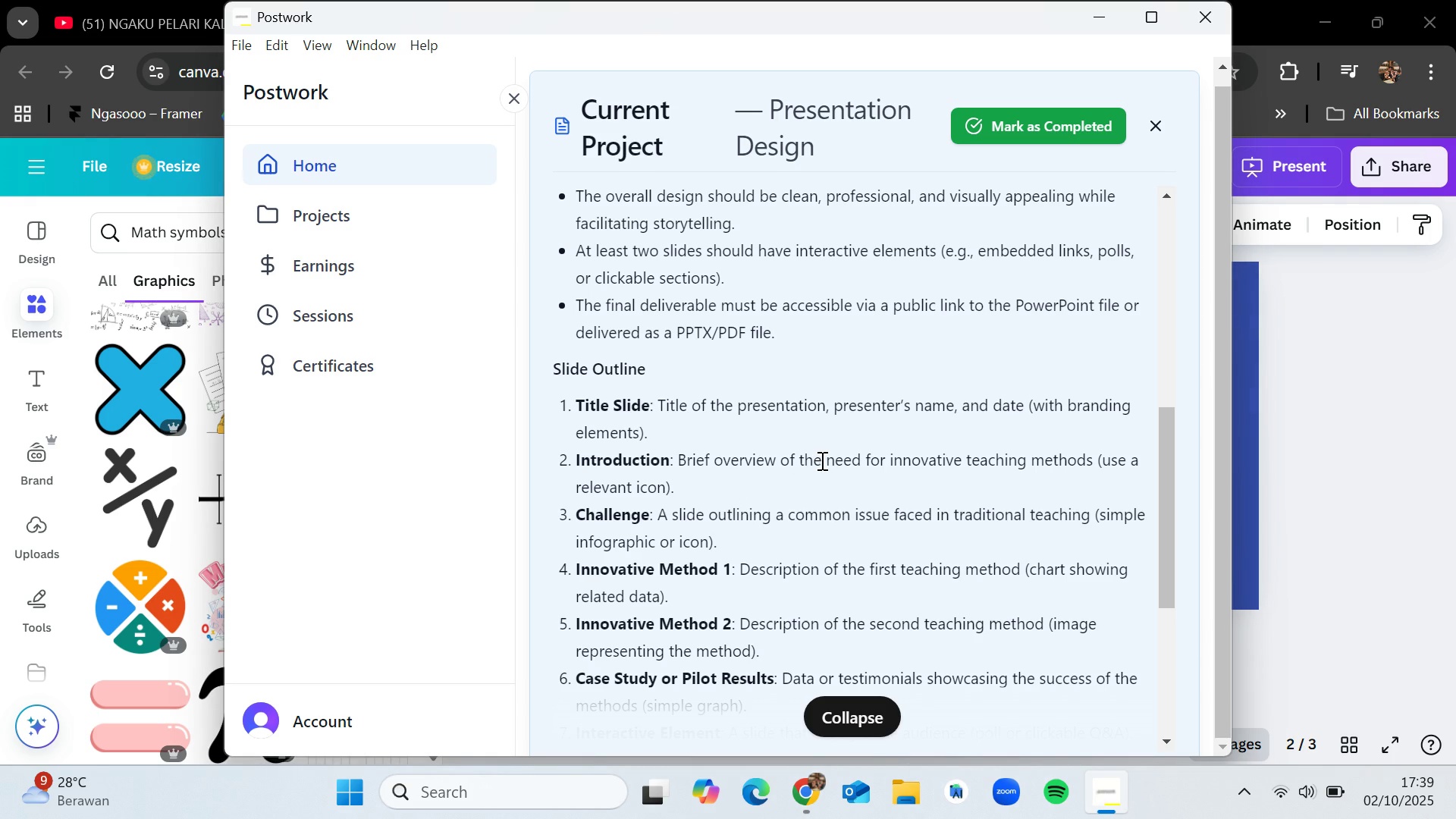 
left_click_drag(start_coordinate=[829, 457], to_coordinate=[1094, 452])
 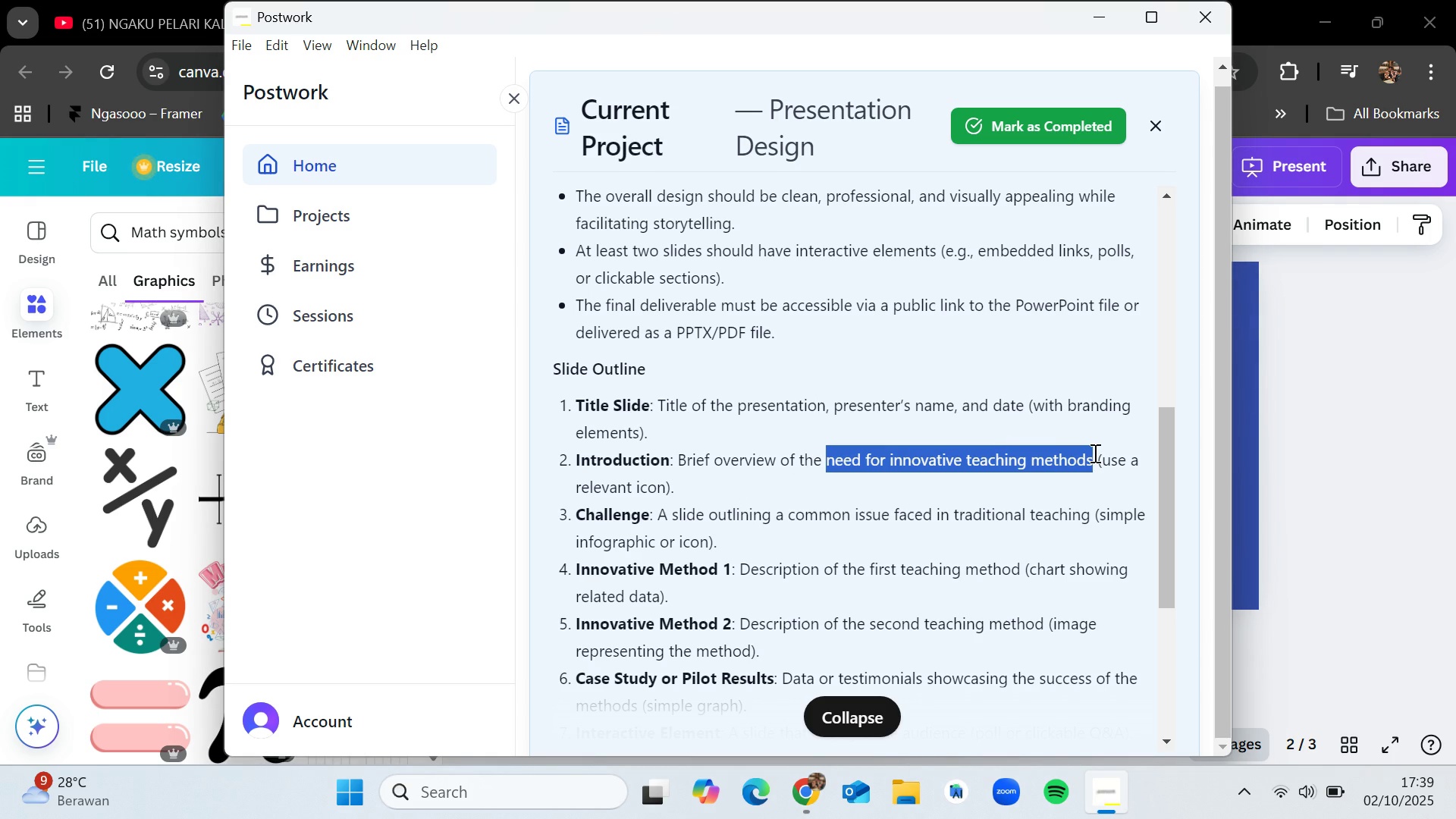 
key(Control+C)
 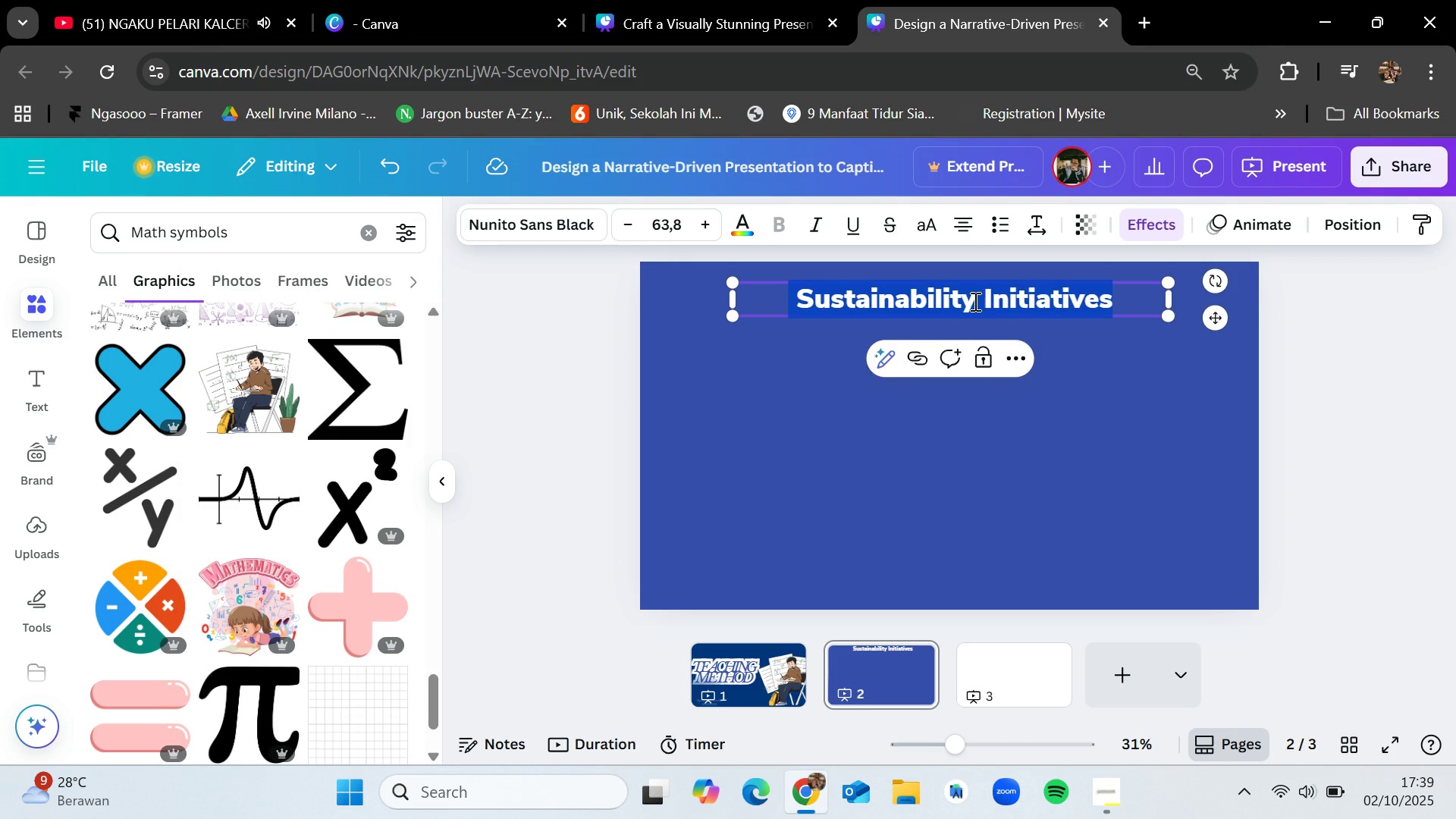 
key(Control+V)
 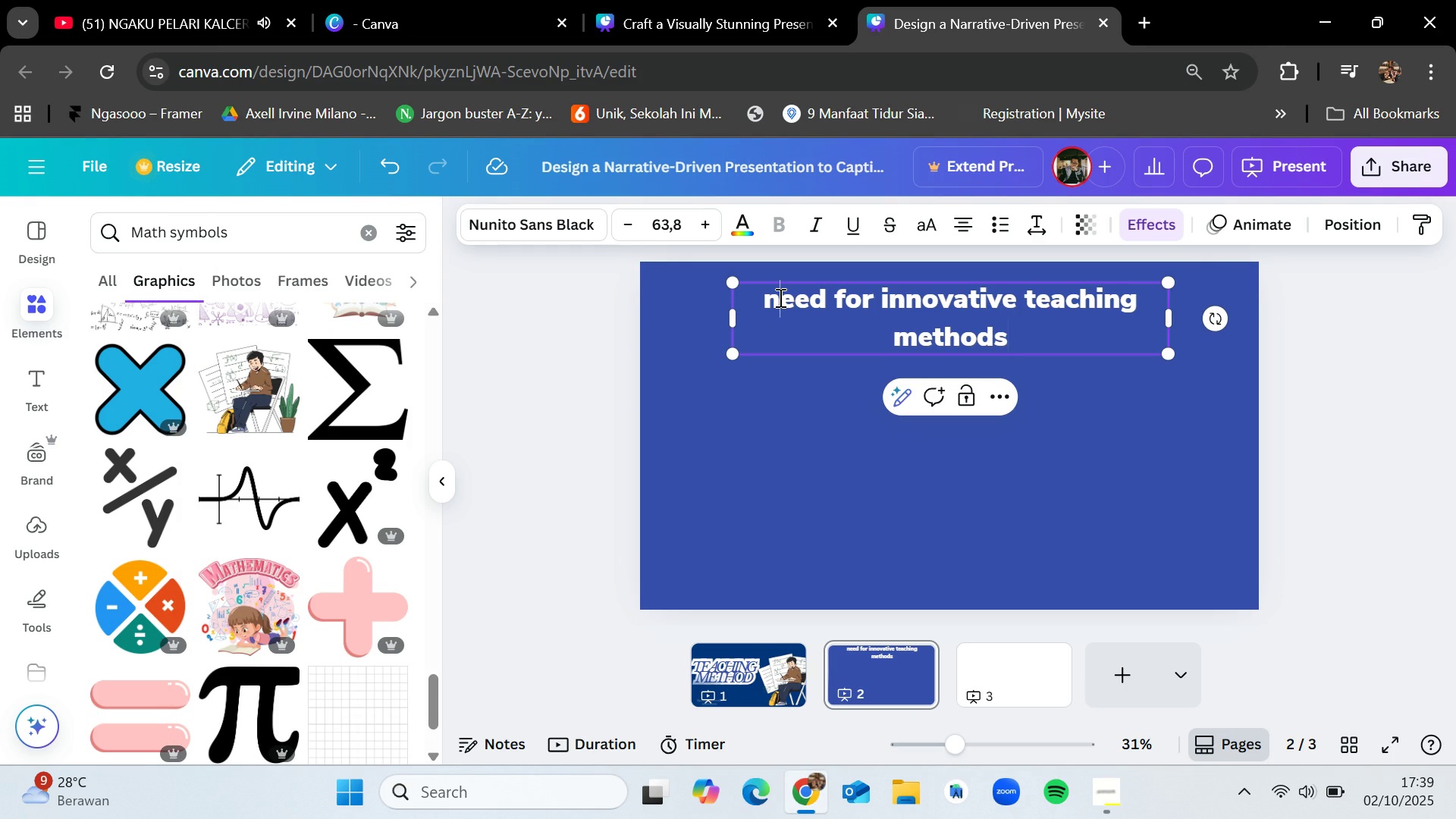 
key(Backspace)
 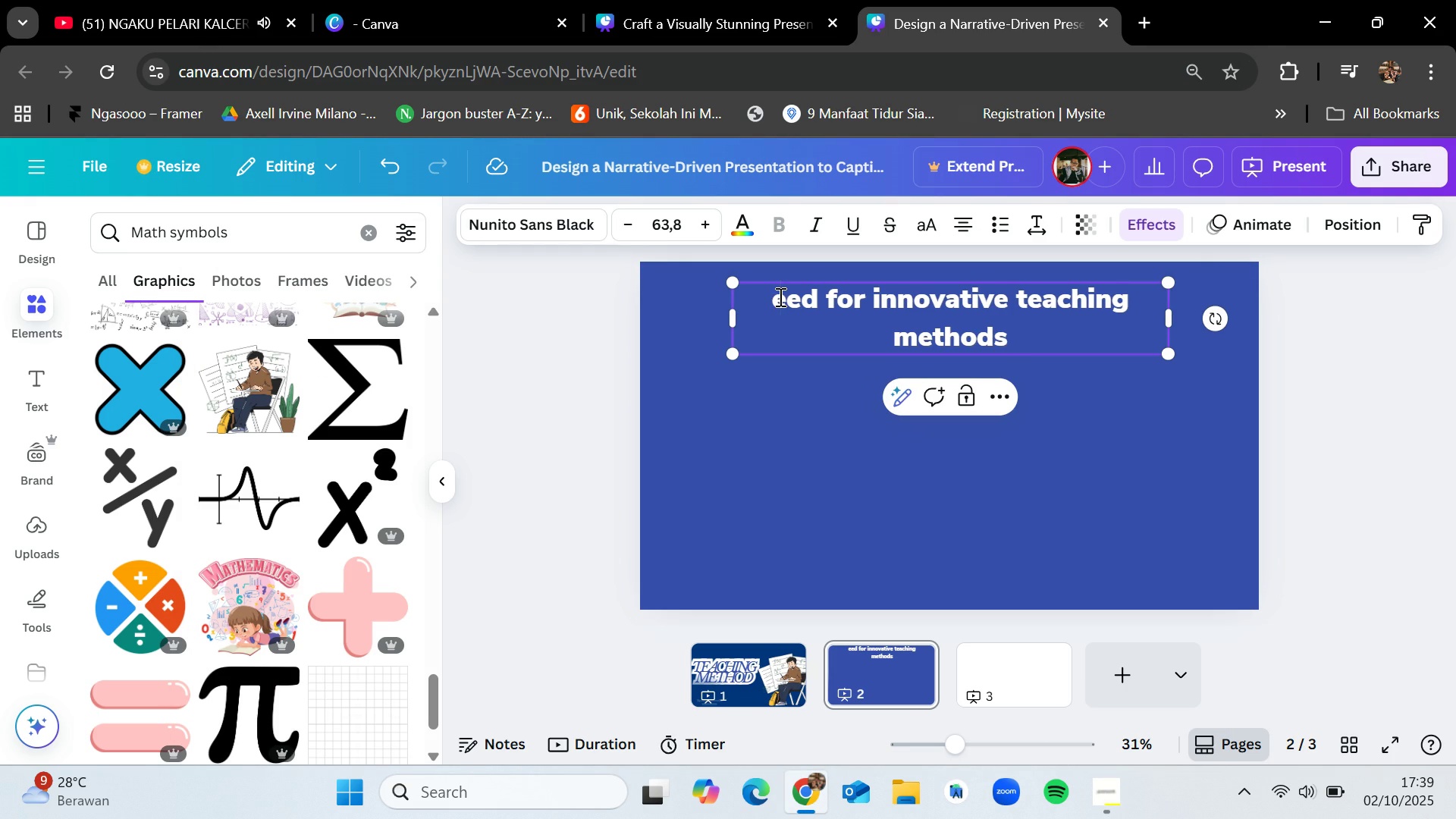 
key(Shift+N)
 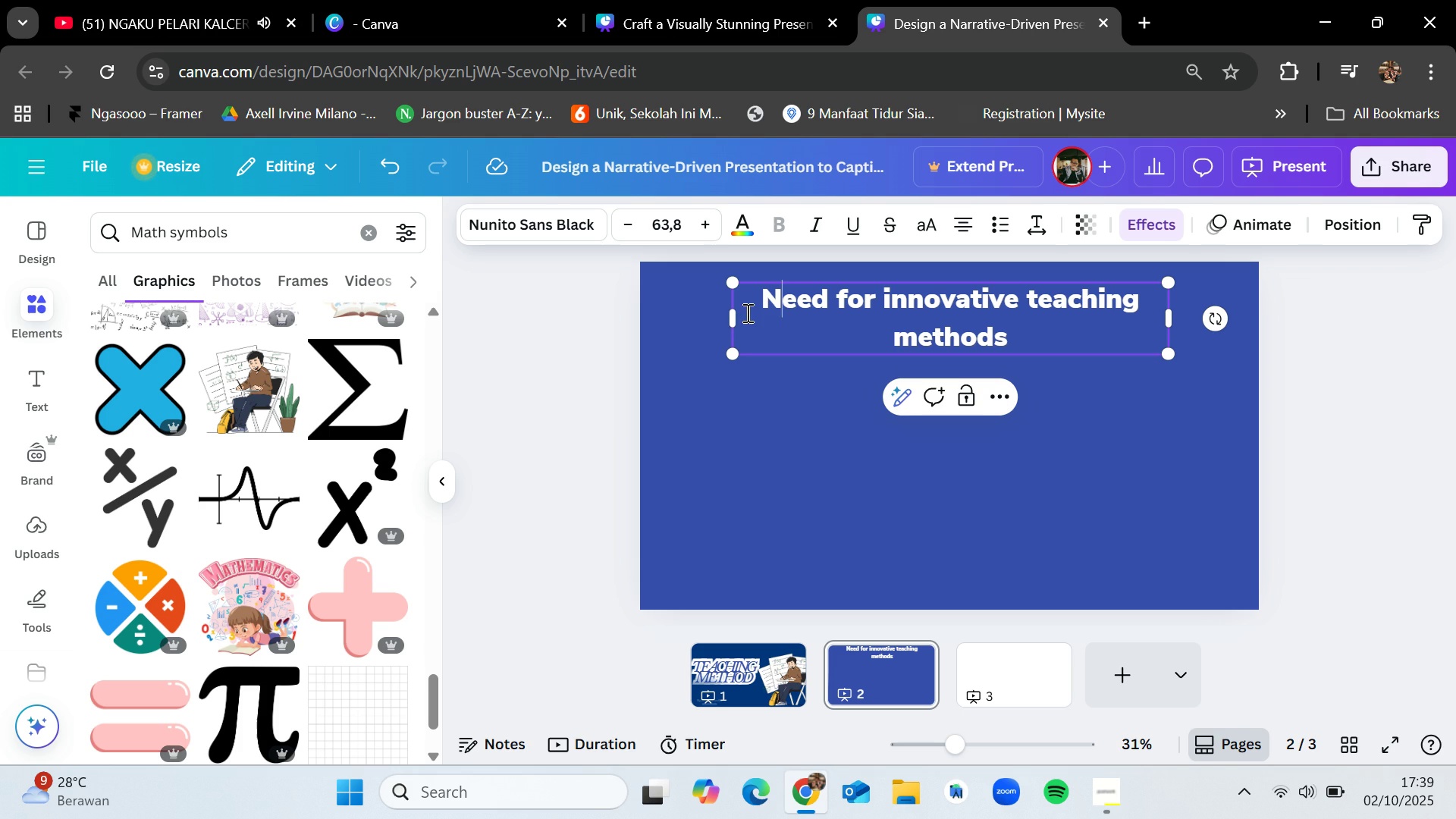 
left_click_drag(start_coordinate=[730, 312], to_coordinate=[649, 308])
 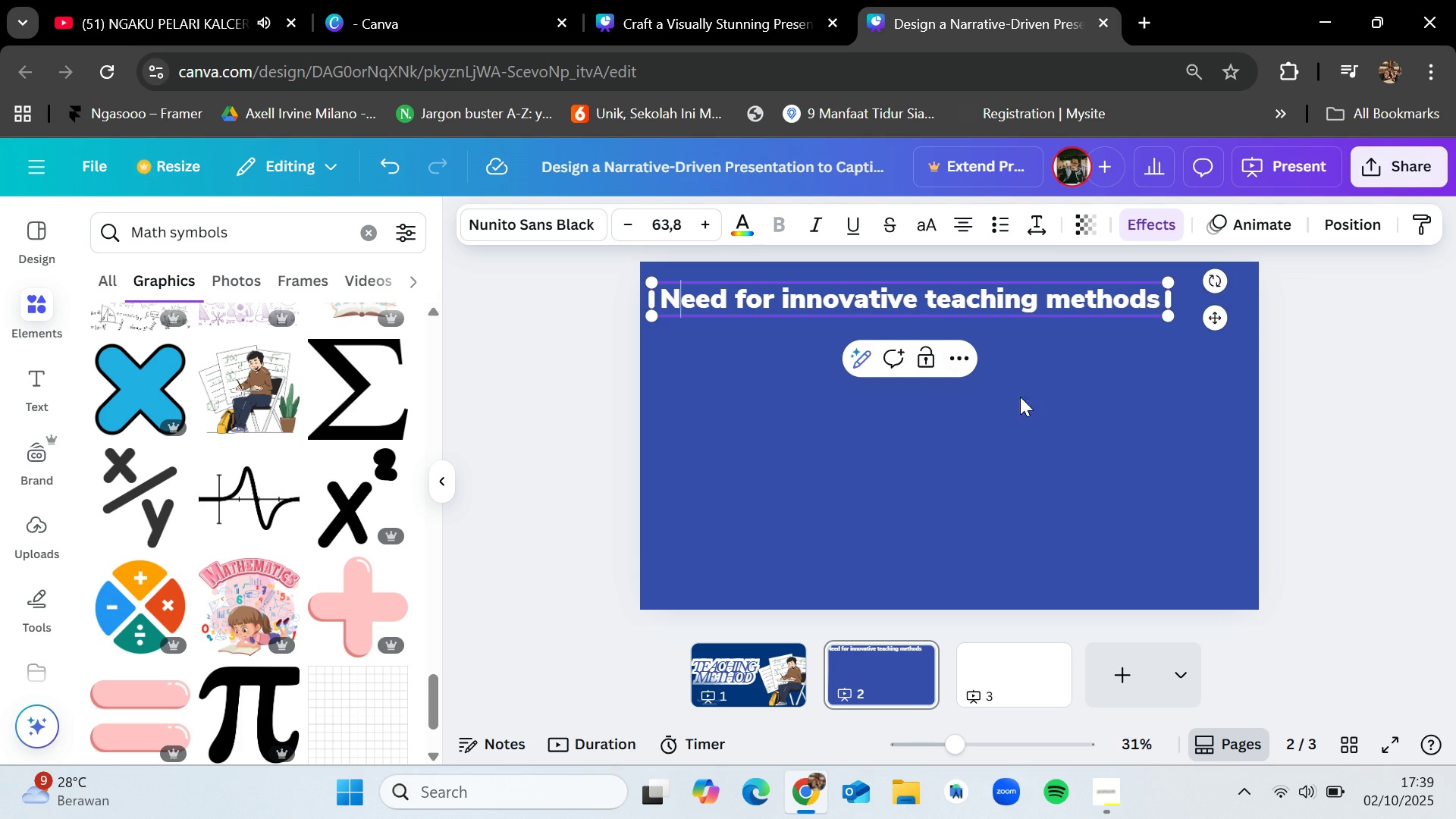 
left_click([1057, 406])
 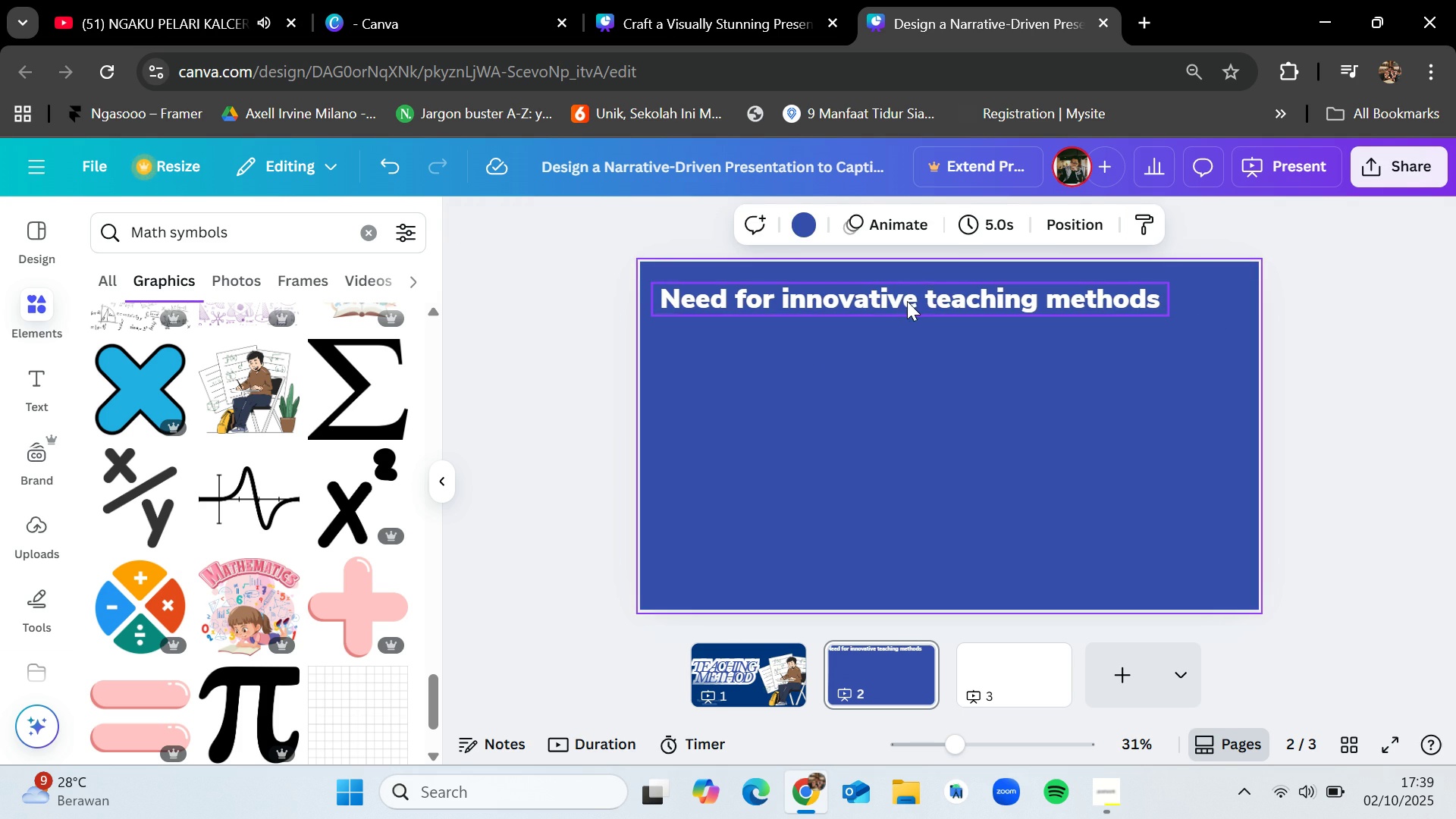 
left_click_drag(start_coordinate=[907, 298], to_coordinate=[947, 303])
 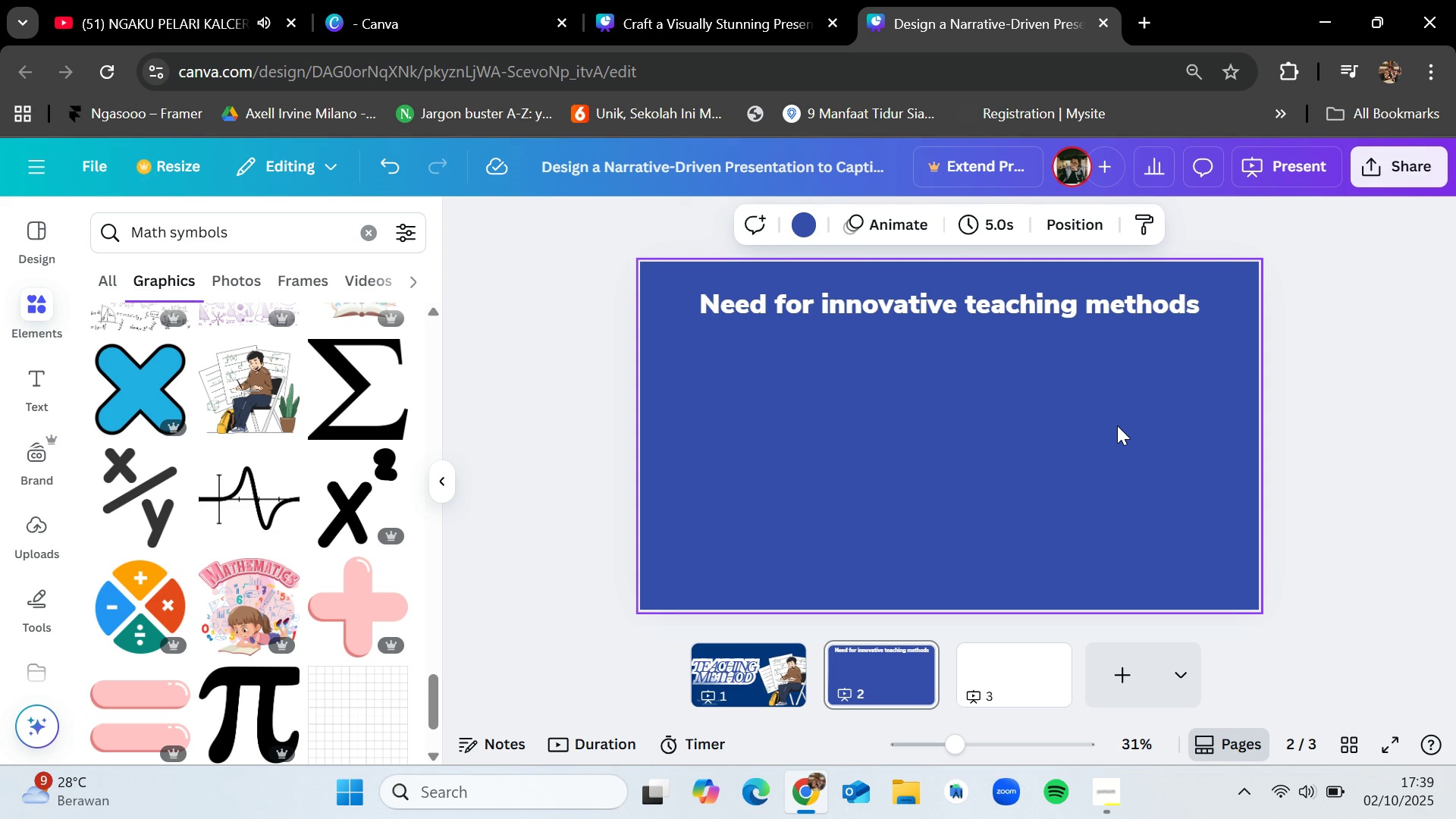 
wait(34.0)
 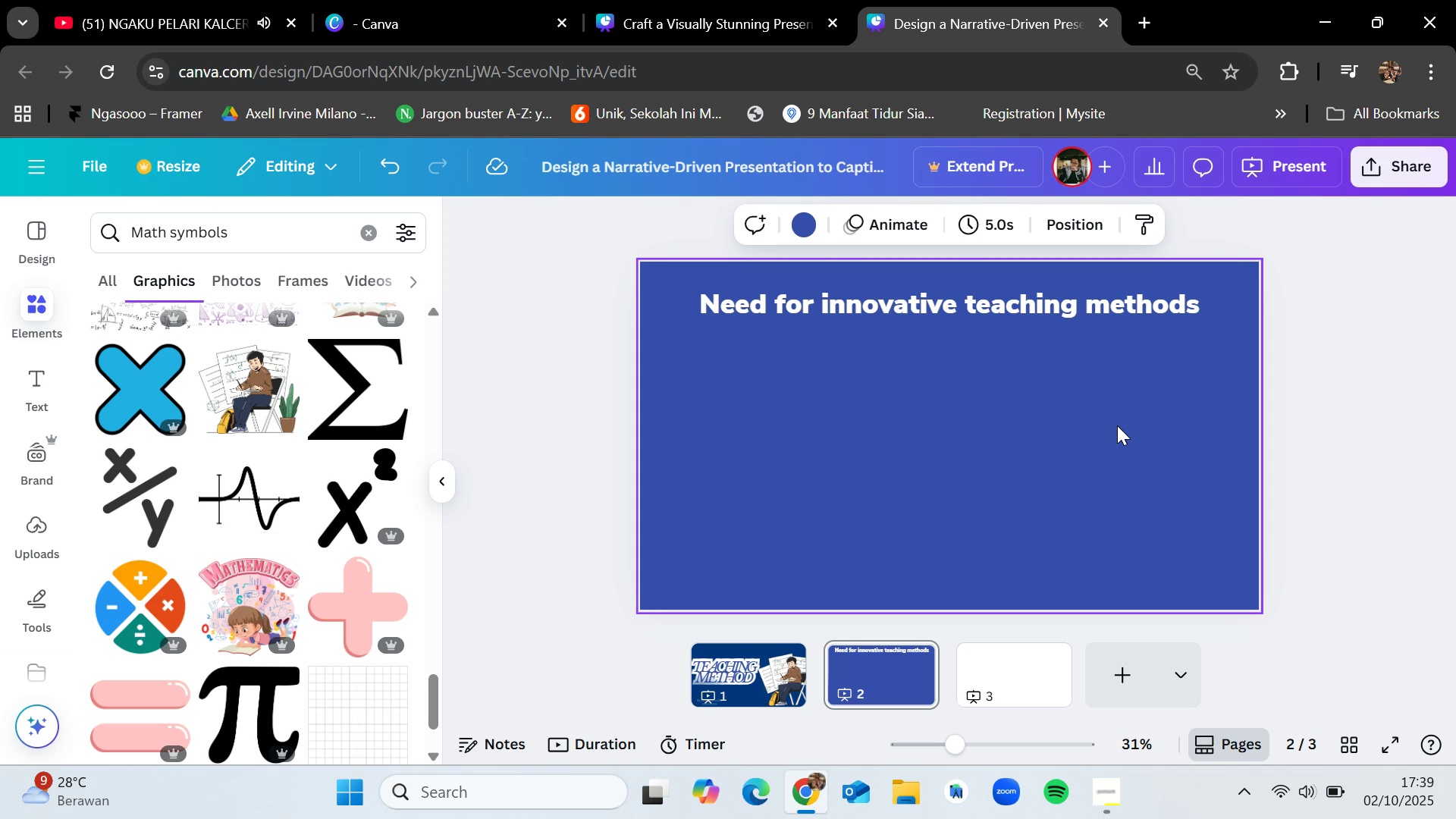 
left_click_drag(start_coordinate=[991, 313], to_coordinate=[1004, 315])
 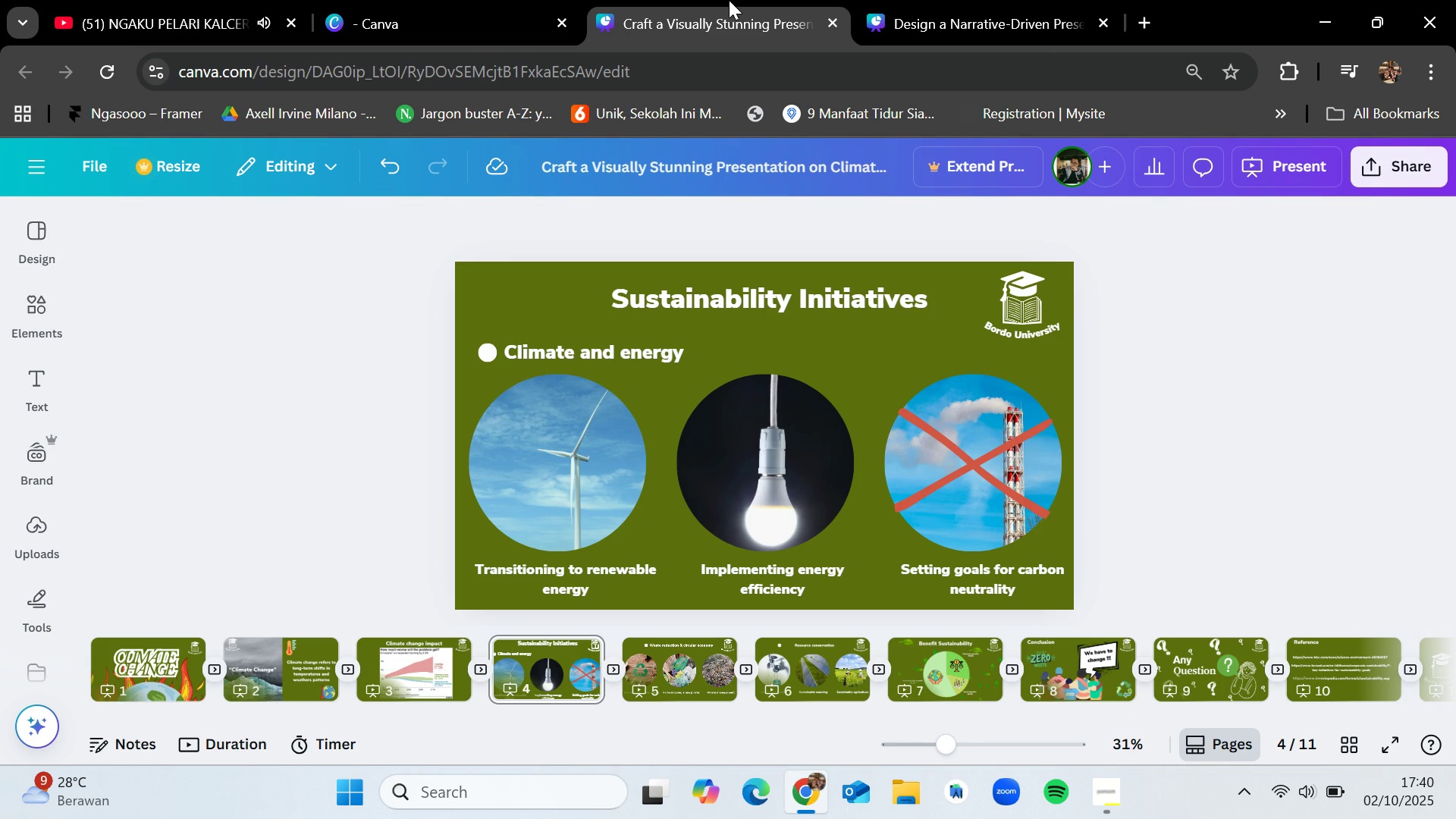 
left_click([729, 0])
 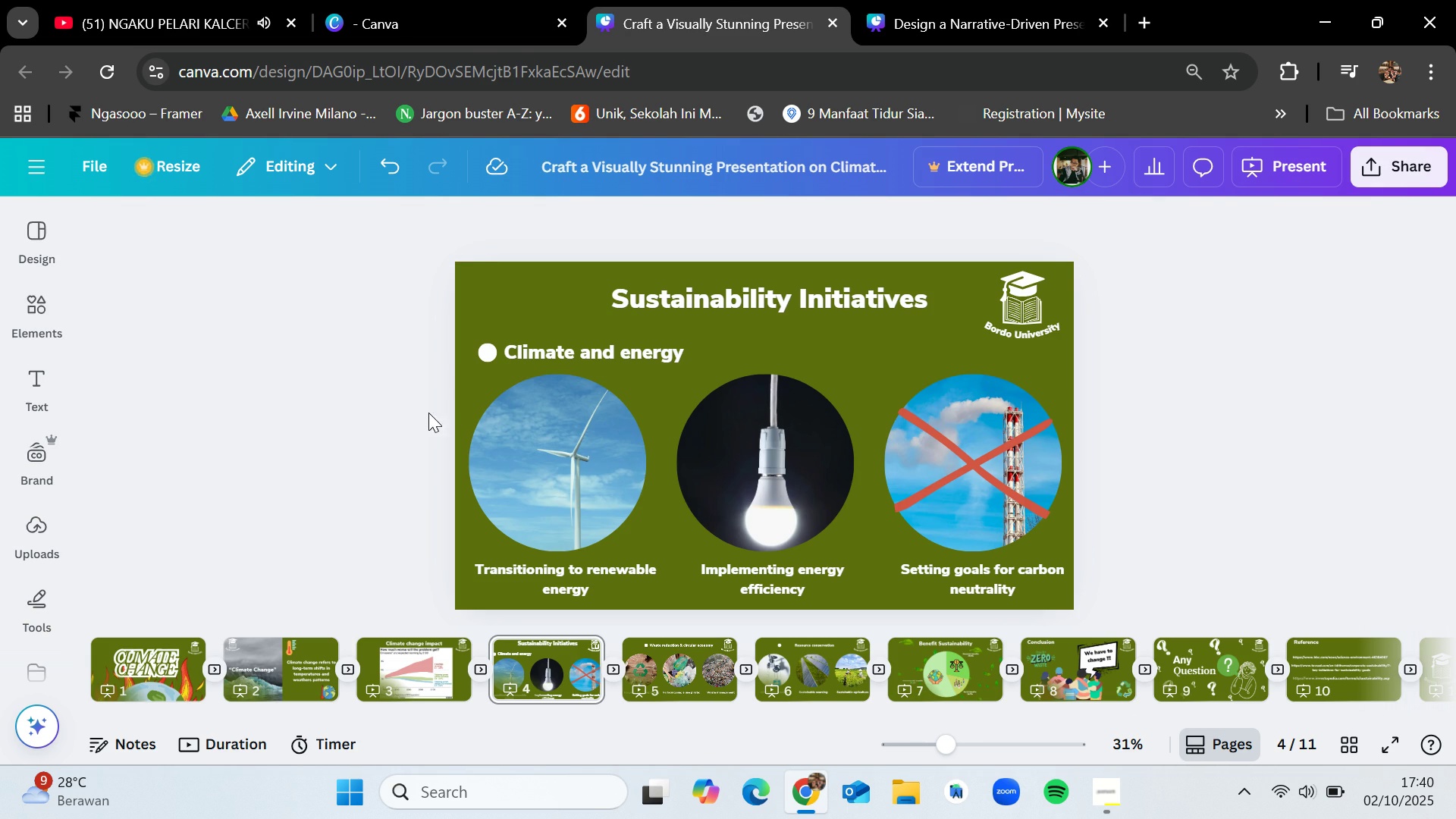 
left_click_drag(start_coordinate=[422, 425], to_coordinate=[1221, 607])
 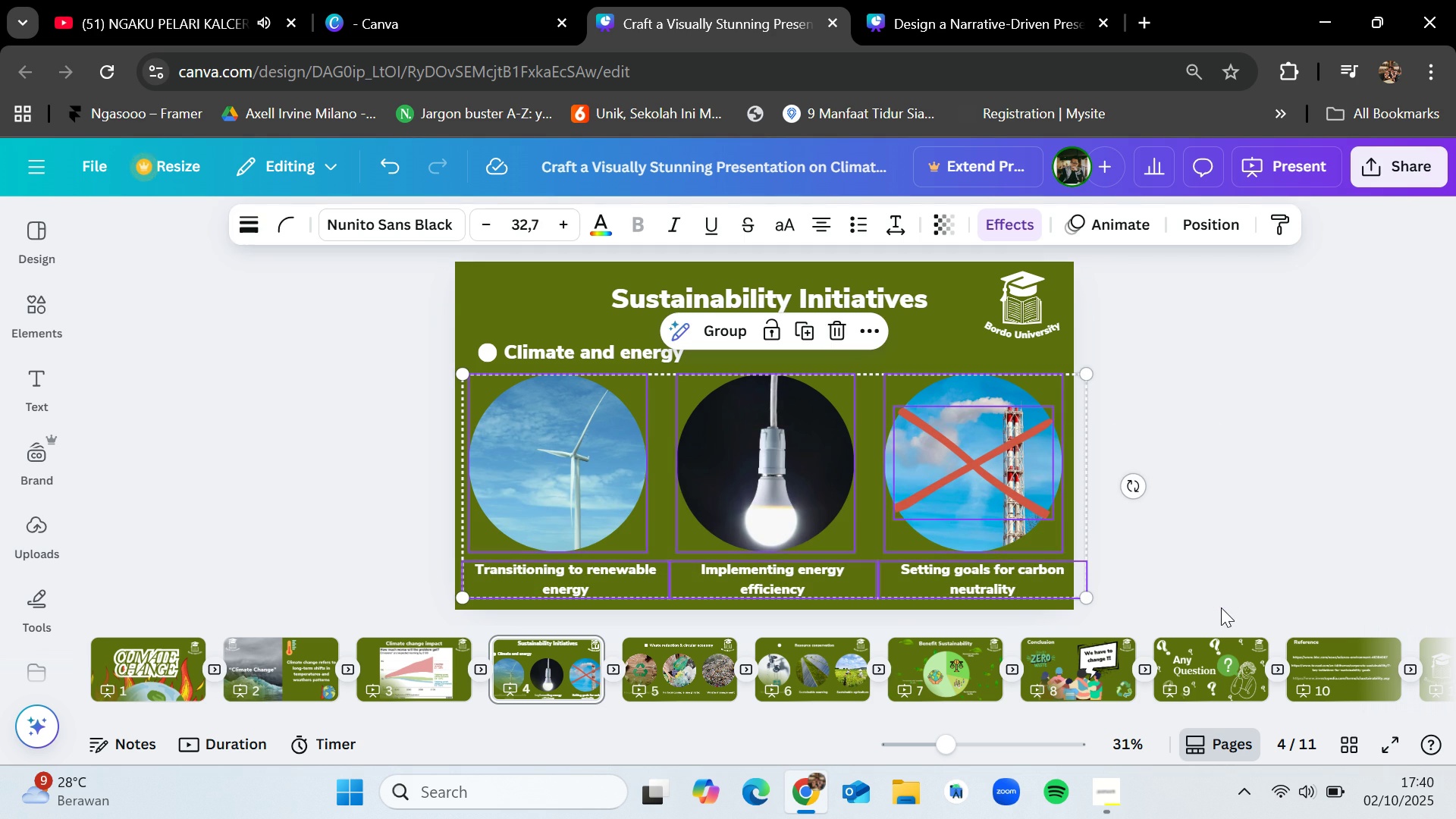 
key(Control+C)
 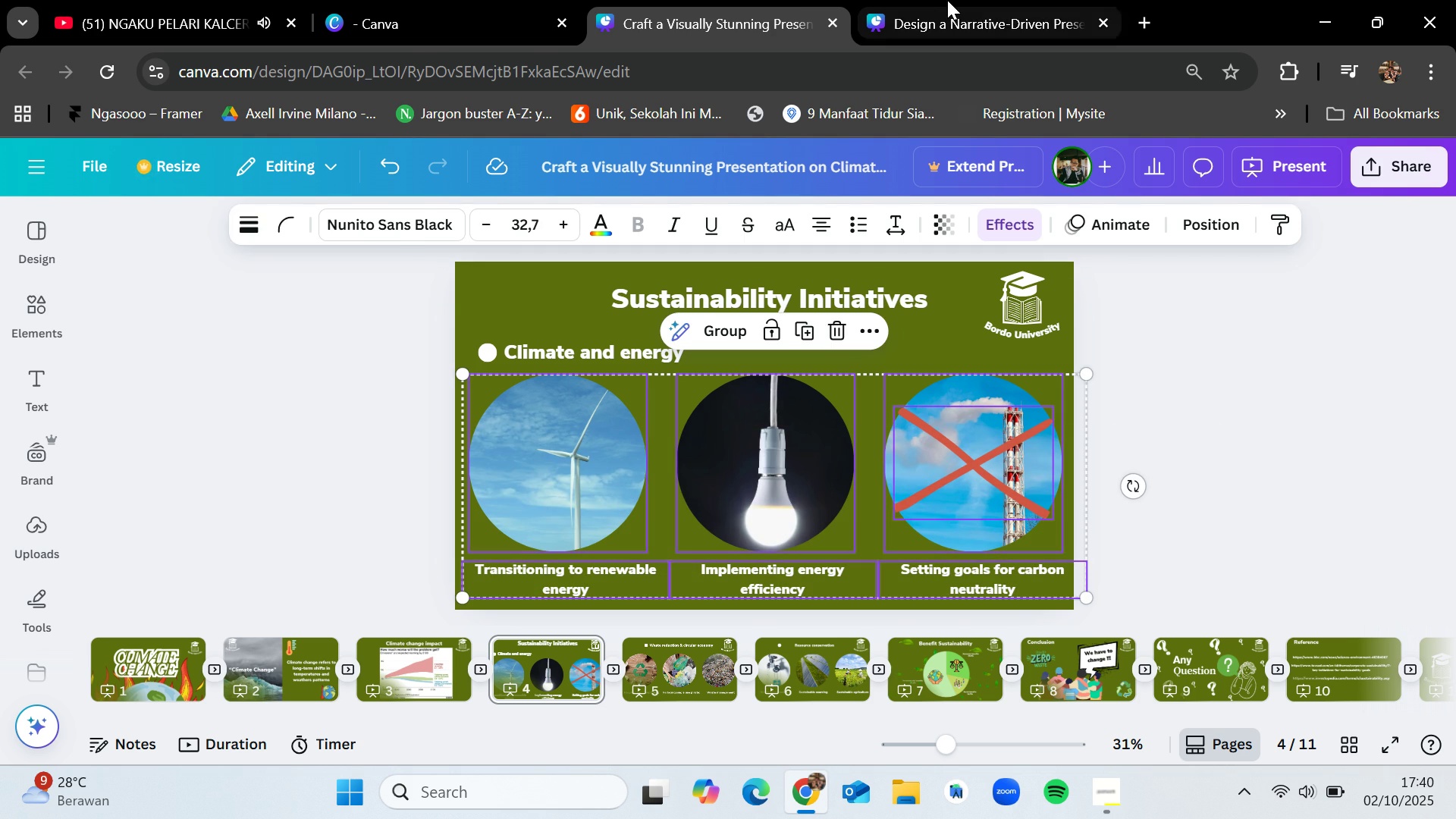 
left_click([948, 0])
 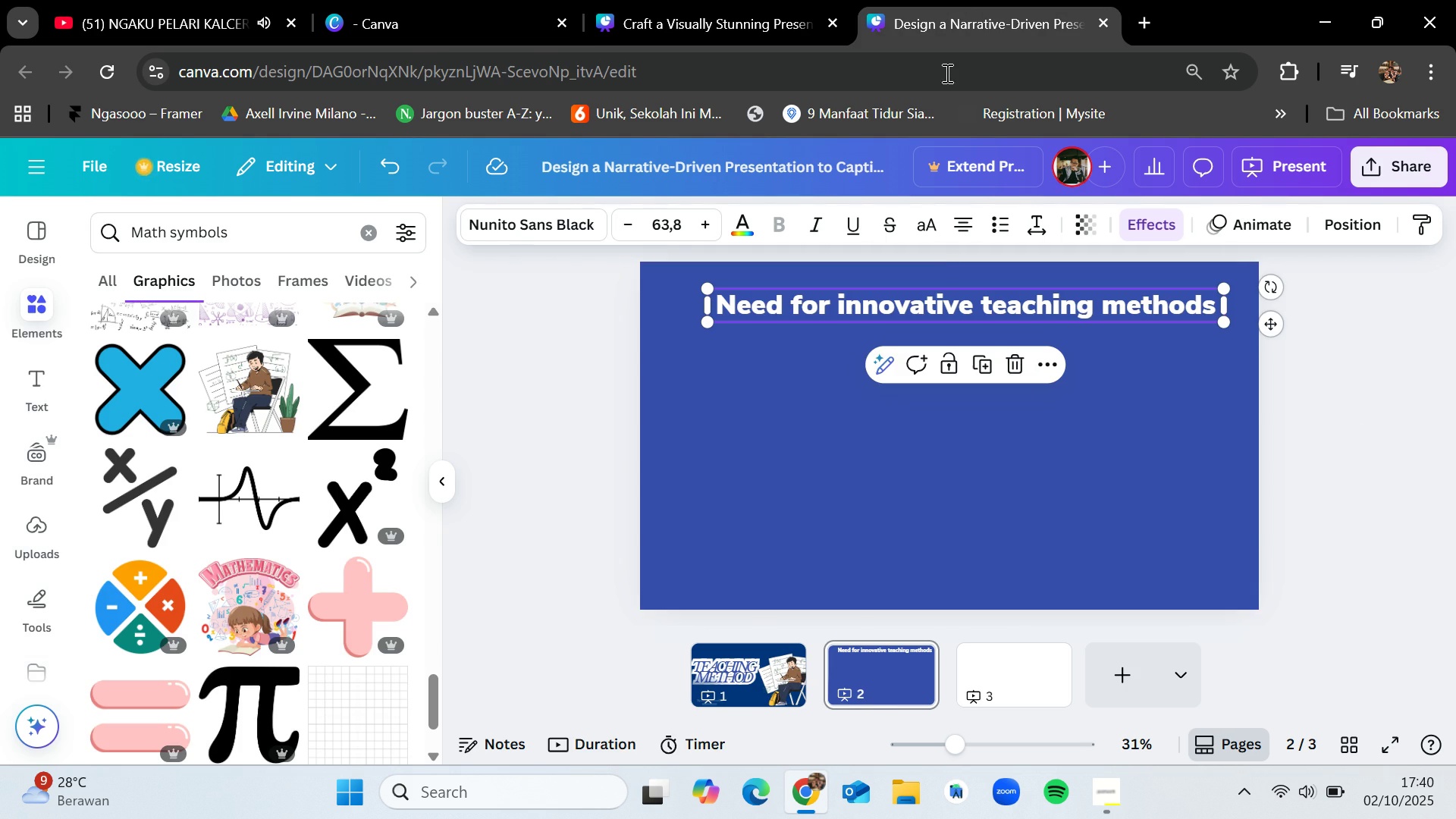 
hold_key(key=ControlLeft, duration=2.01)
 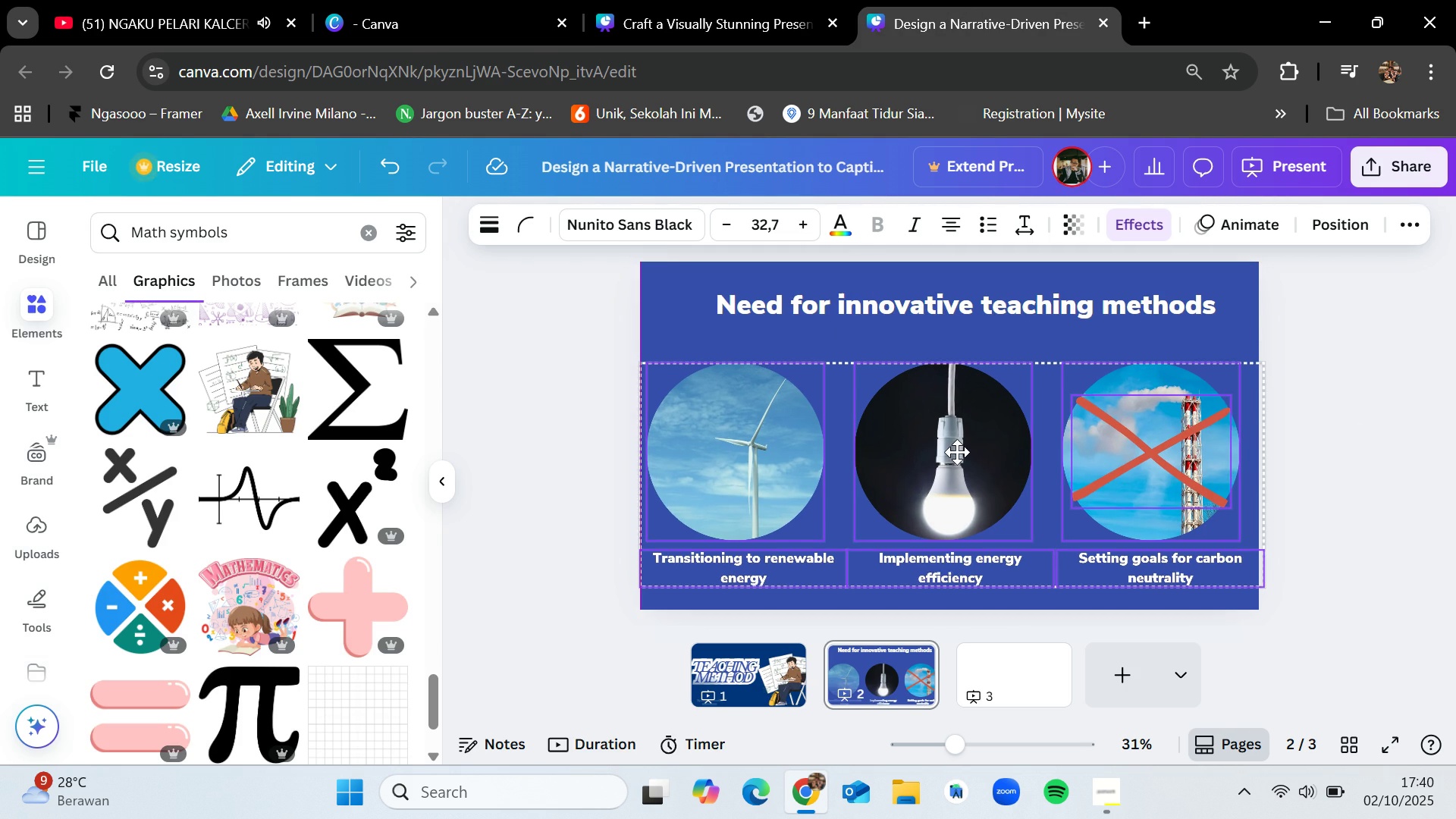 
hold_key(key=V, duration=0.31)
 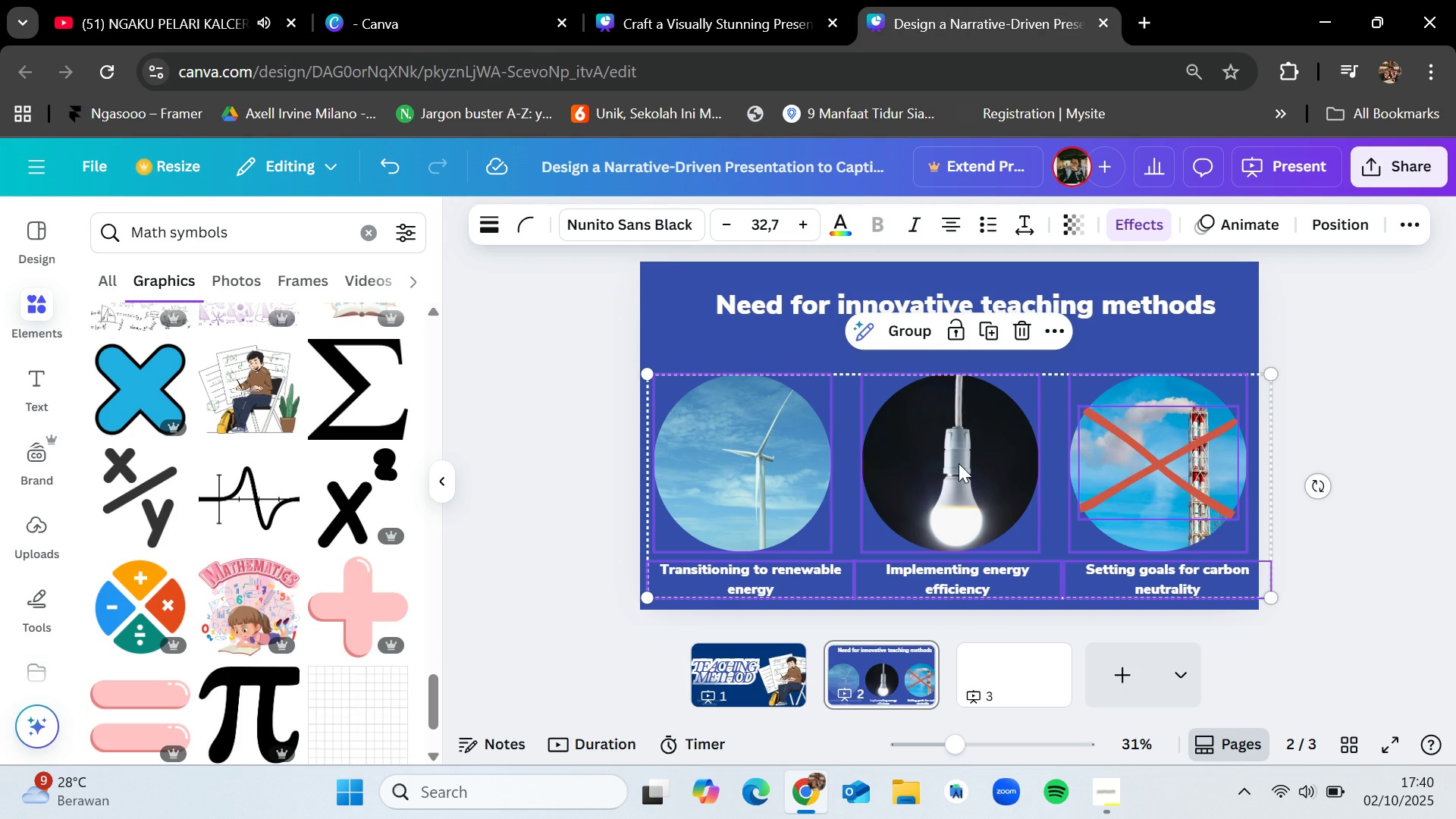 
left_click_drag(start_coordinate=[959, 463], to_coordinate=[958, 442])
 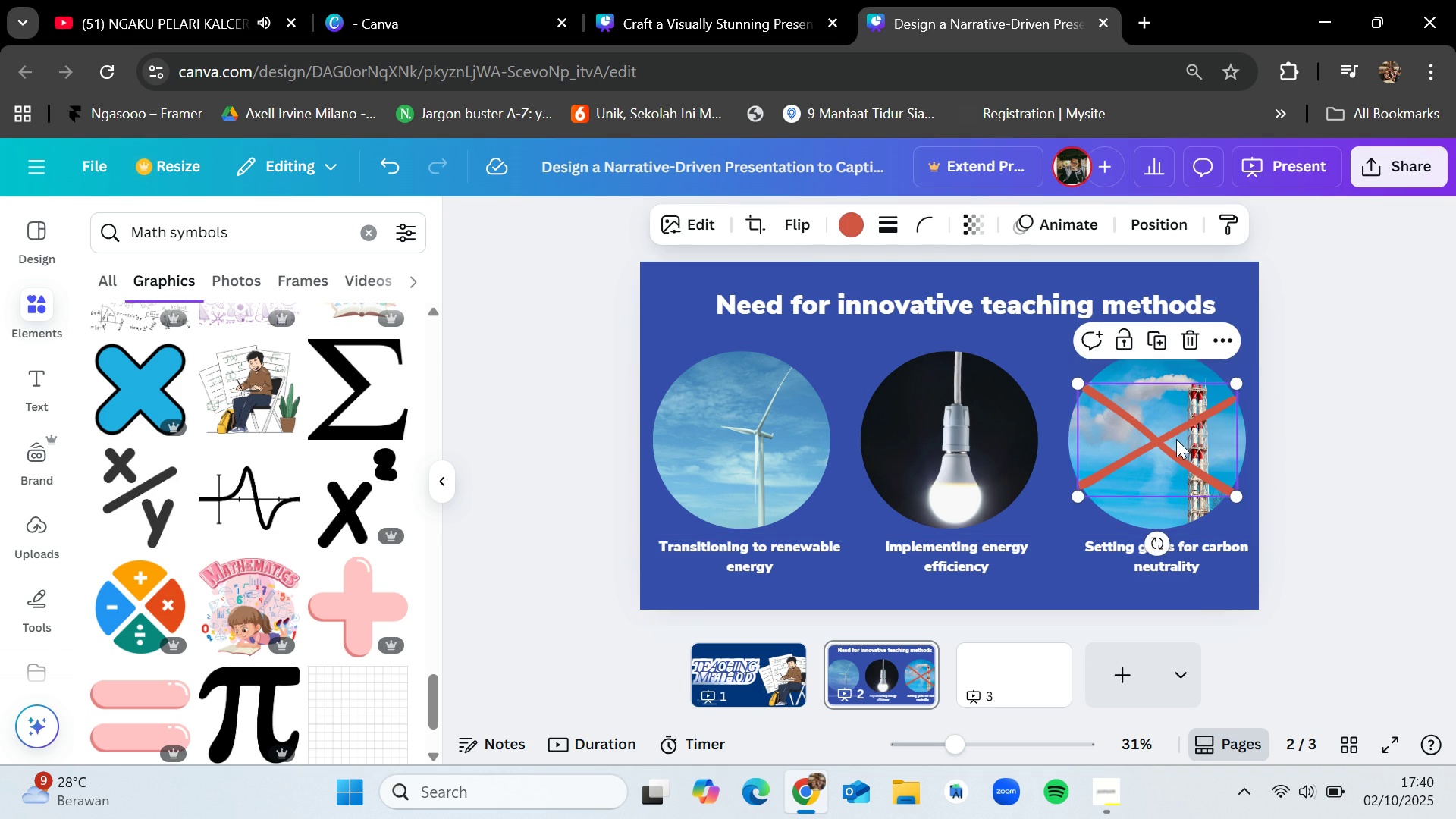 
key(Backspace)
 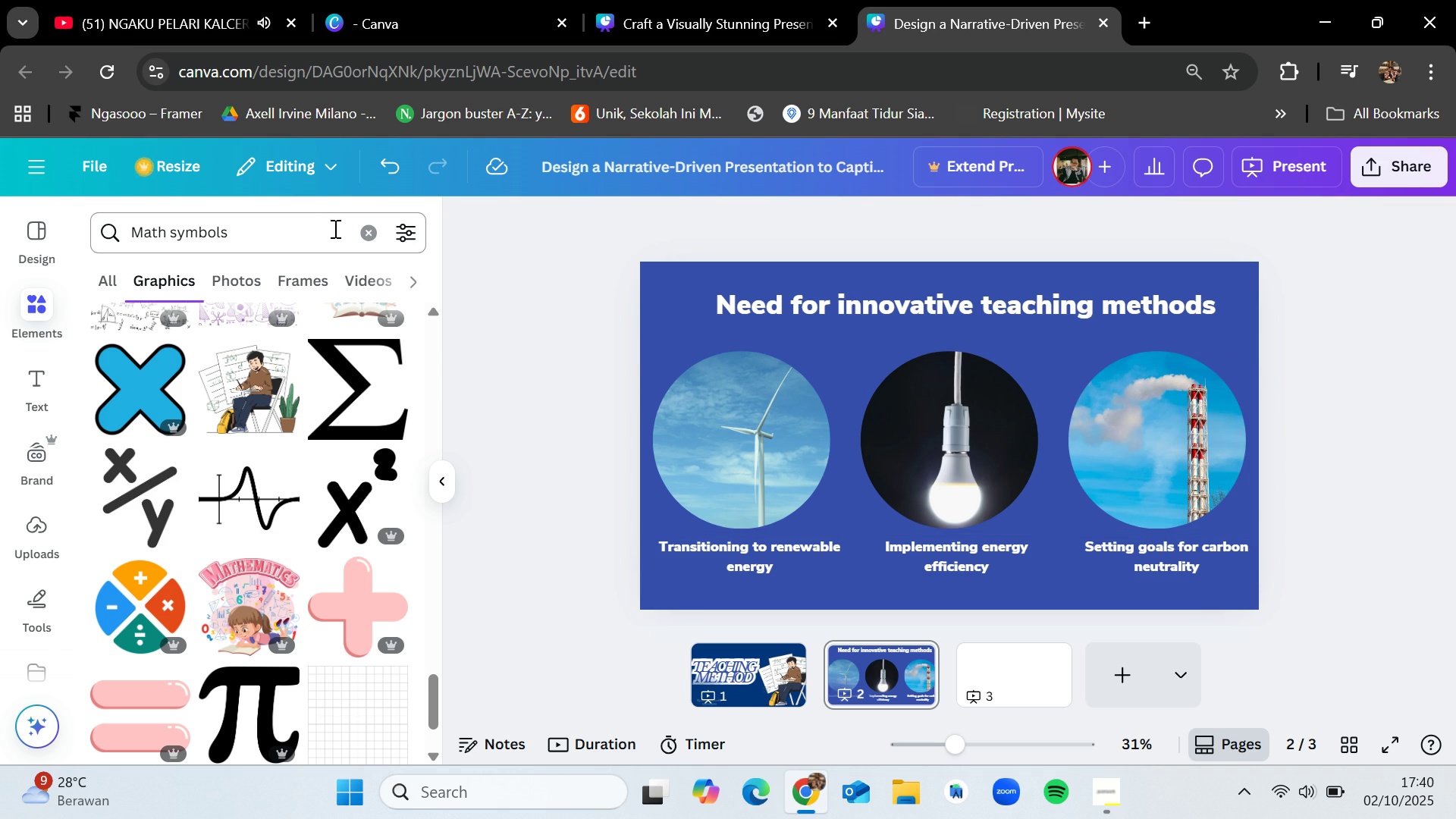 
left_click([667, 288])
 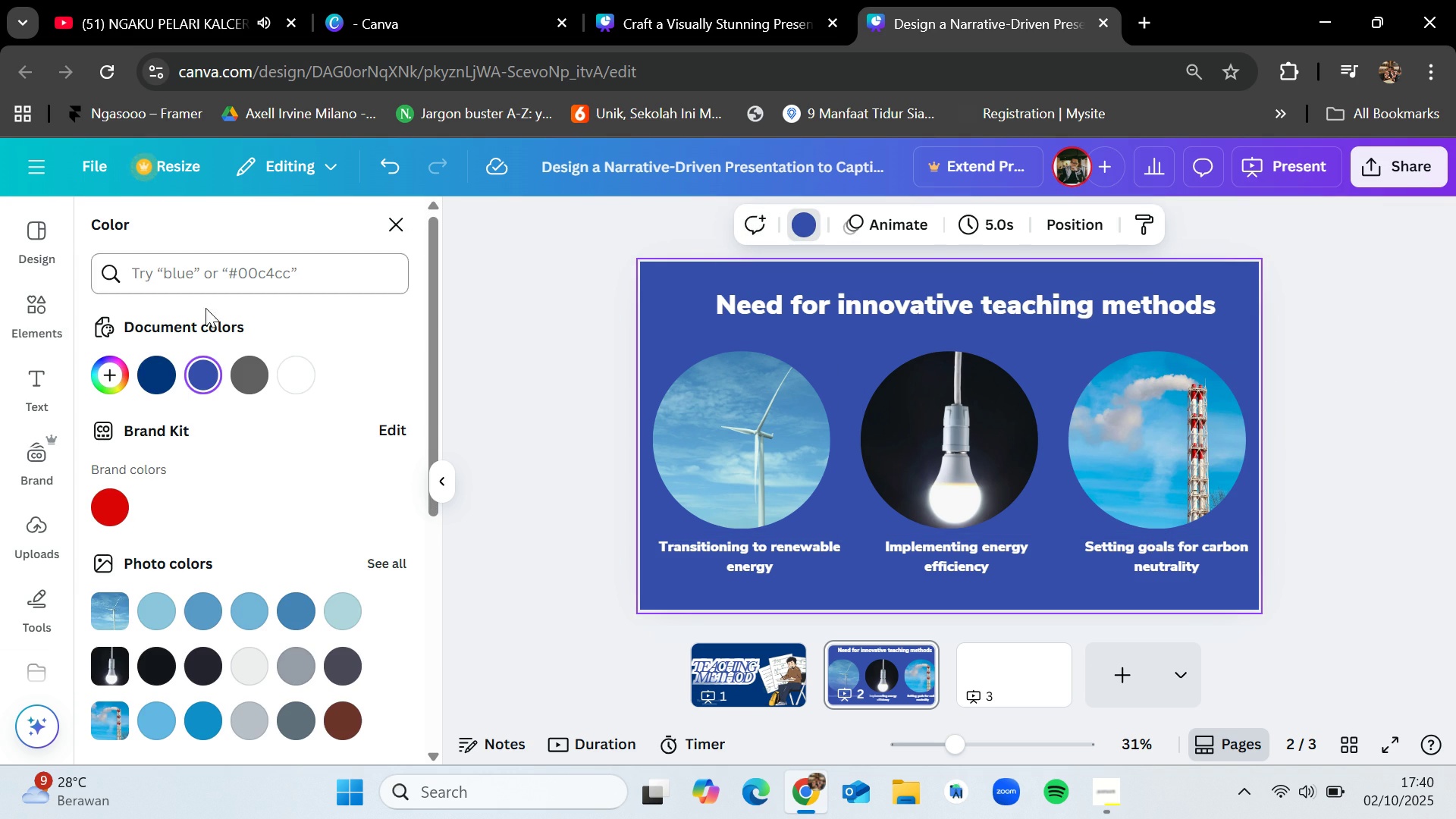 
left_click([155, 359])
 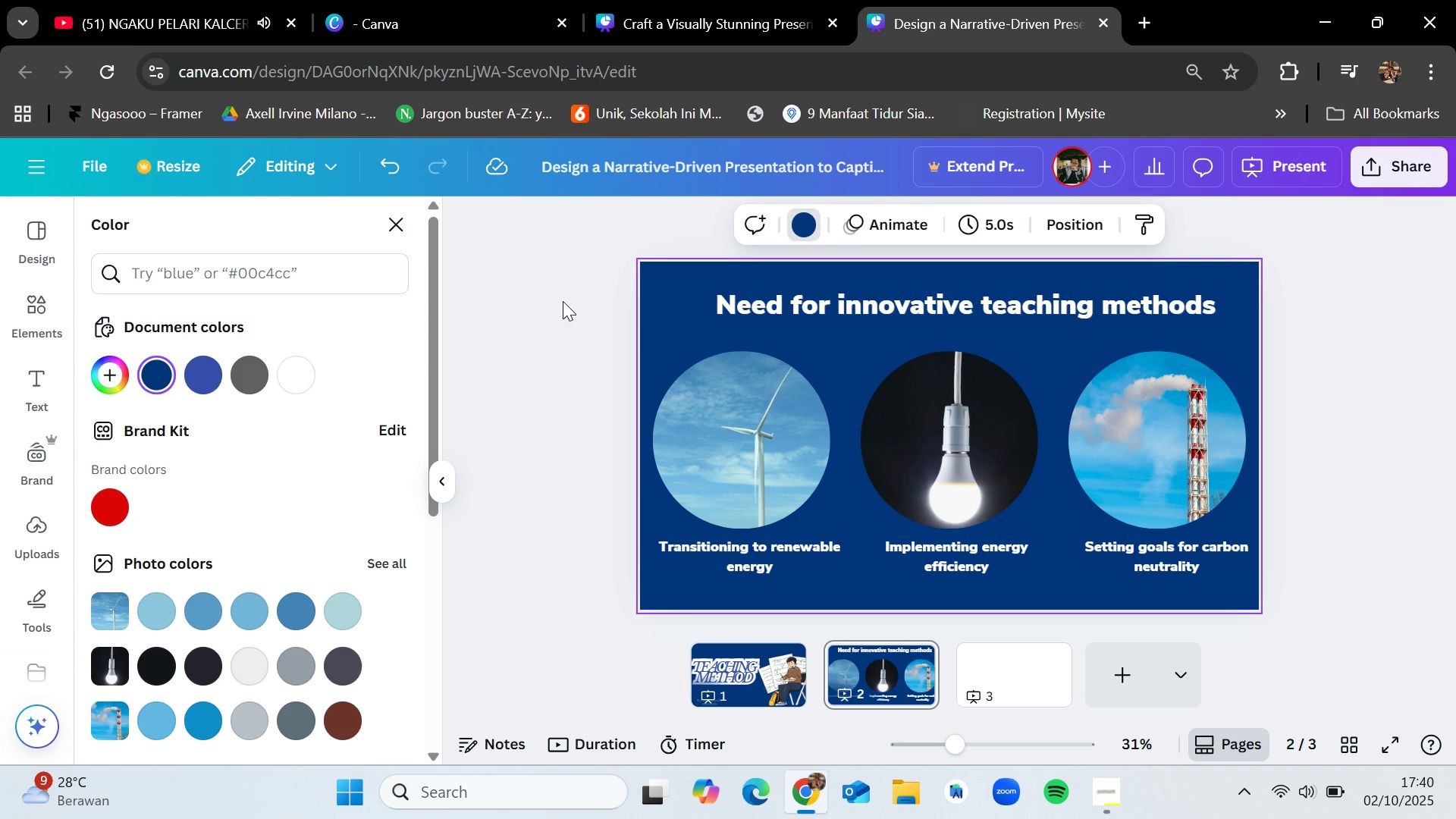 
left_click([563, 301])
 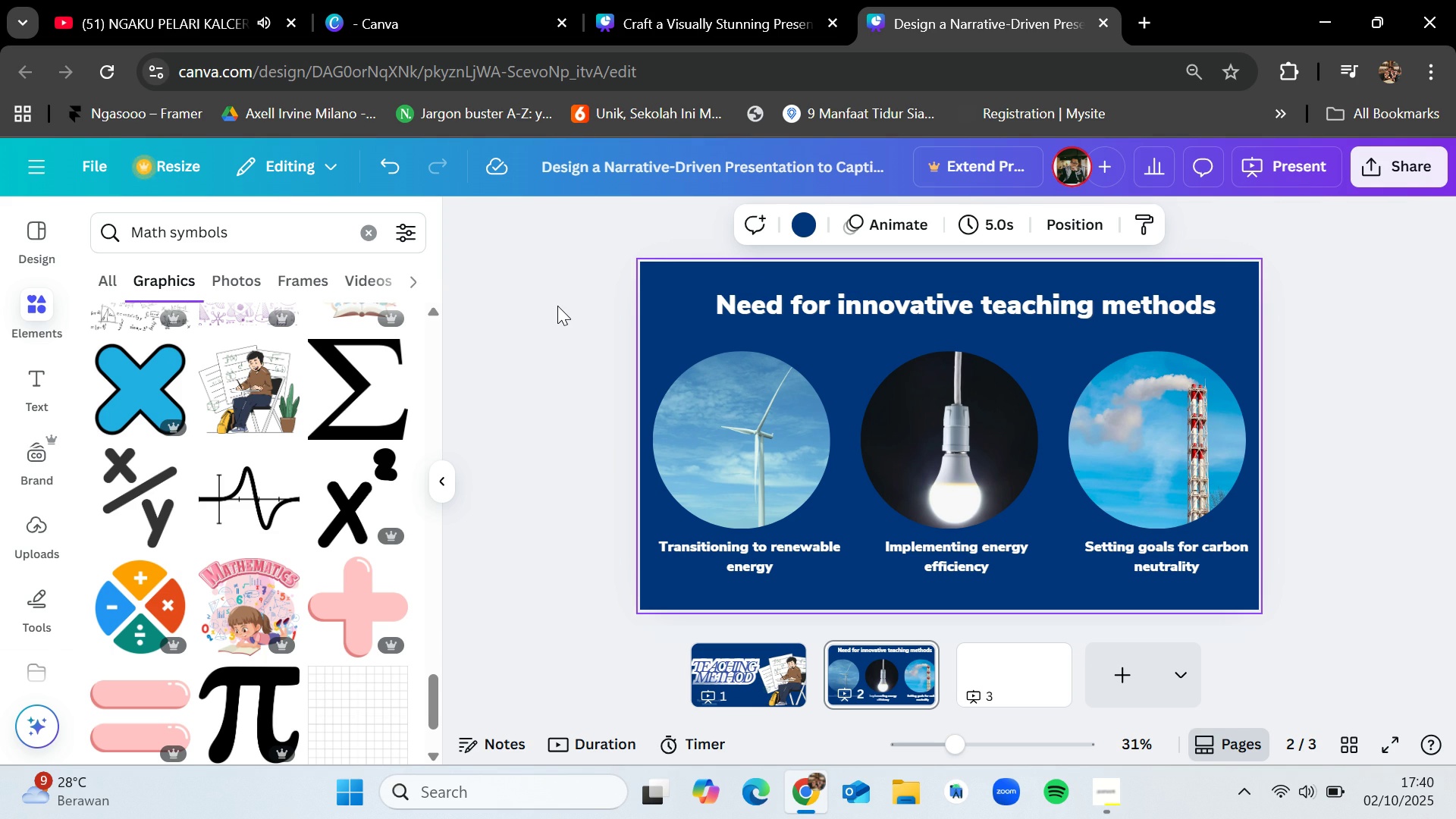 
wait(9.36)
 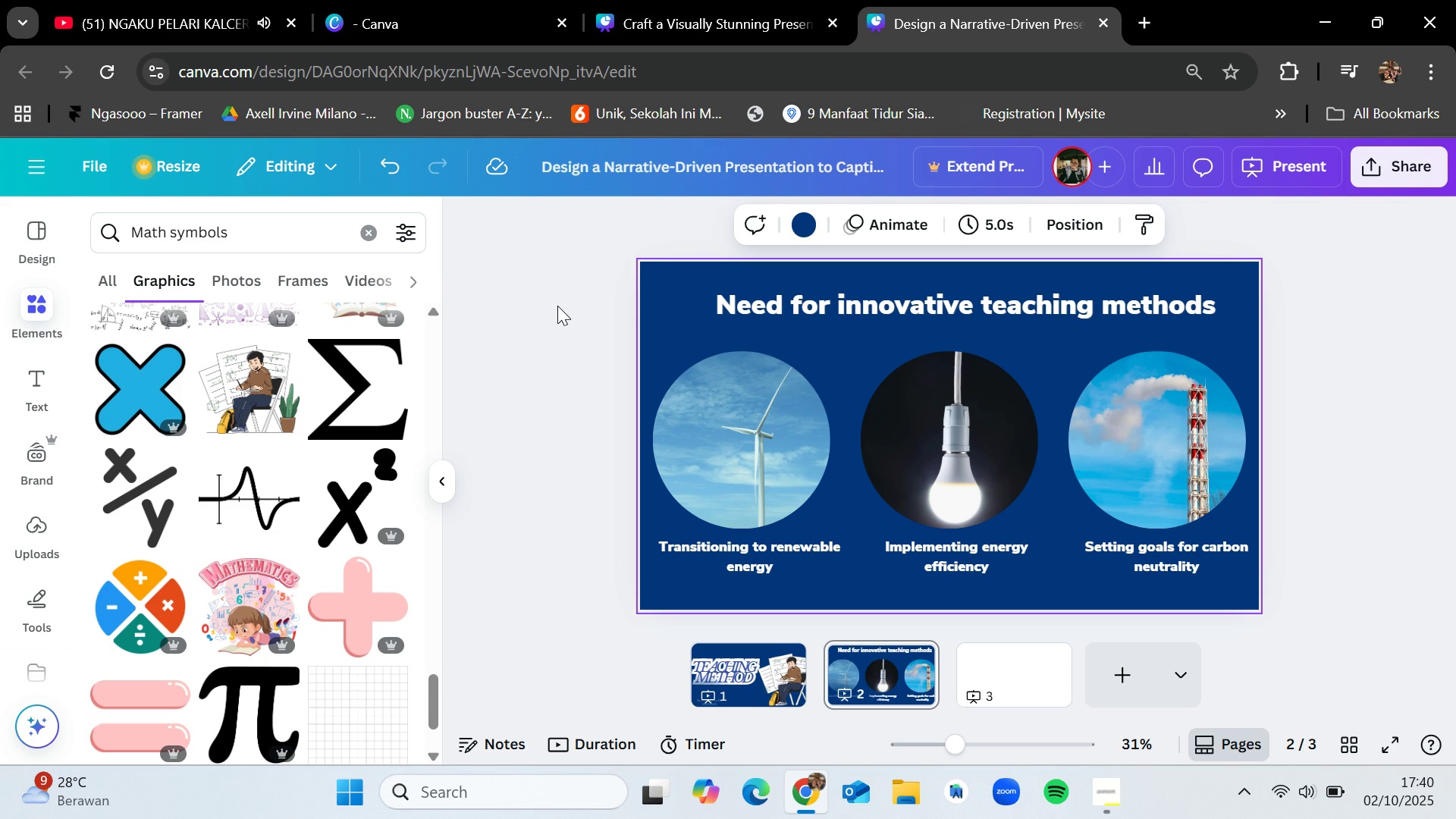 
type(work)
 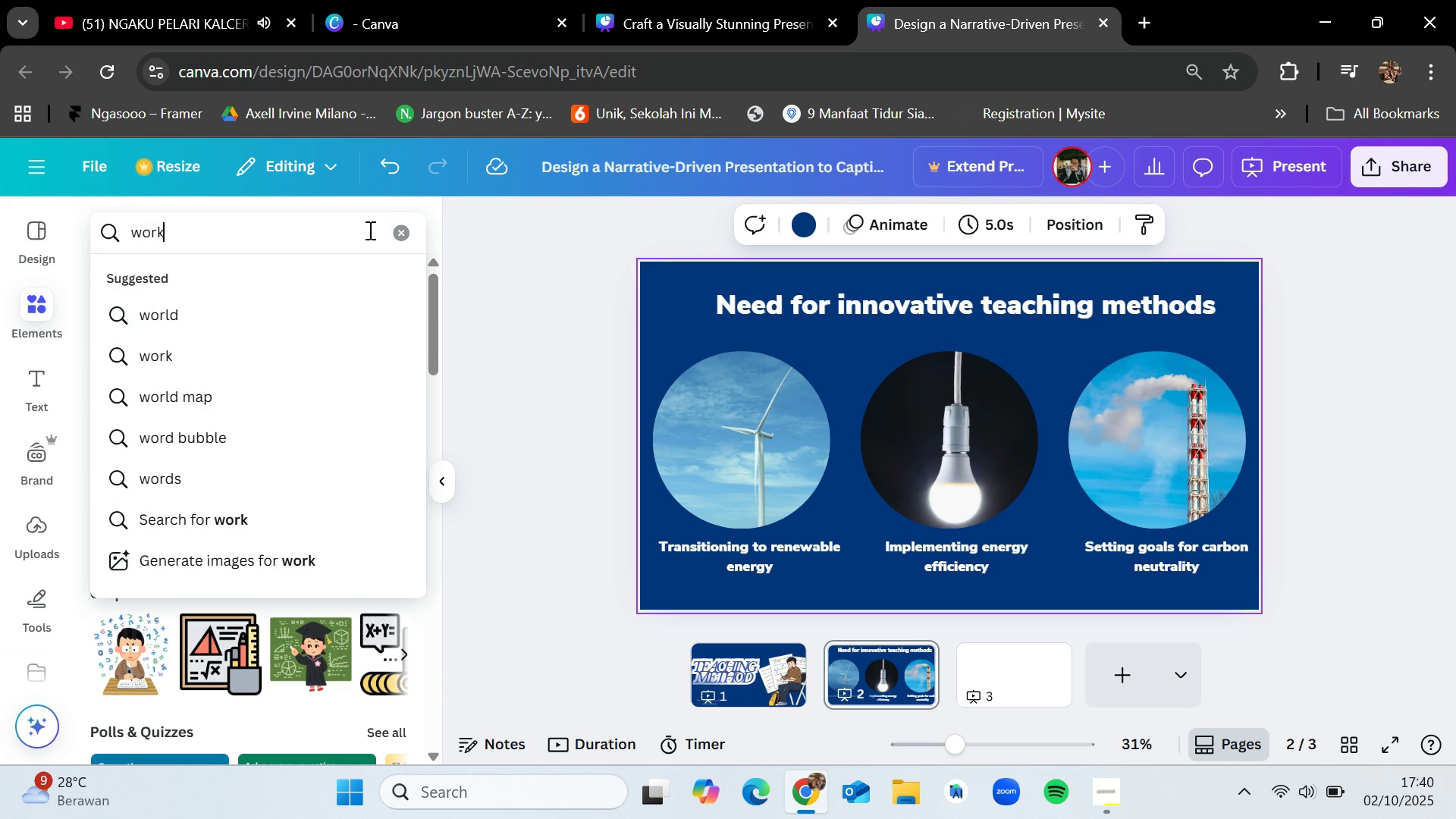 
key(Enter)
 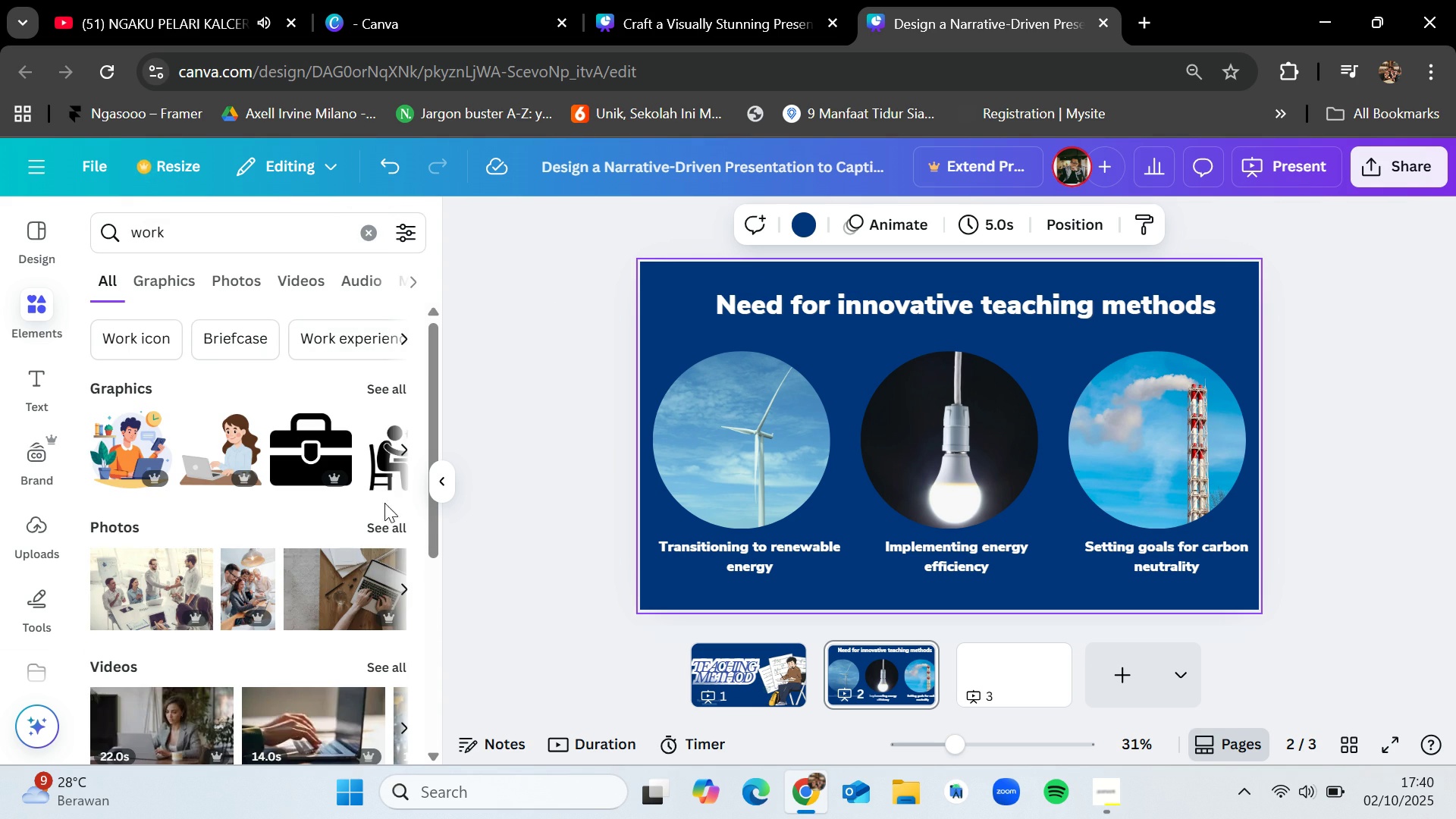 
left_click([394, 528])
 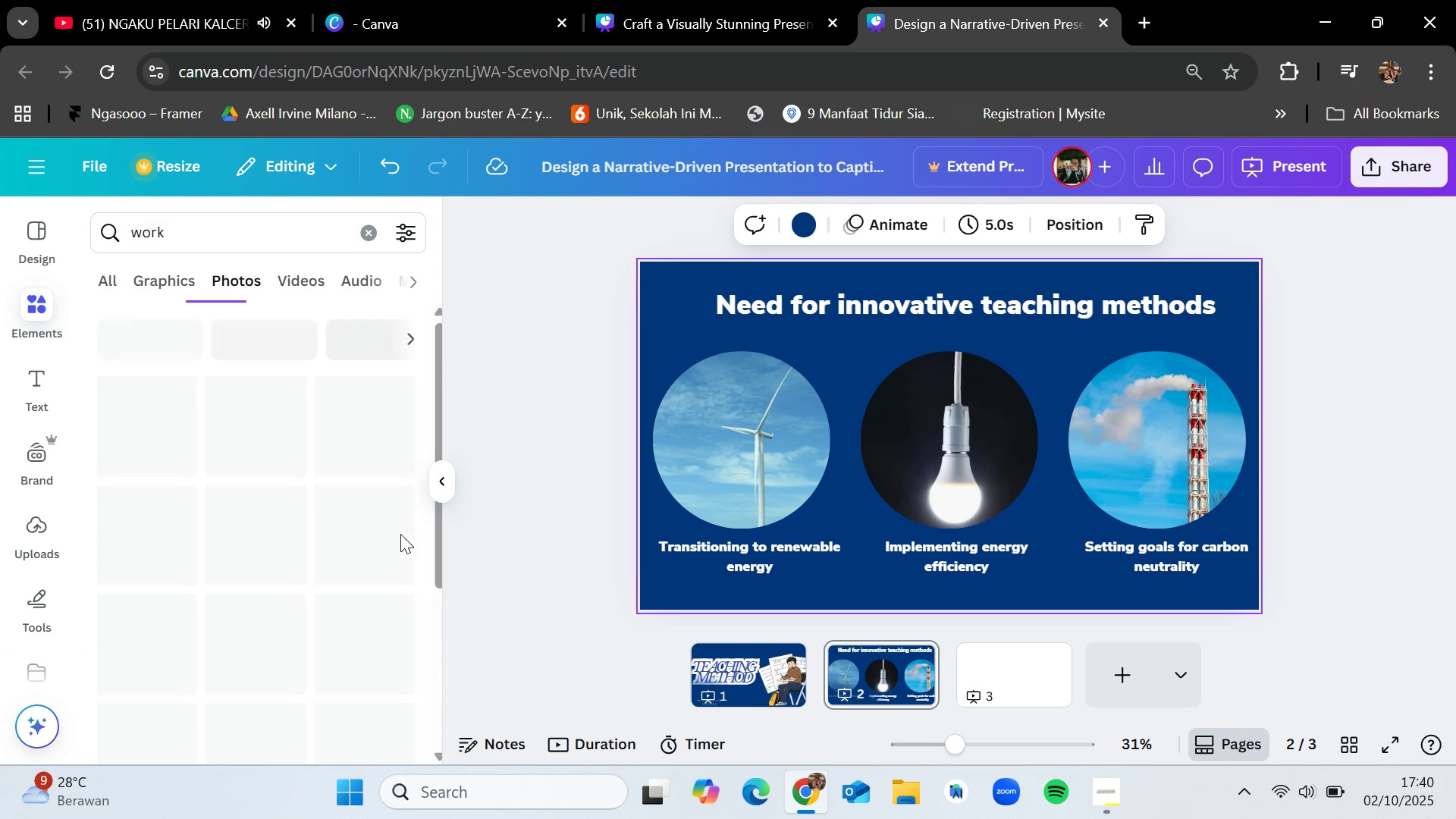 
mouse_move([382, 551])
 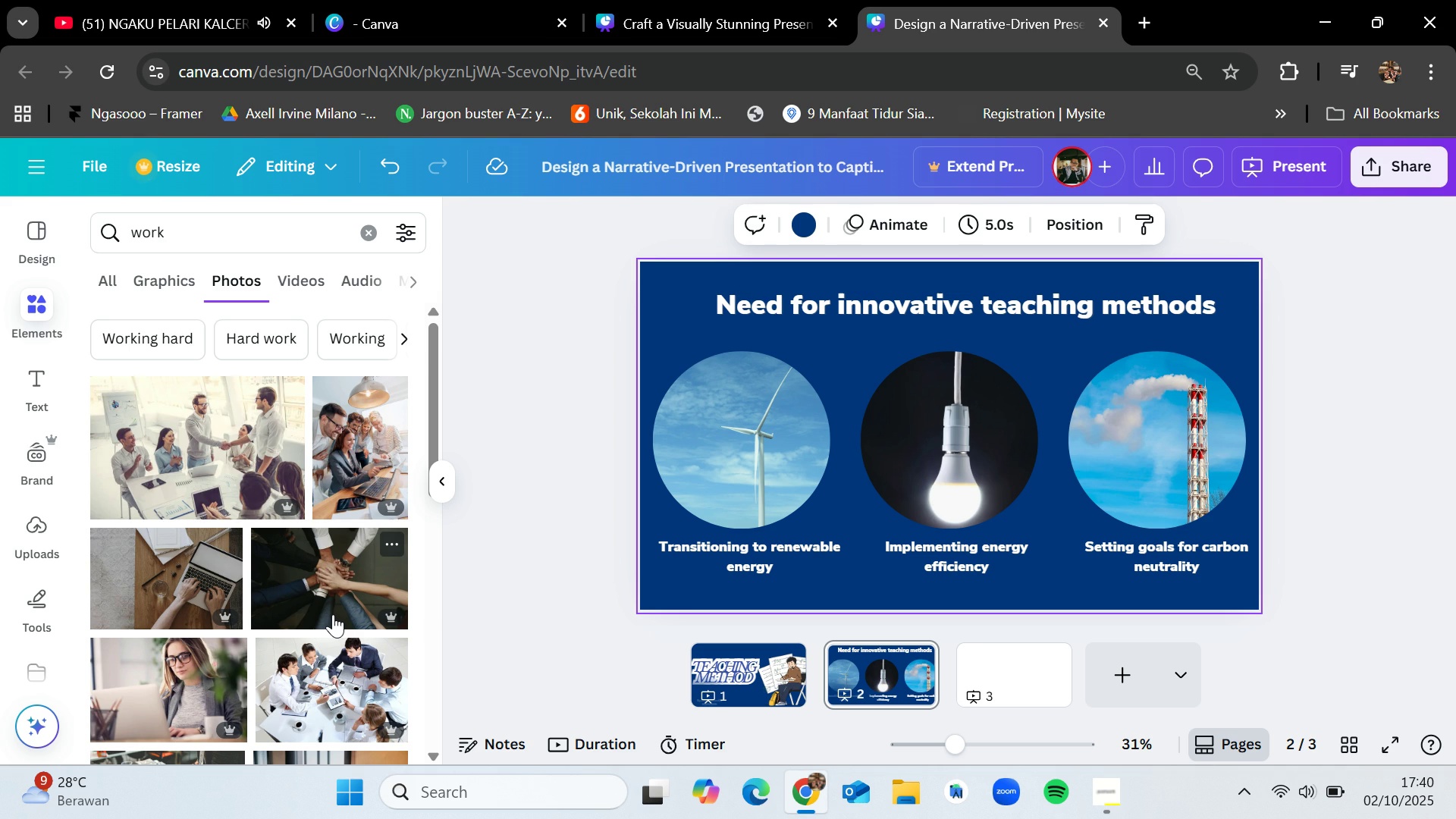 
scroll: coordinate [333, 614], scroll_direction: down, amount: 1.0
 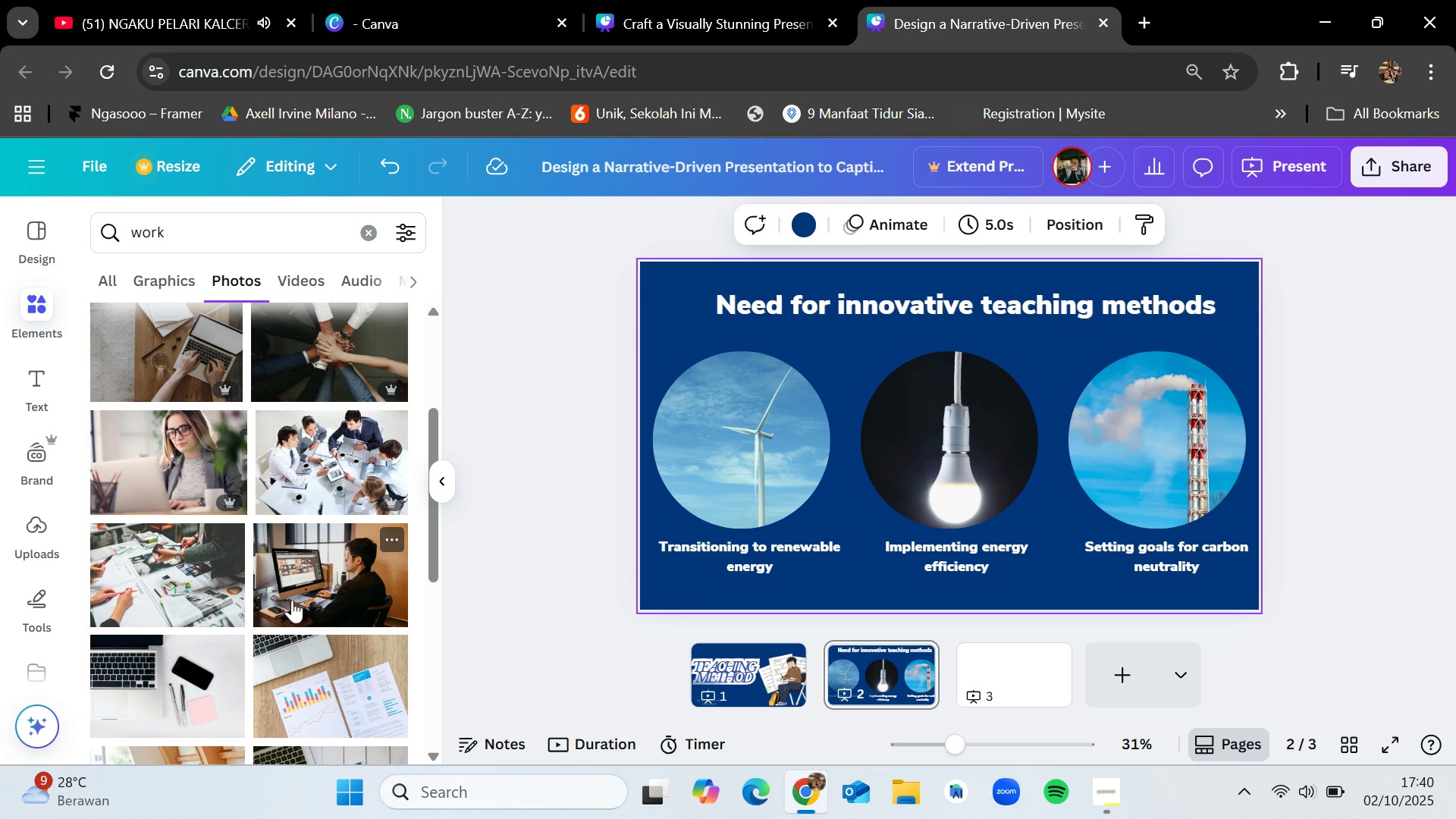 
left_click_drag(start_coordinate=[155, 585], to_coordinate=[739, 451])
 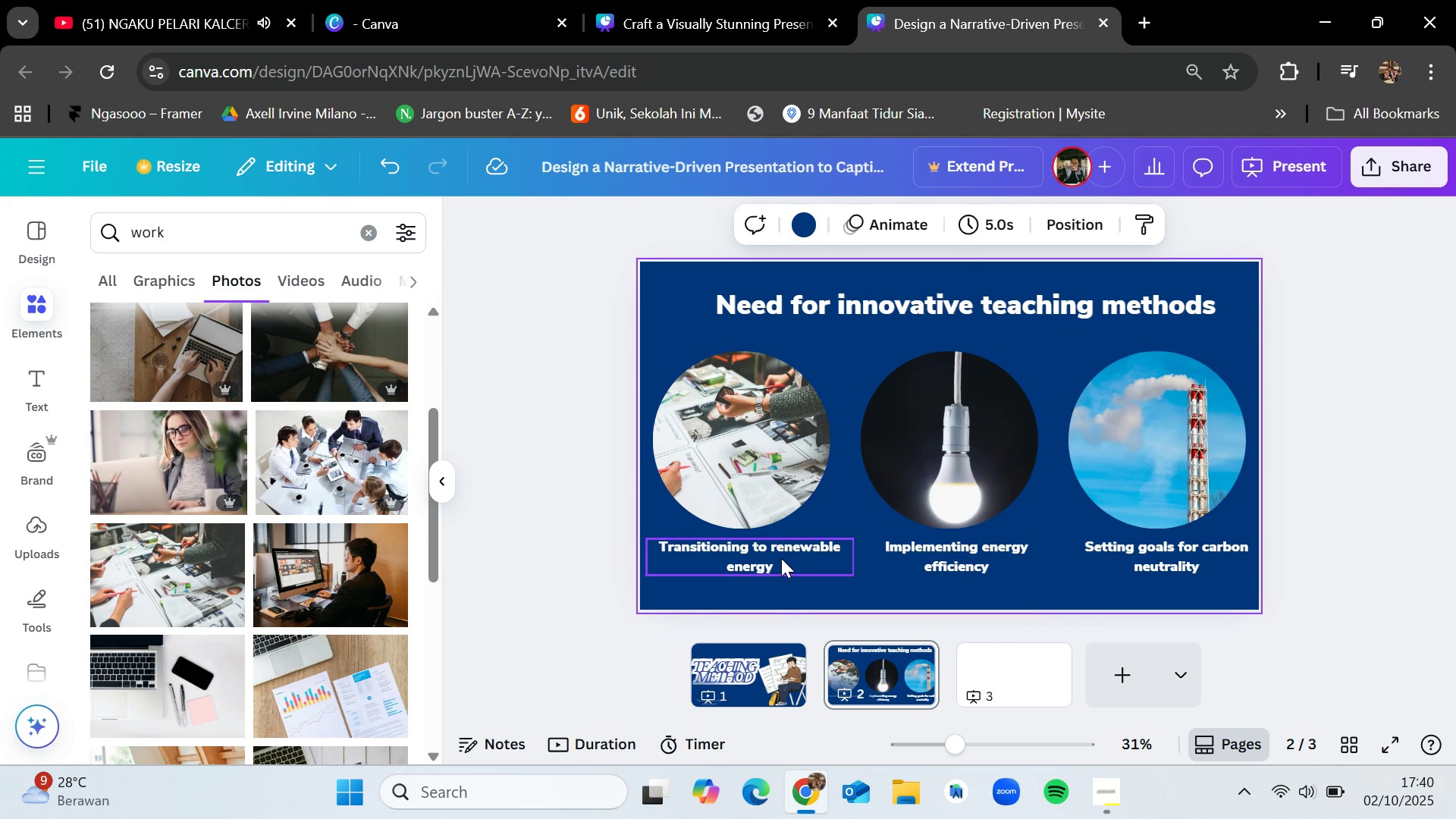 
double_click([781, 558])
 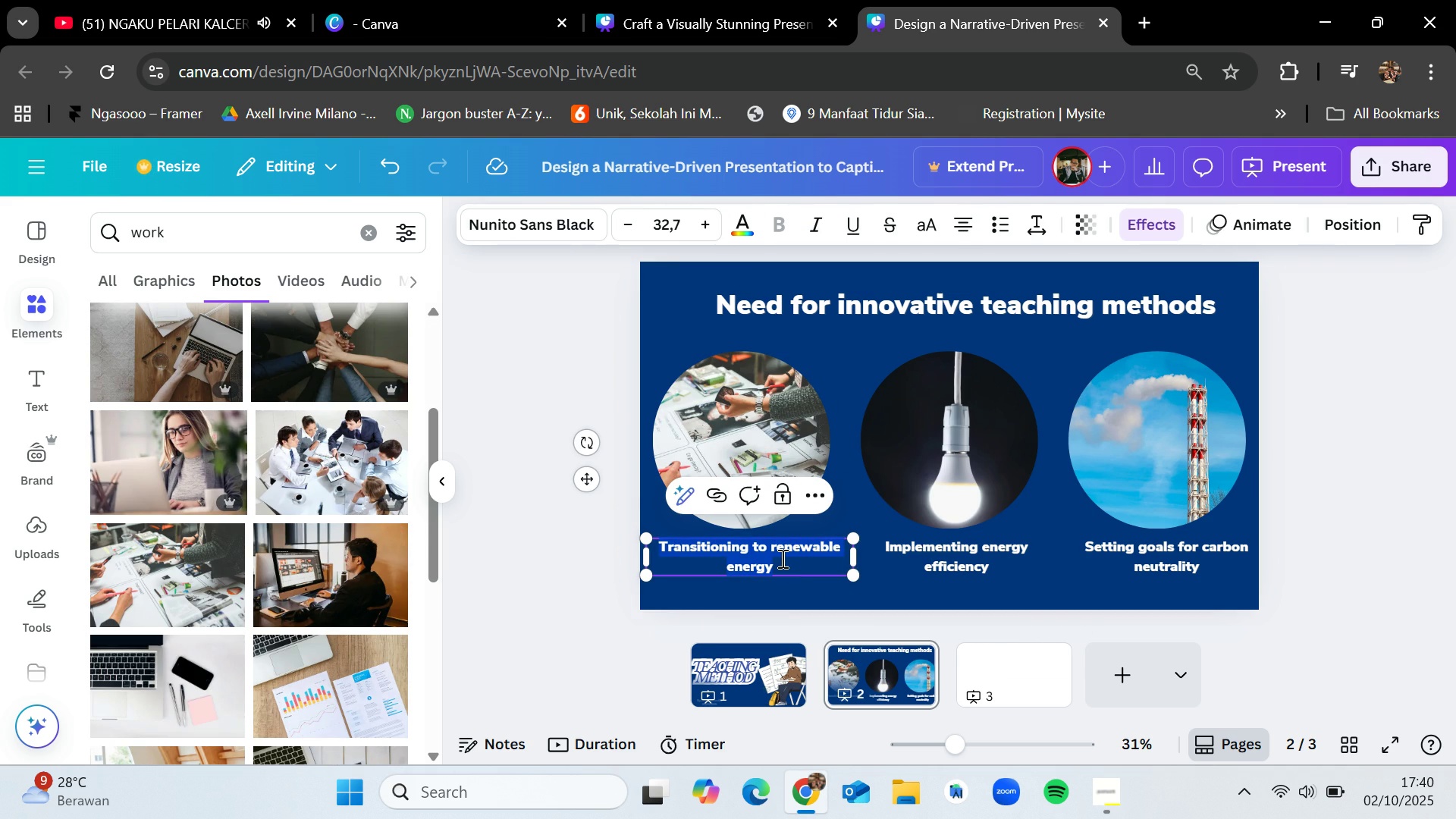 
key(Backspace)
type(Preparing students for the)
 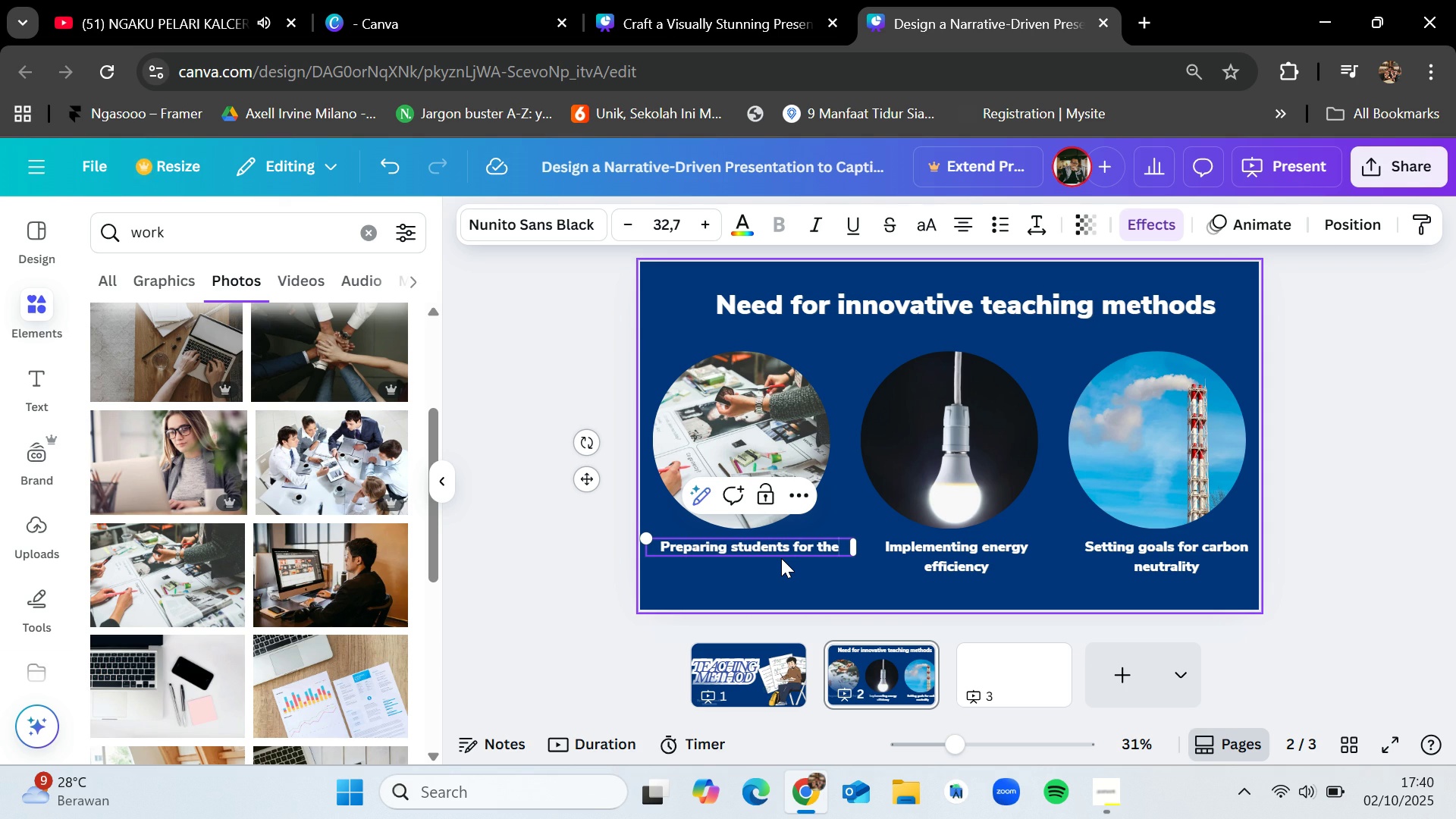 
key(Enter)
 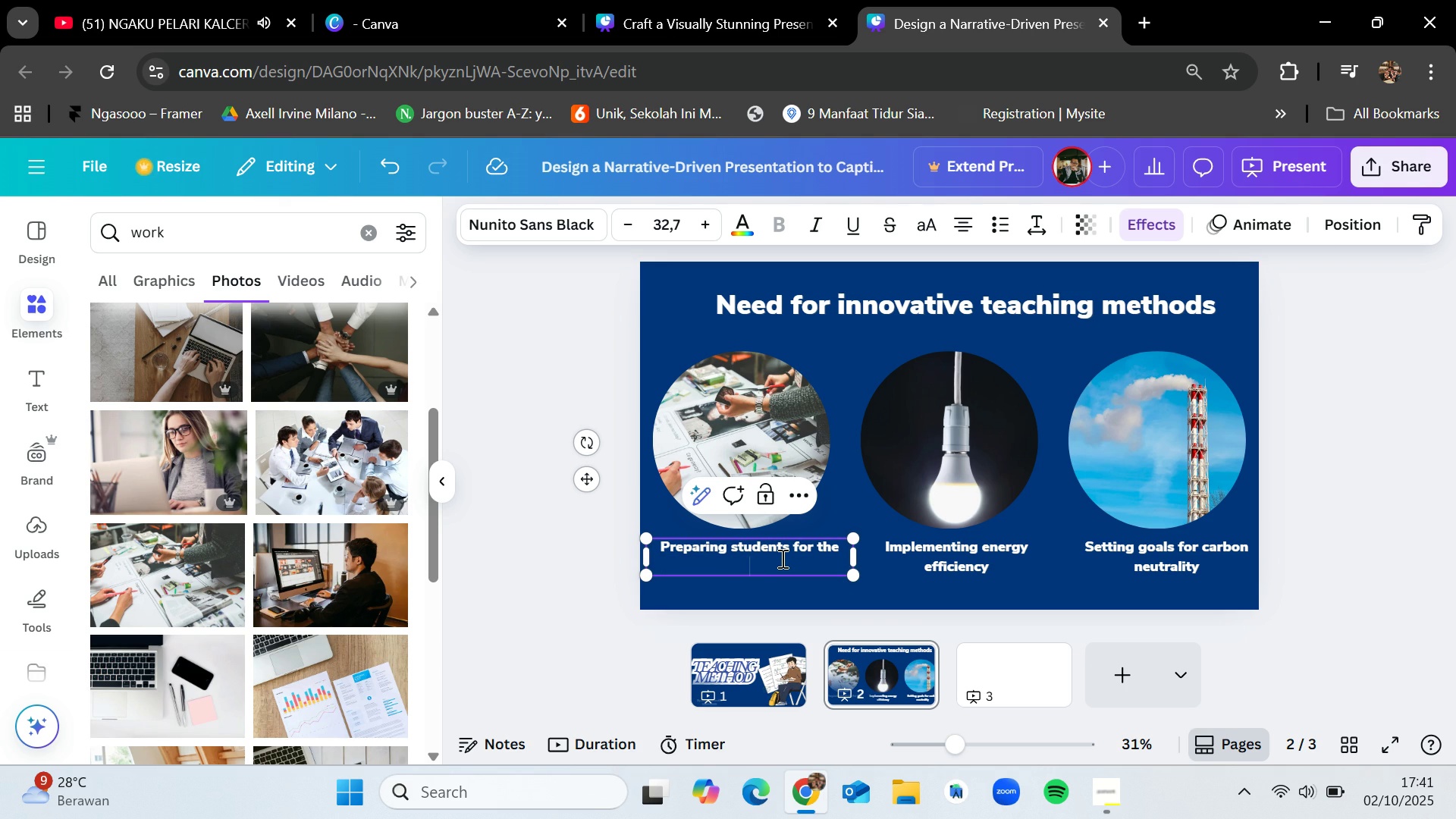 
type(modern workforce)
 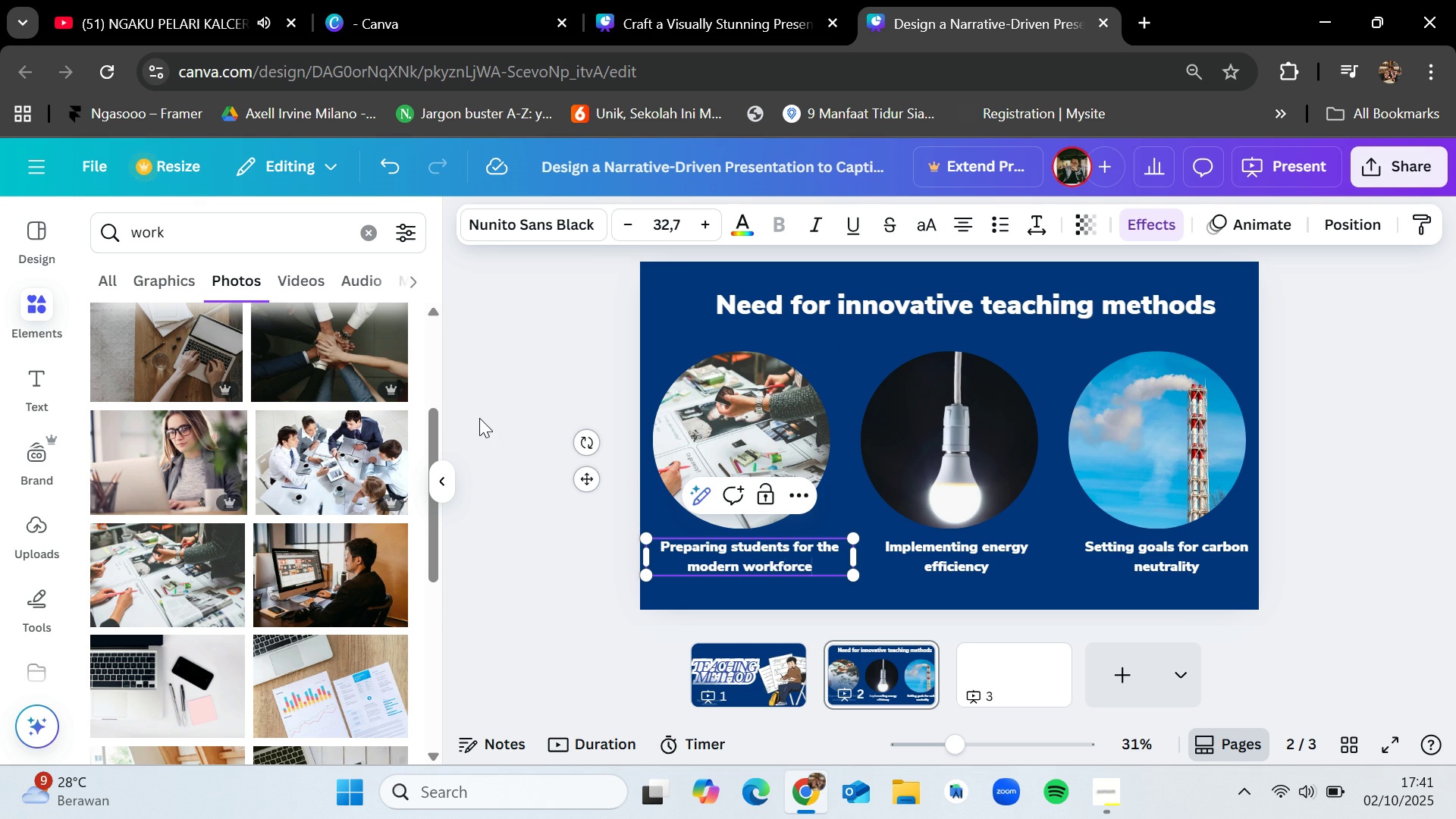 
wait(9.66)
 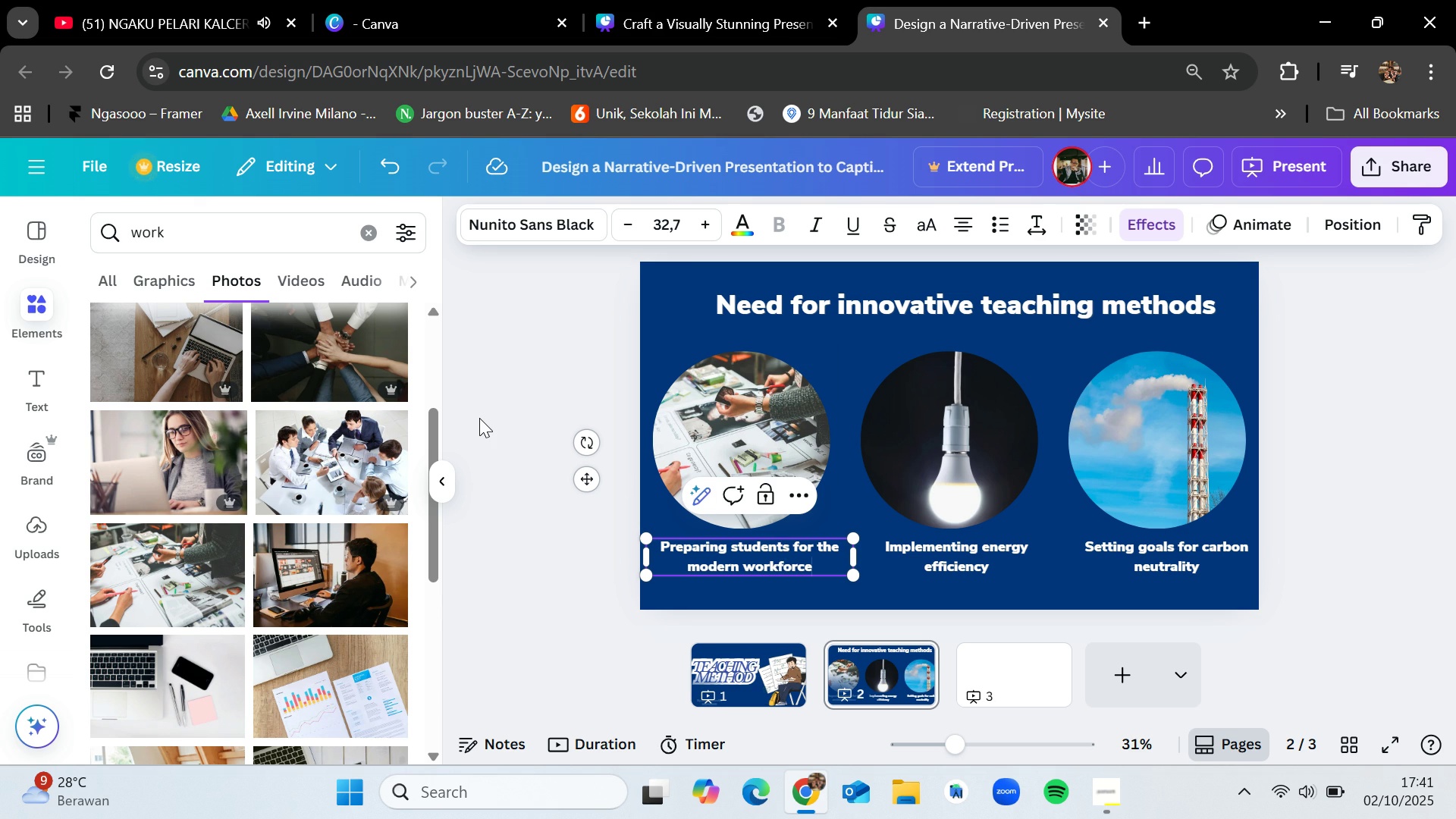 
type(diverse student)
 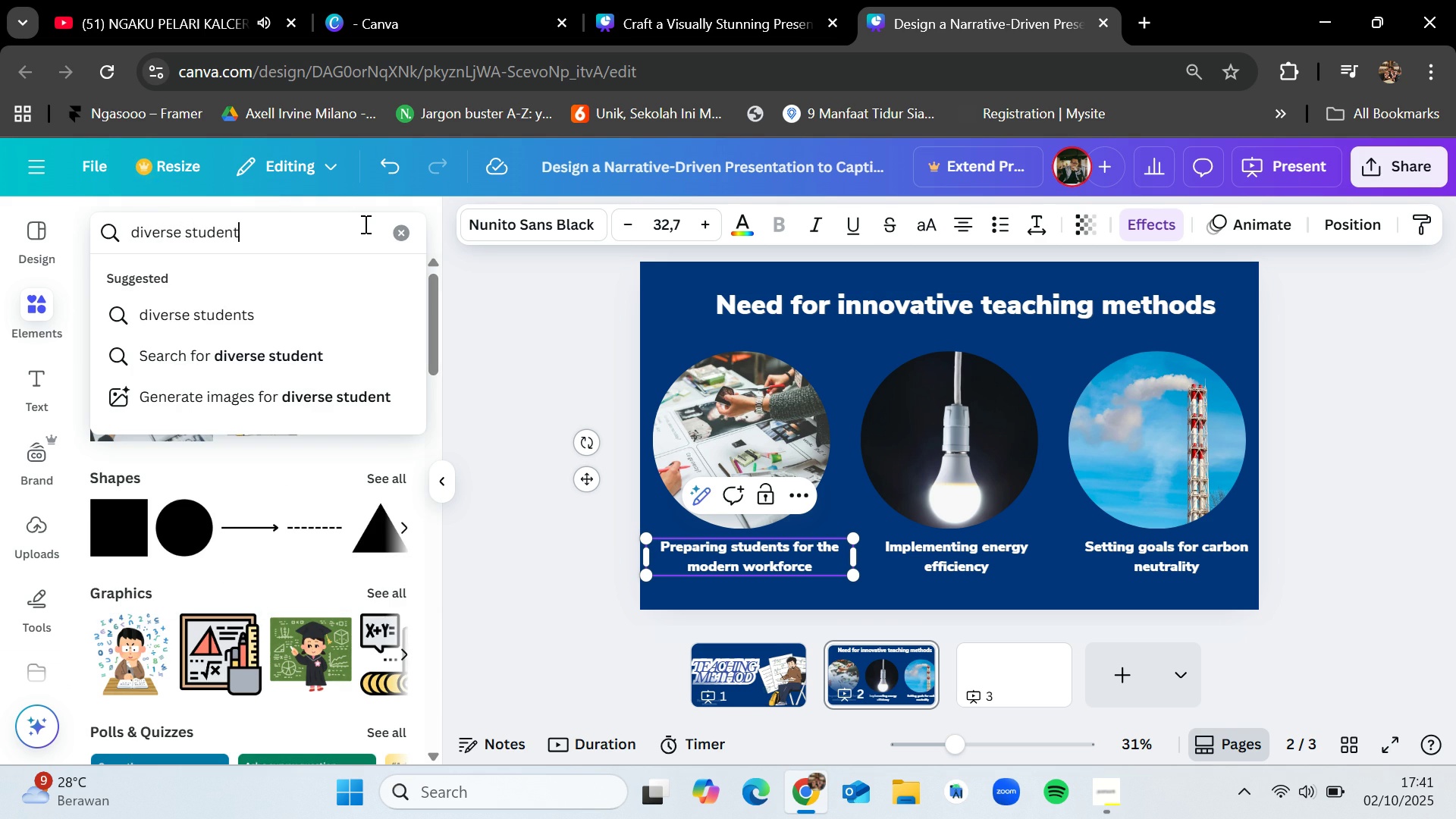 
key(Enter)
 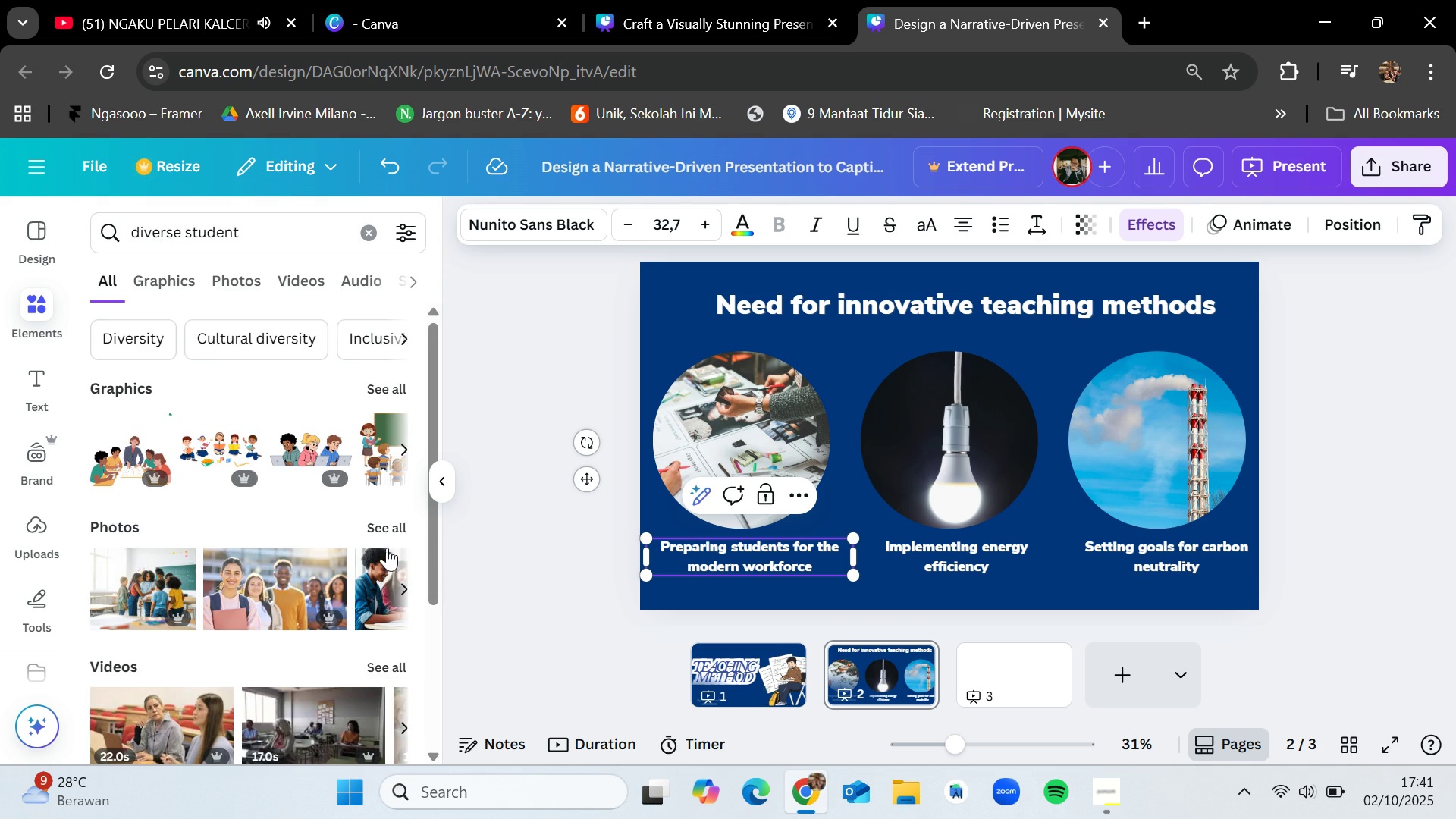 
left_click([390, 516])
 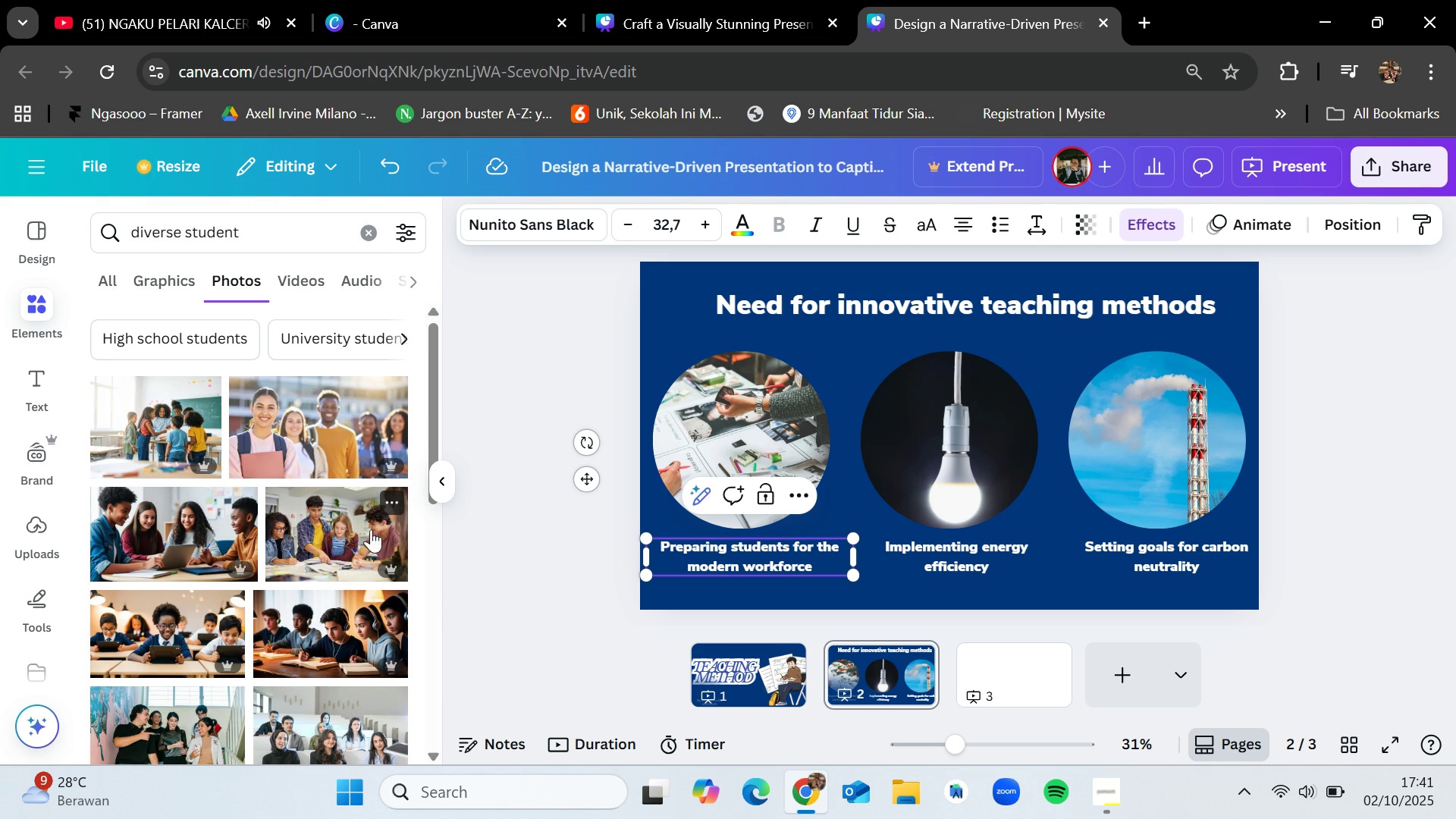 
scroll: coordinate [320, 651], scroll_direction: down, amount: 1.0
 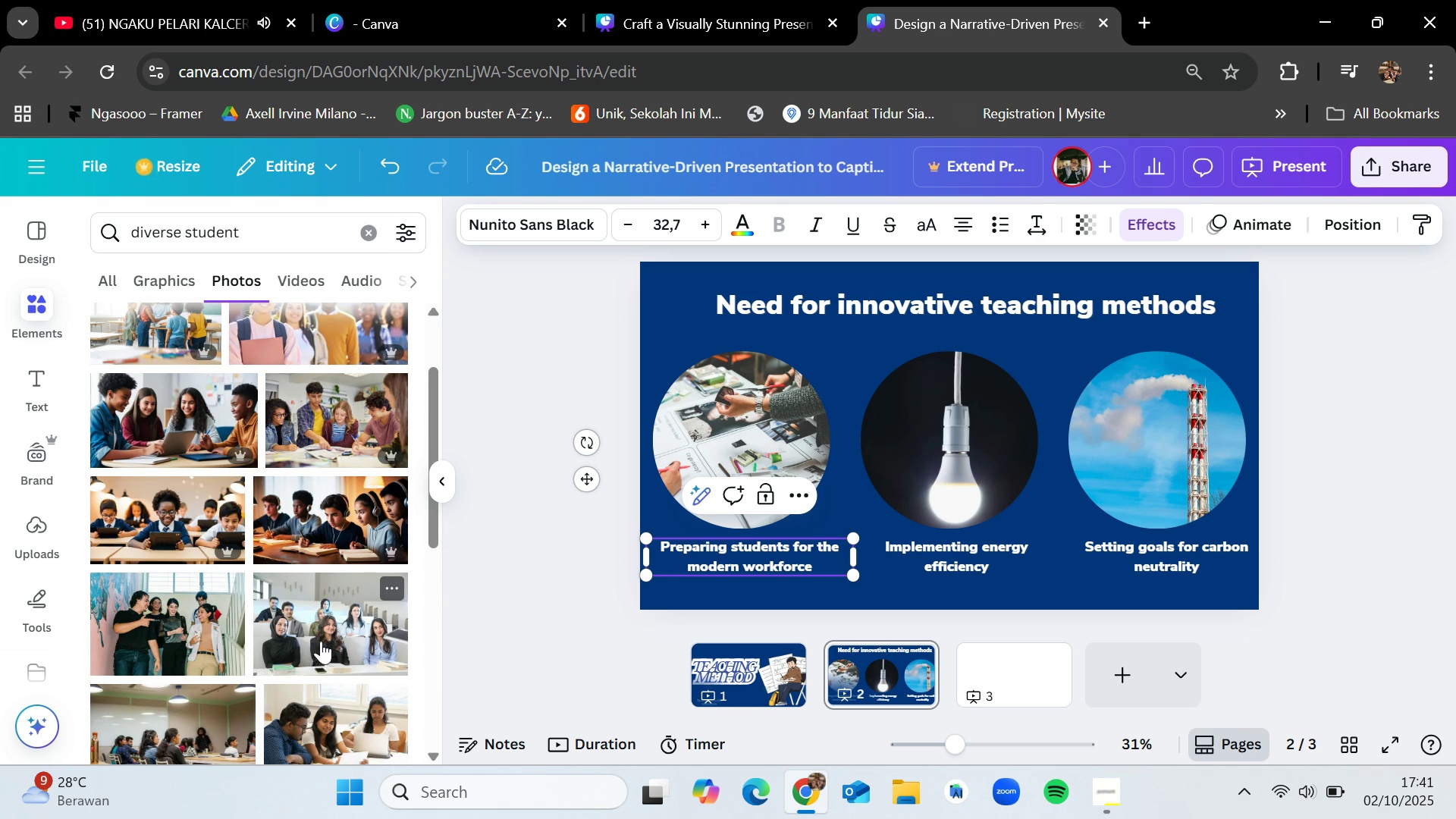 
left_click_drag(start_coordinate=[316, 626], to_coordinate=[959, 443])
 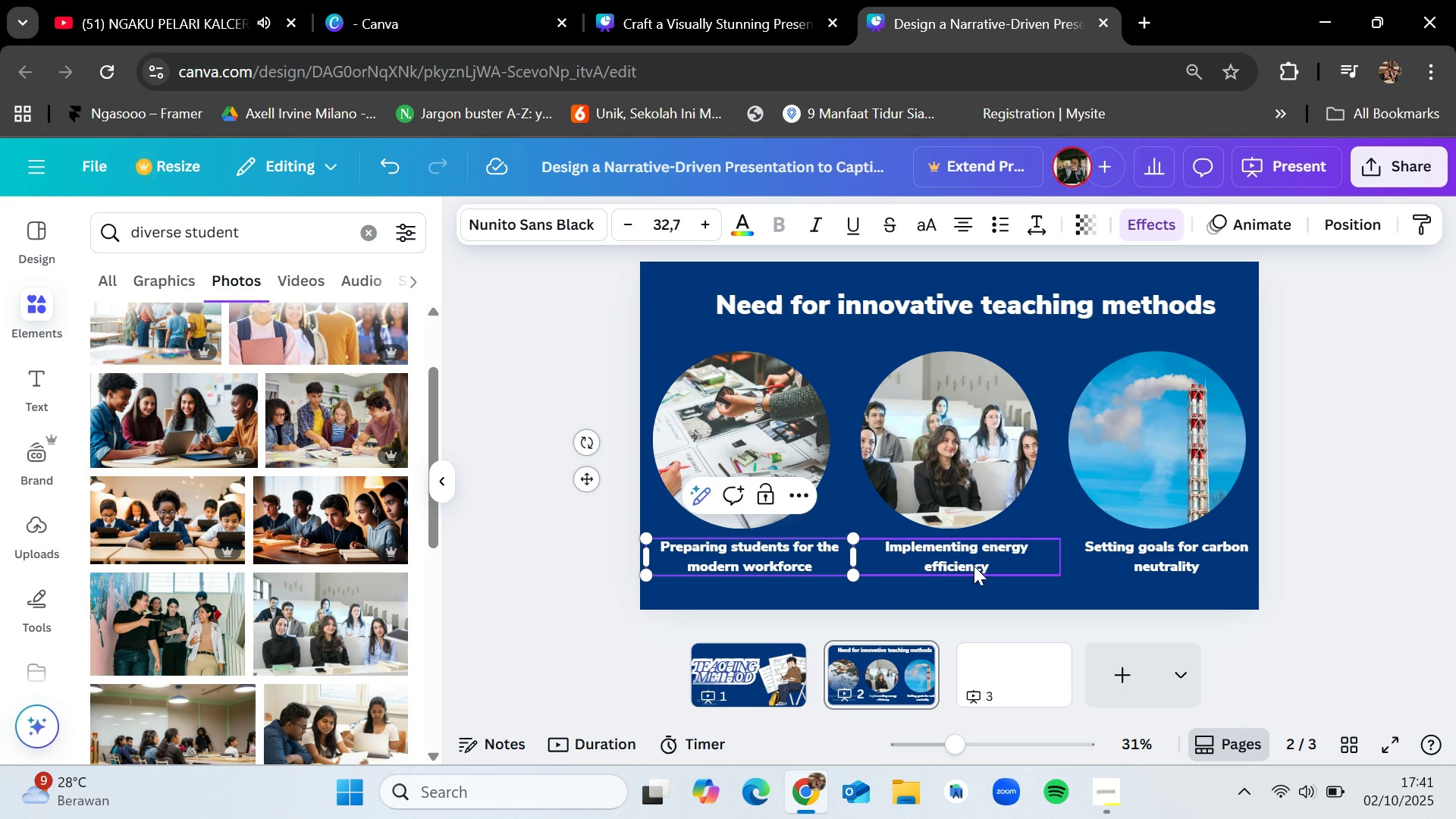 
double_click([974, 564])
 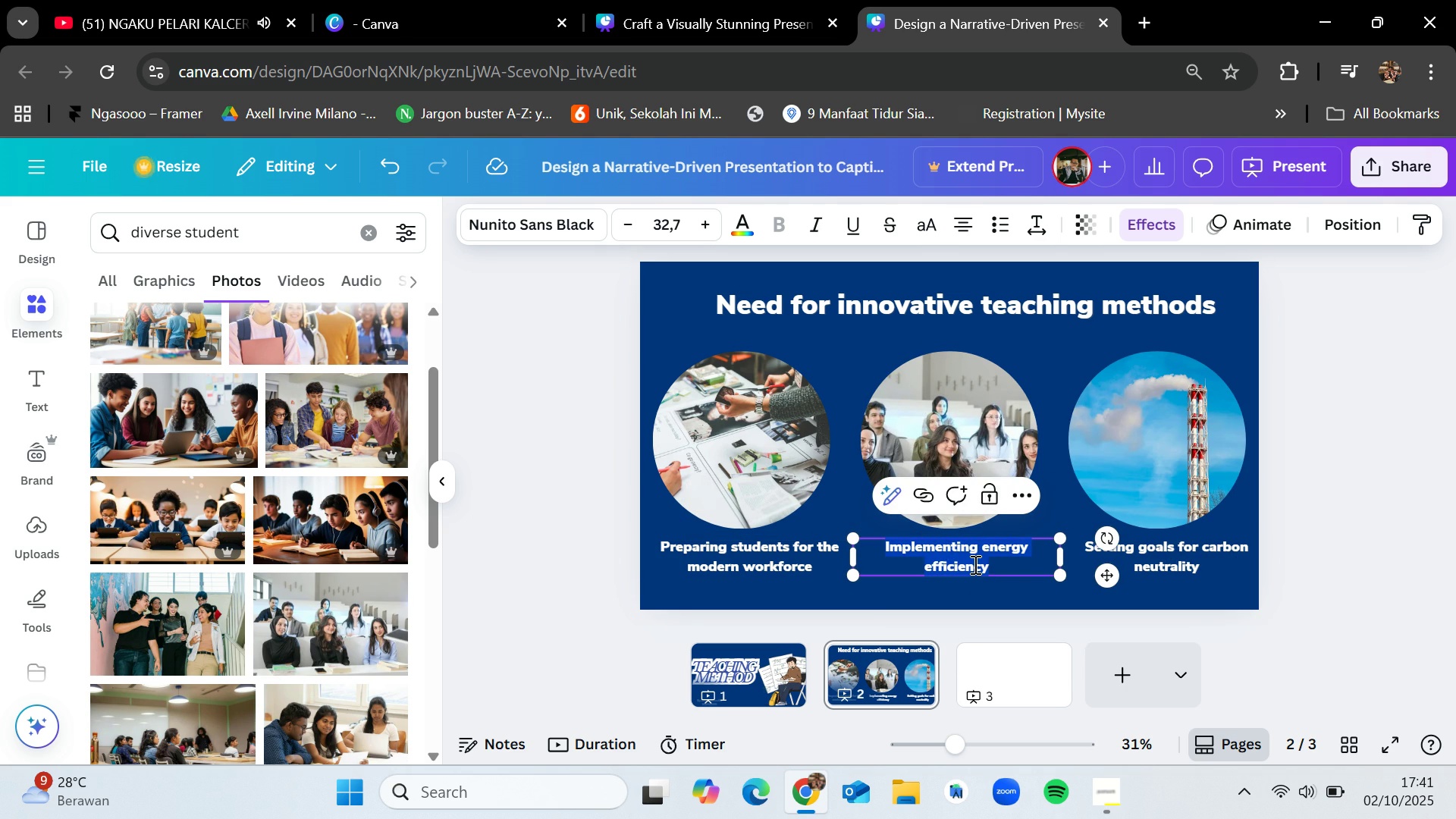 
key(Backspace)
type(Addressing diverse student needa)
key(Backspace)
type(s and engagement)
 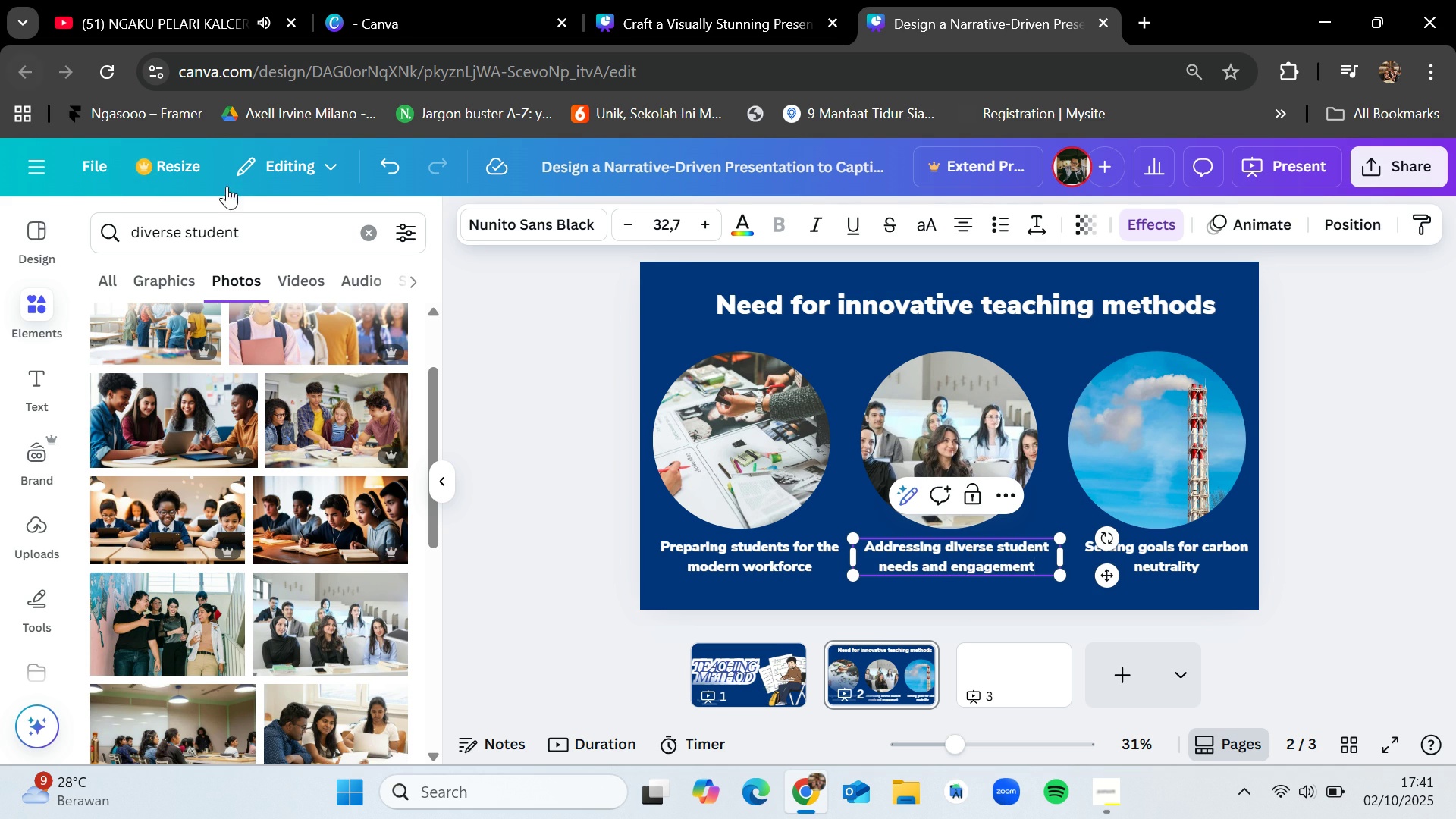 
wait(7.22)
 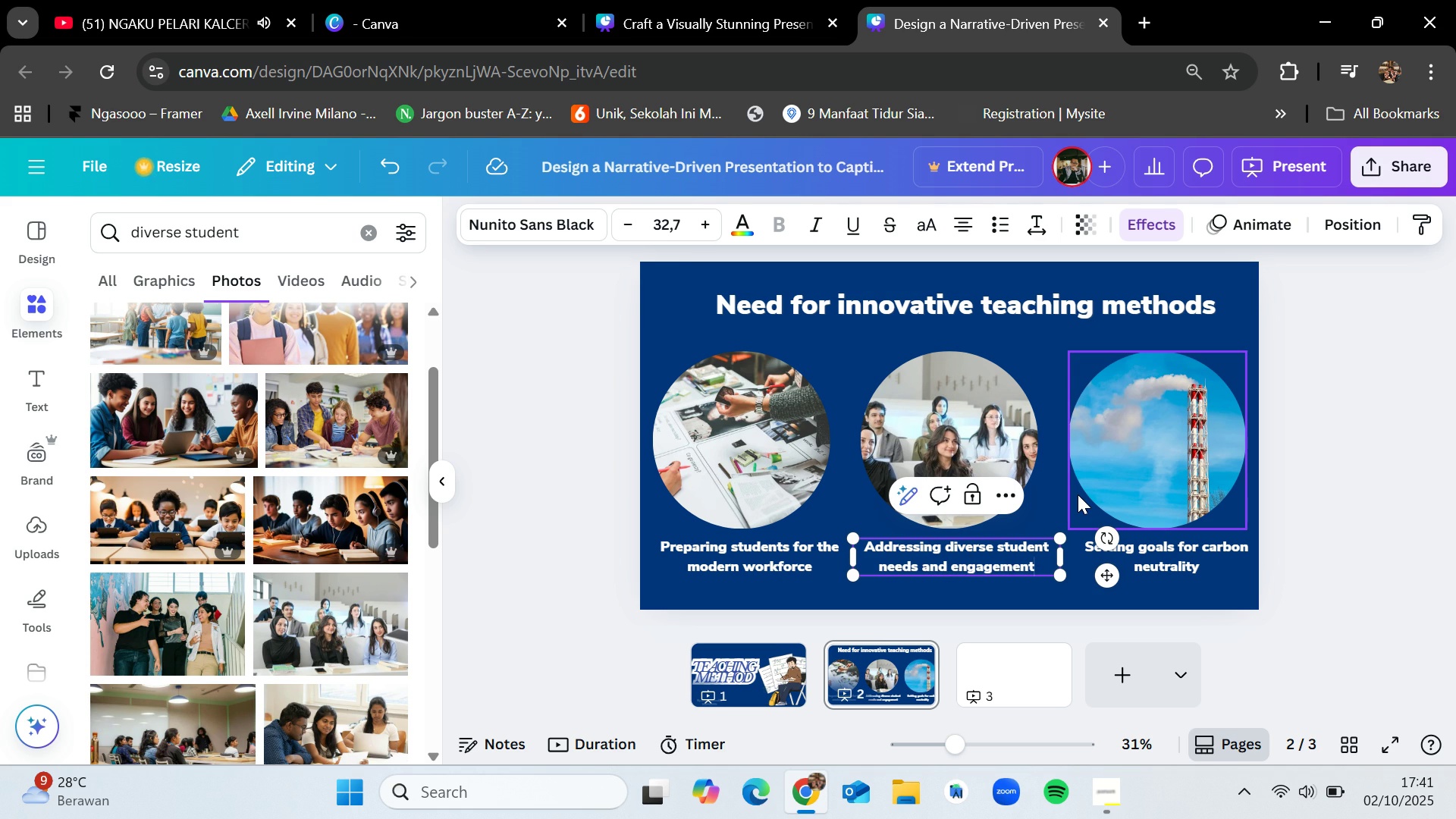 
type(deeper understanding)
 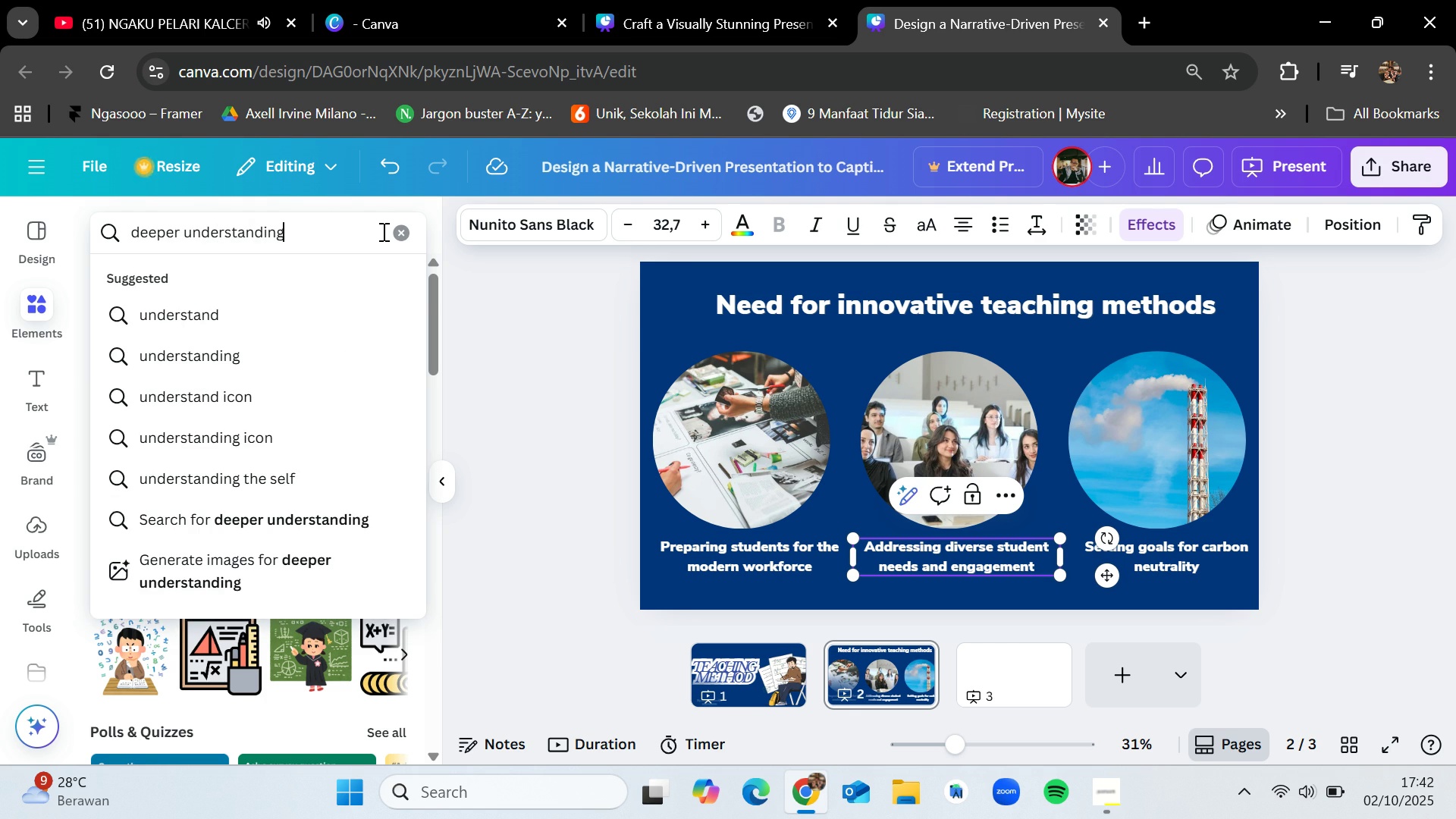 
key(Enter)
 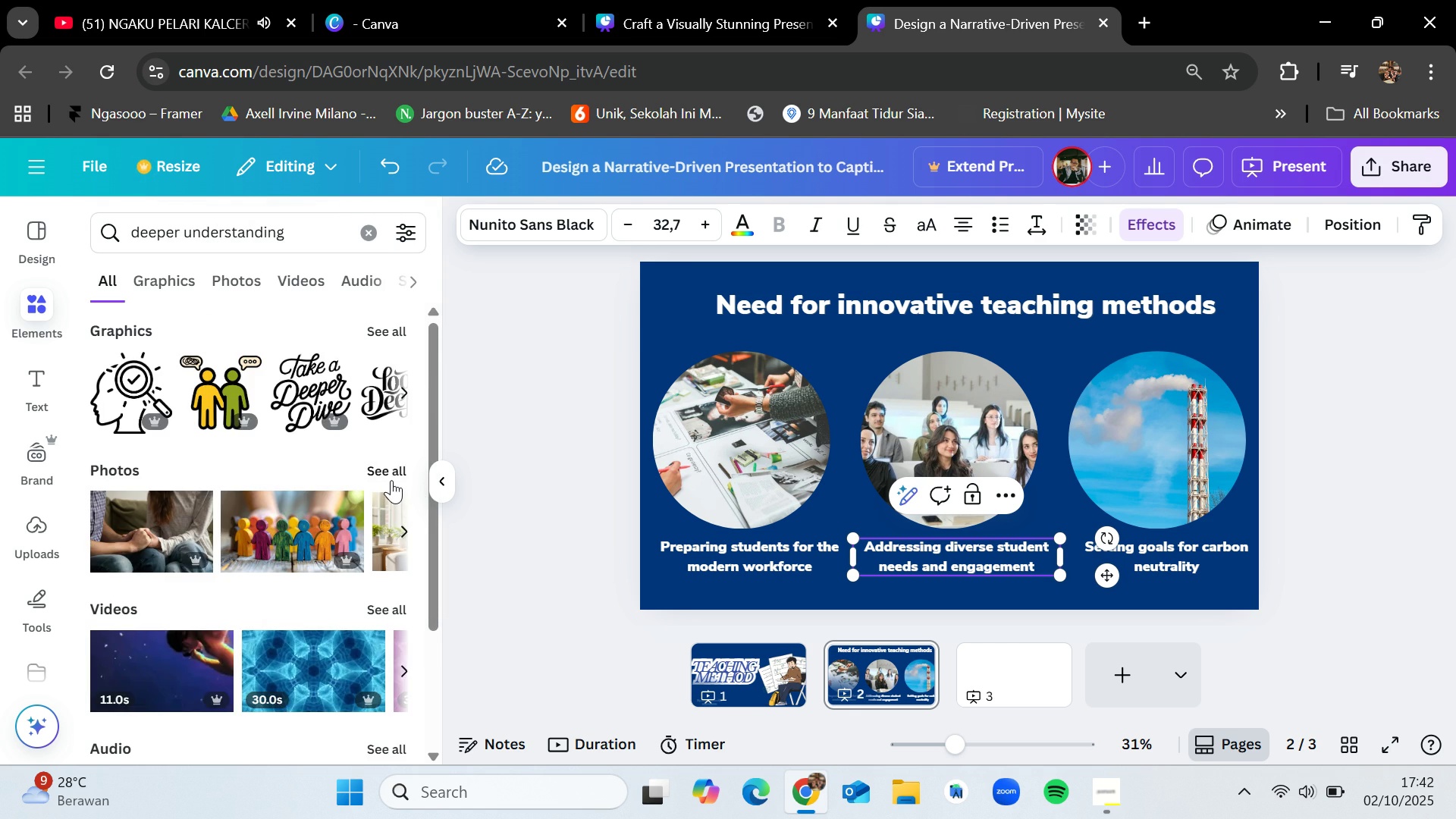 
left_click([394, 467])
 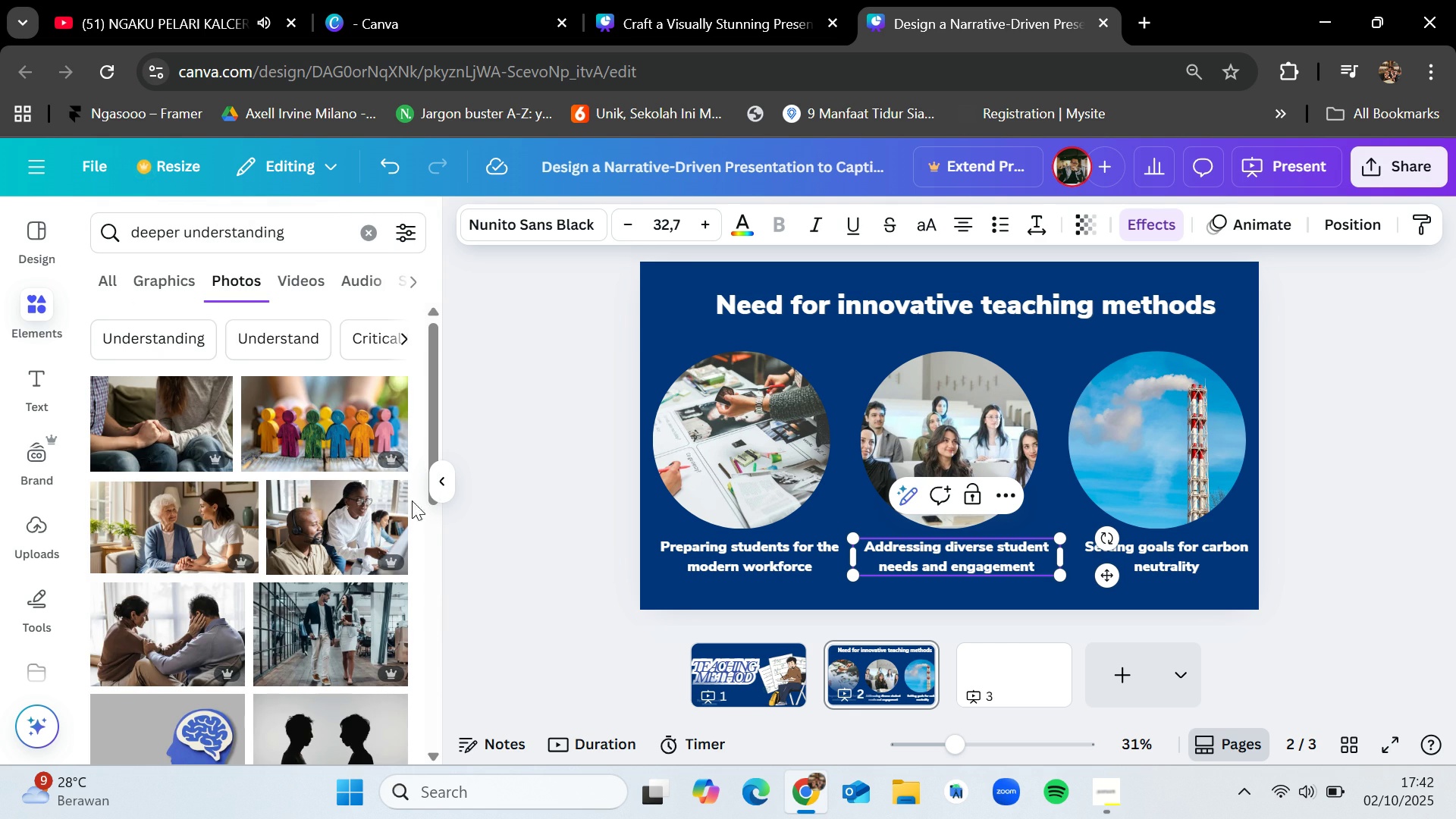 
scroll: coordinate [413, 632], scroll_direction: down, amount: 5.0
 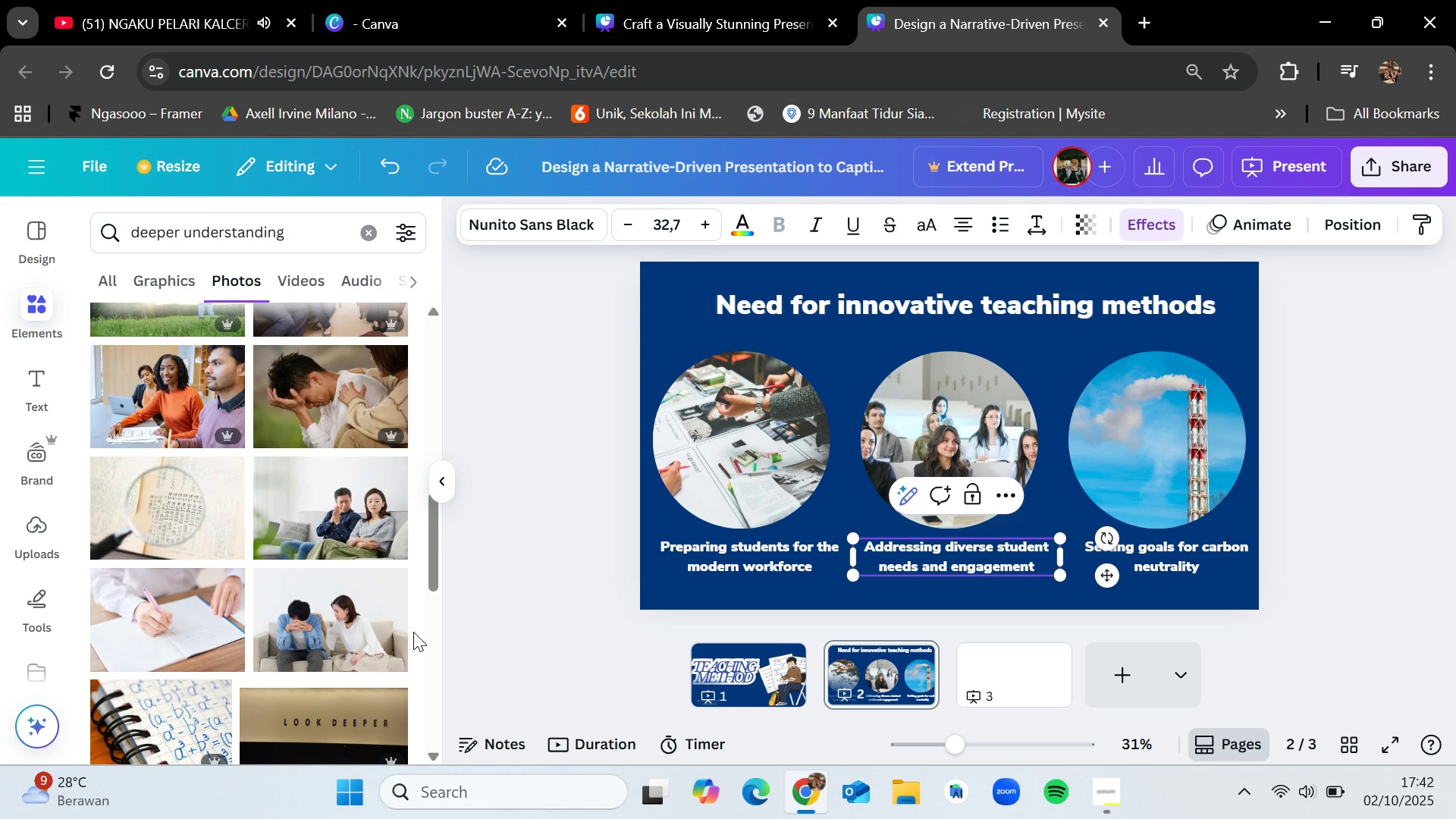 
scroll: coordinate [413, 632], scroll_direction: down, amount: 1.0
 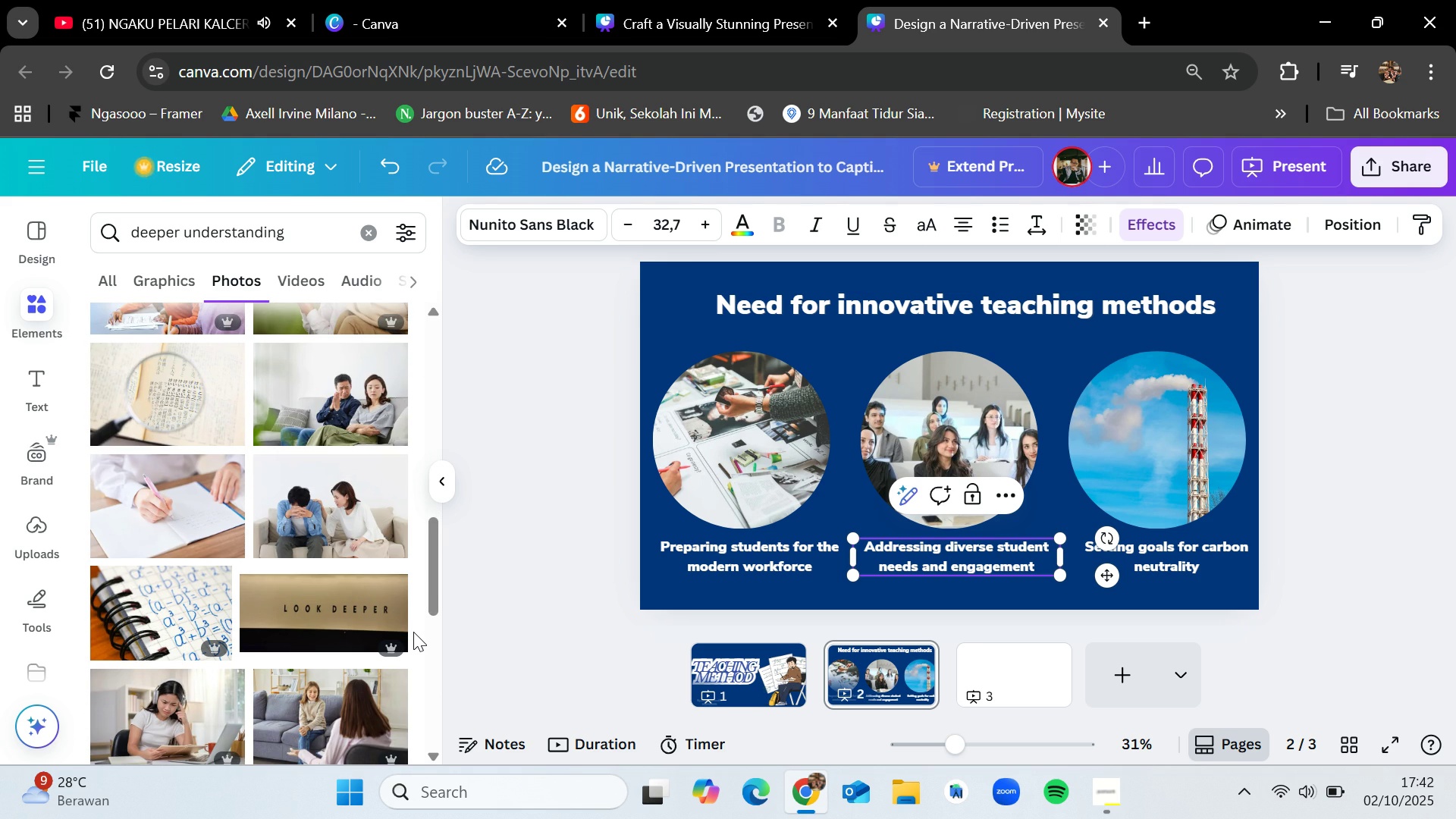 
wait(5.44)
 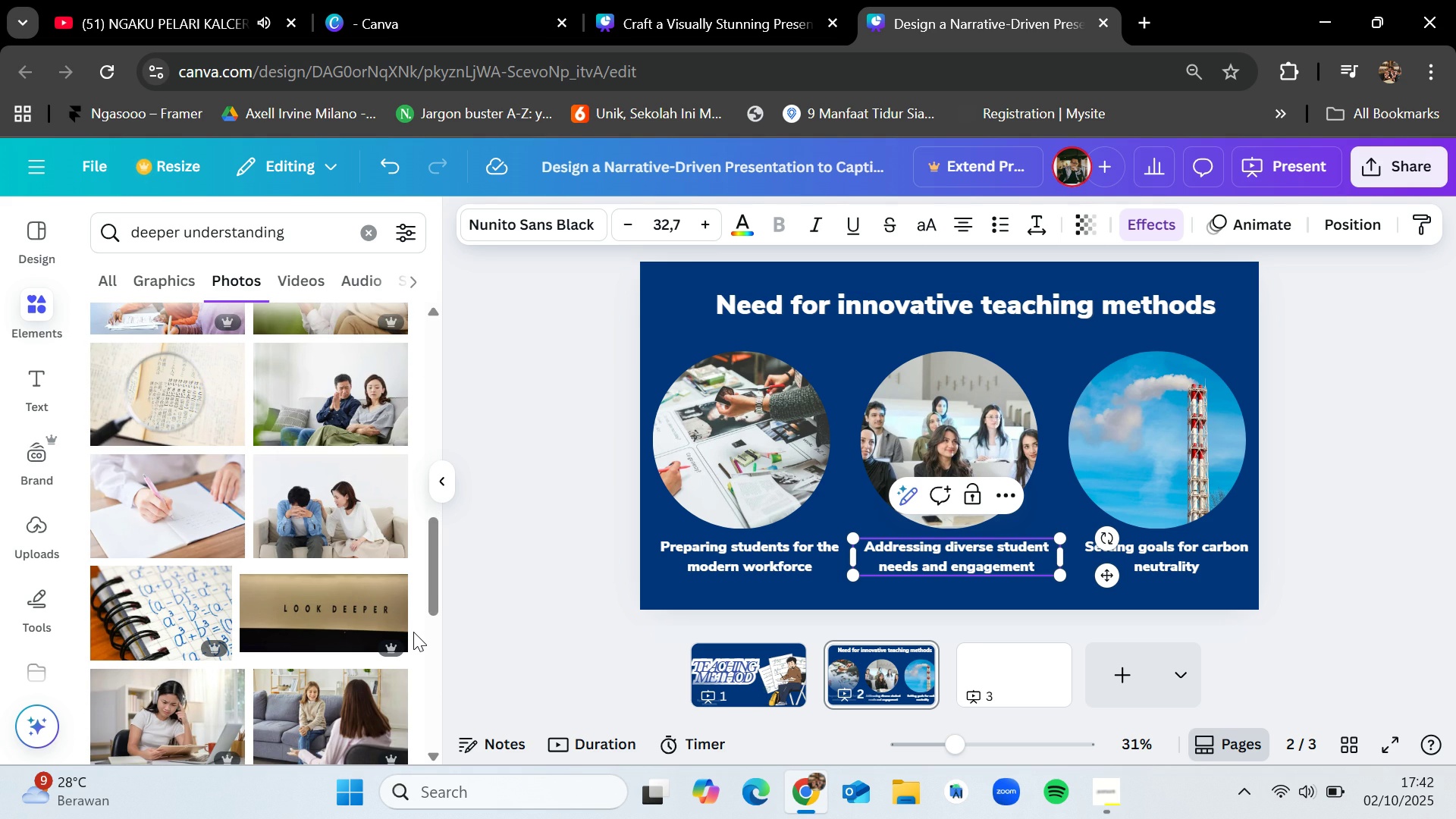 
scroll: coordinate [413, 632], scroll_direction: down, amount: 7.0
 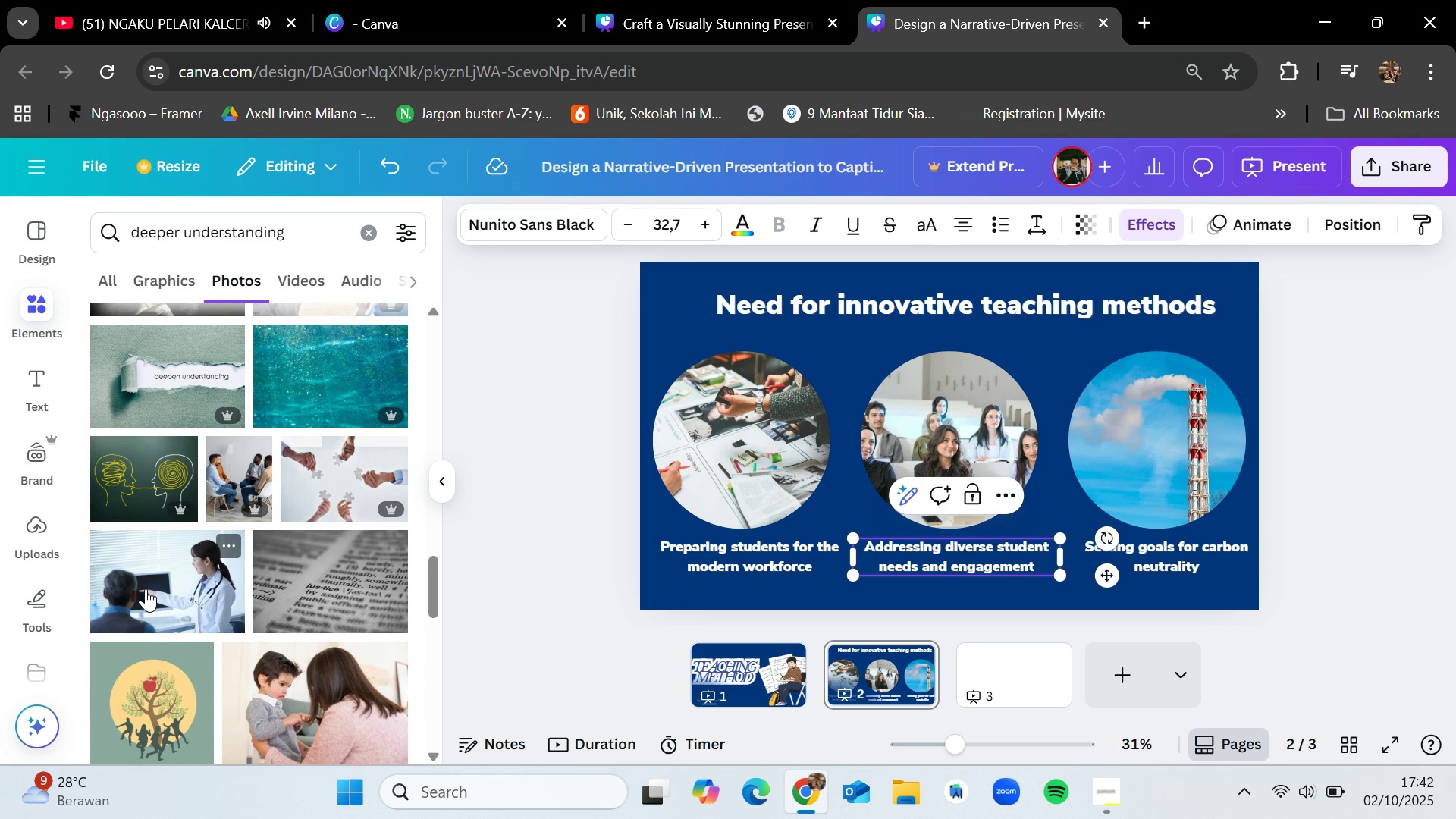 
left_click_drag(start_coordinate=[146, 588], to_coordinate=[1121, 435])
 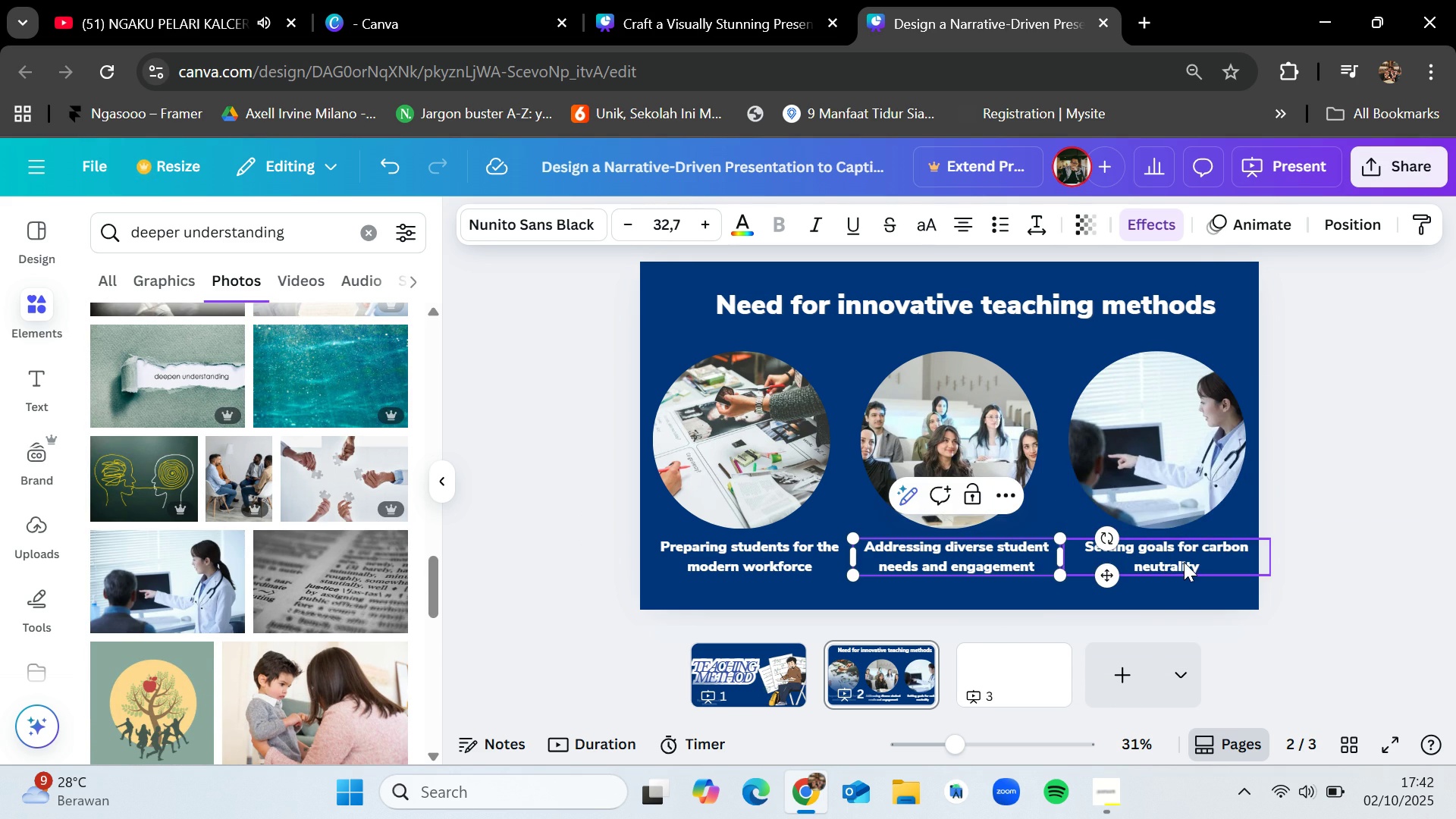 
double_click([1184, 561])
 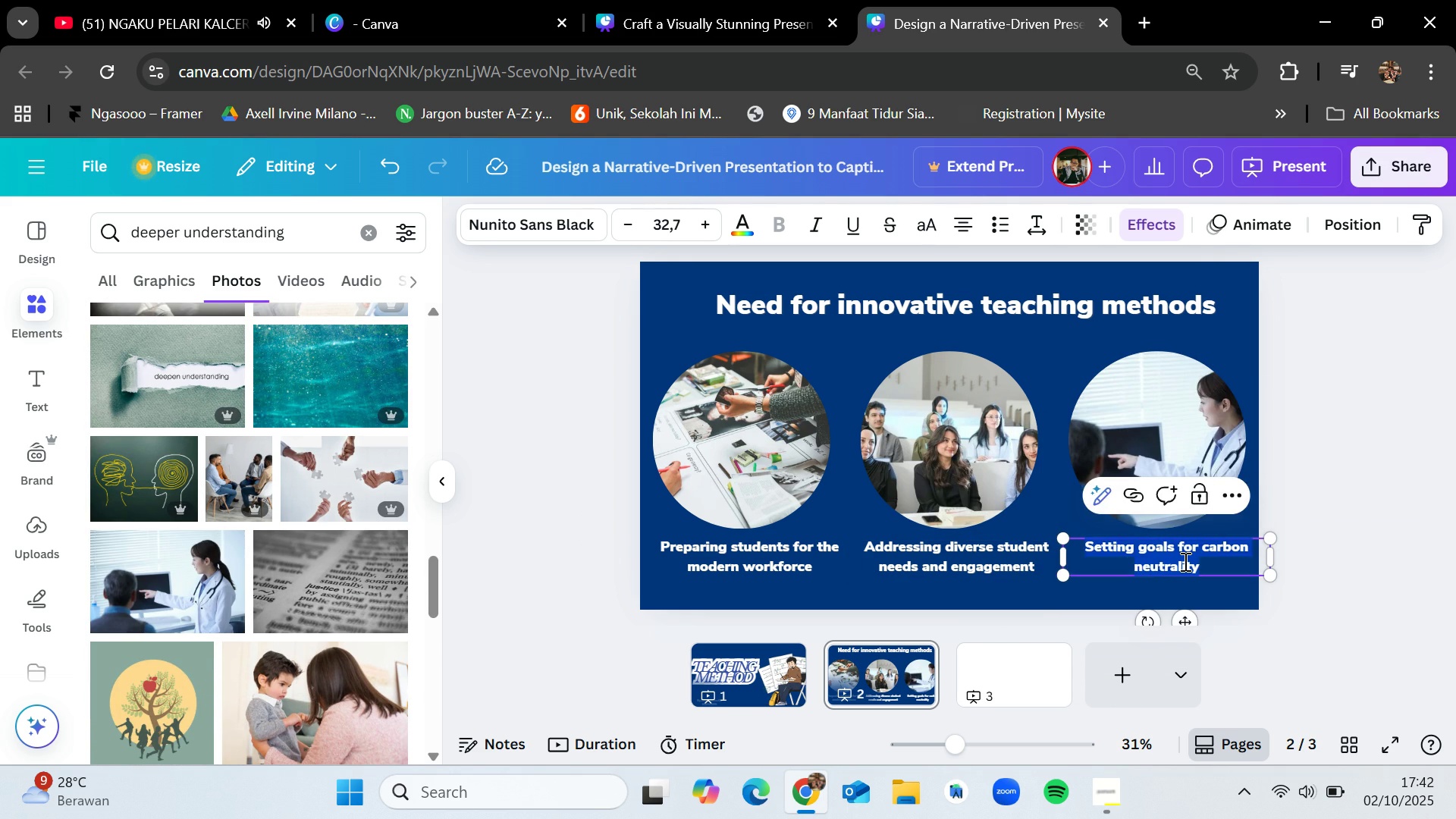 
key(Backspace)
type(de)
key(Backspace)
key(Backspace)
type(Deeper)
 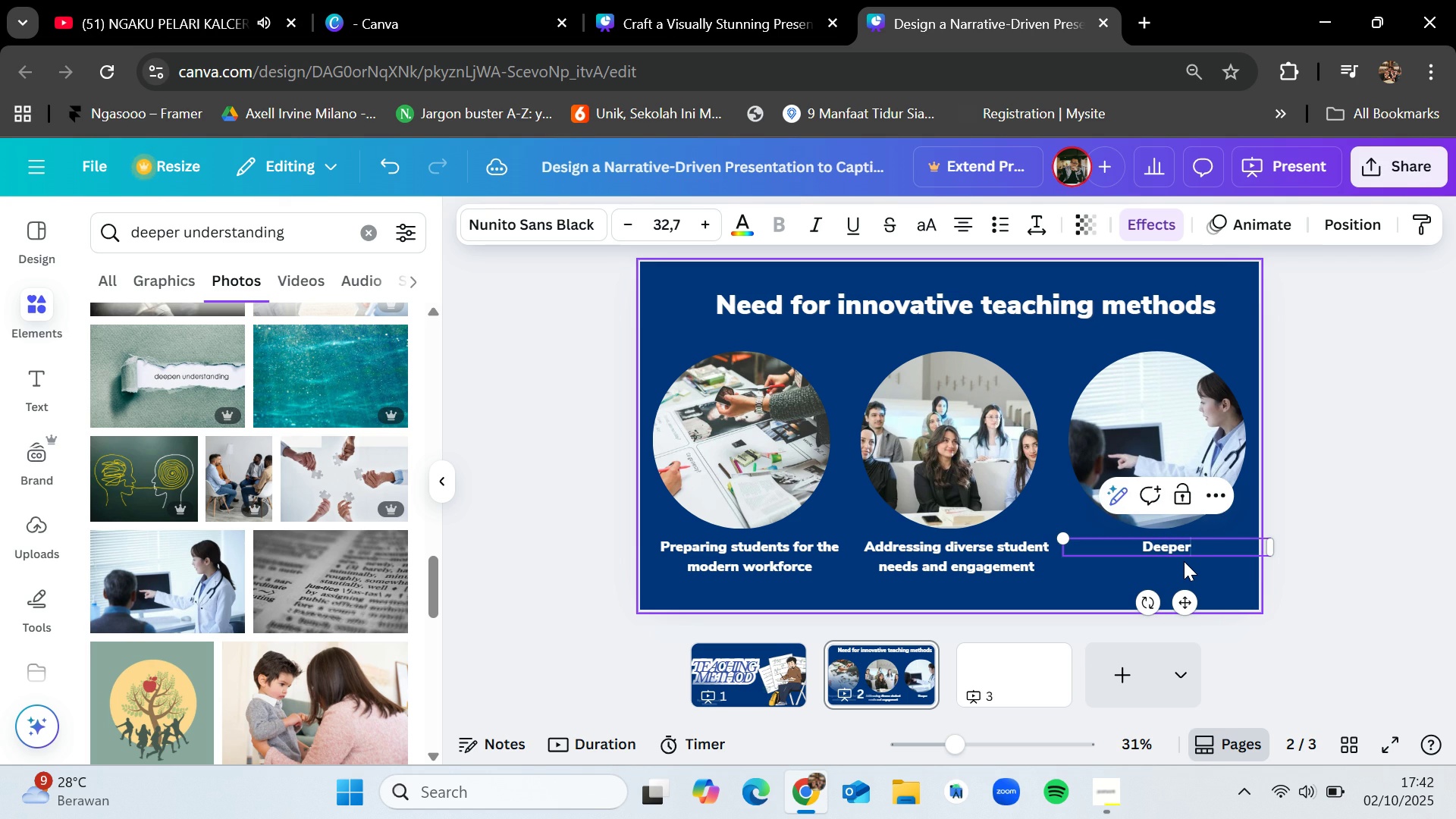 
wait(5.86)
 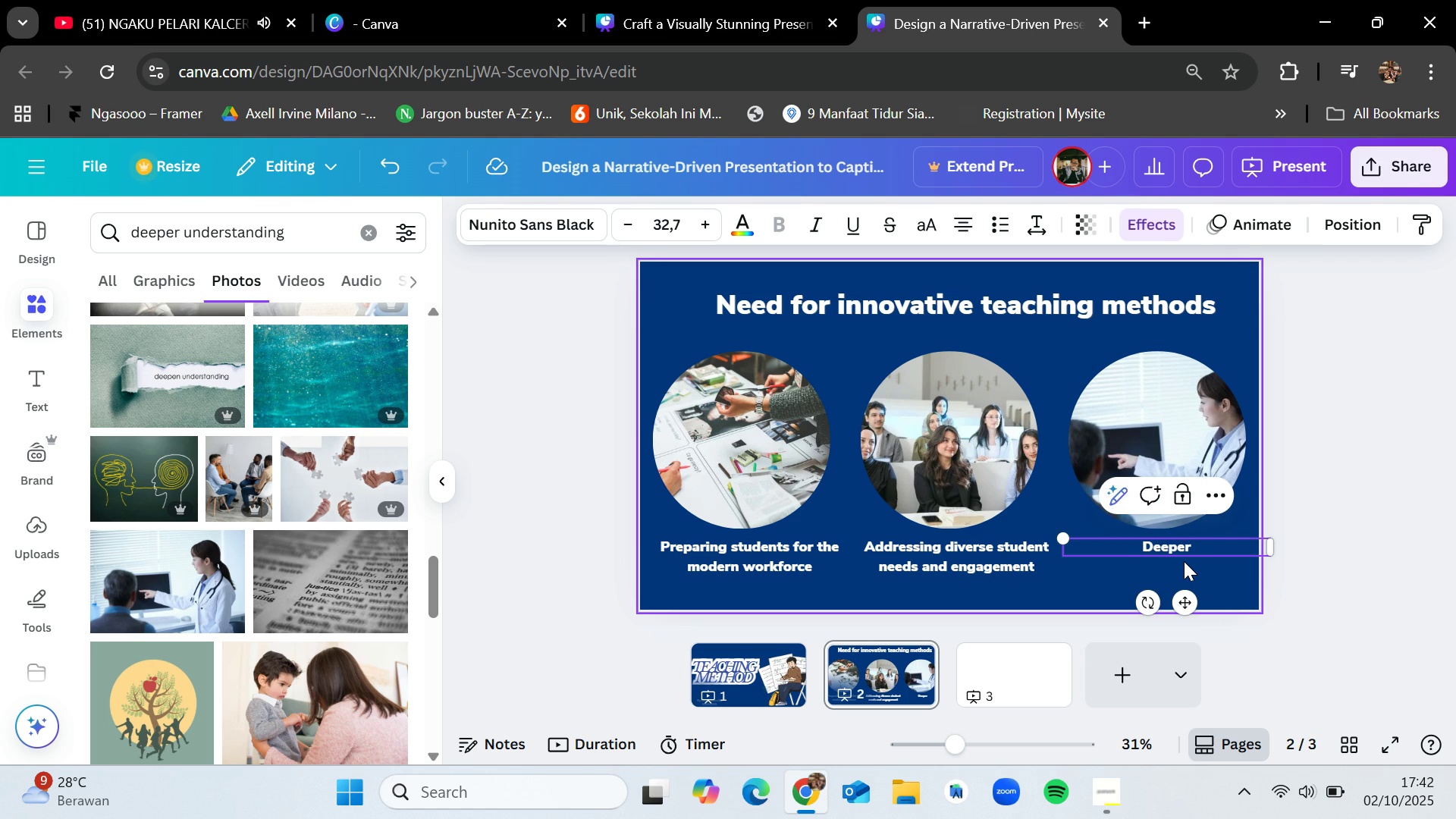 
key(Backspace)
key(Backspace)
key(Backspace)
key(Backspace)
key(Backspace)
key(Backspace)
type(Fostering deeper understanding and retention)
 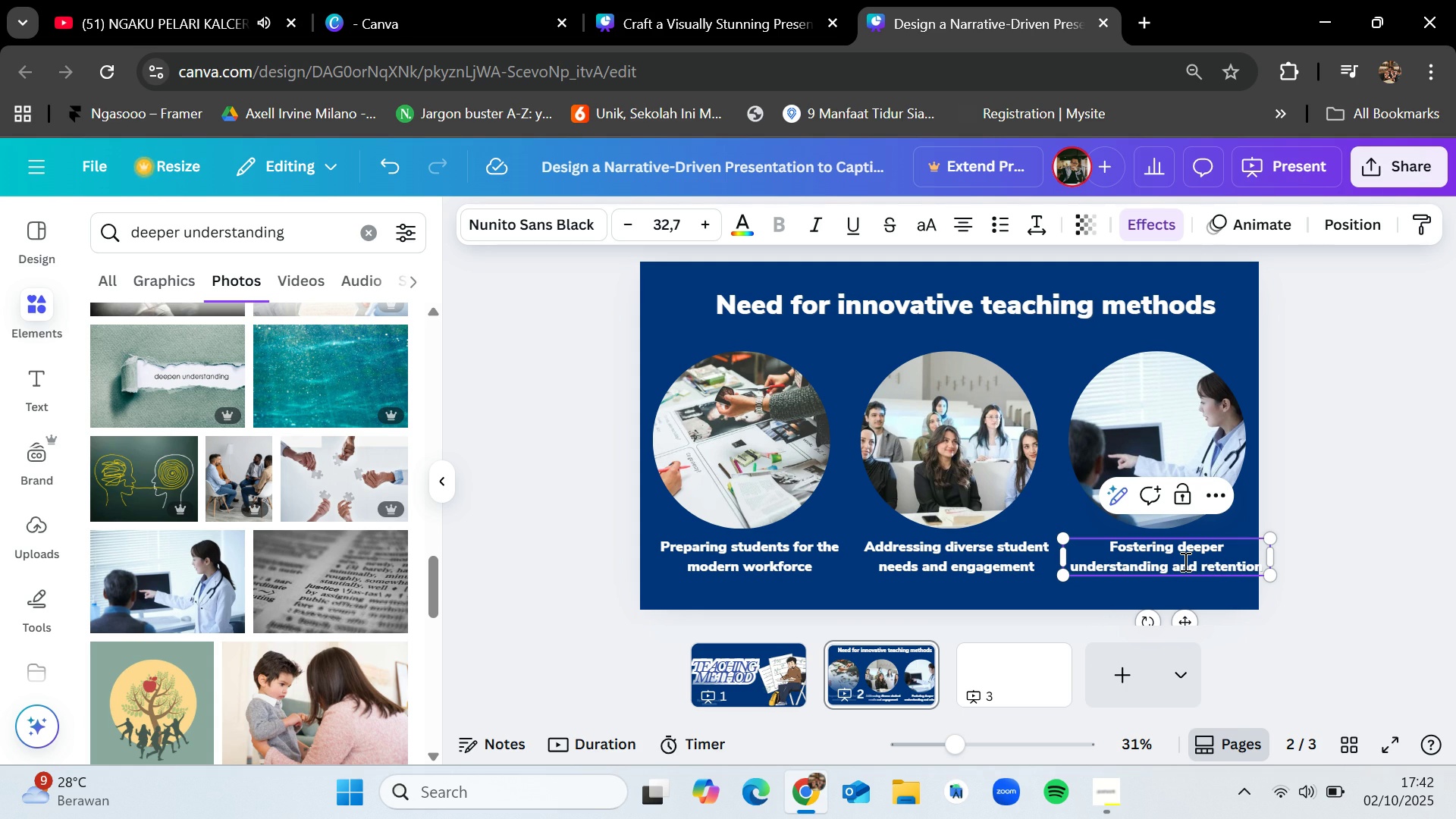 
left_click_drag(start_coordinate=[1274, 558], to_coordinate=[1250, 554])
 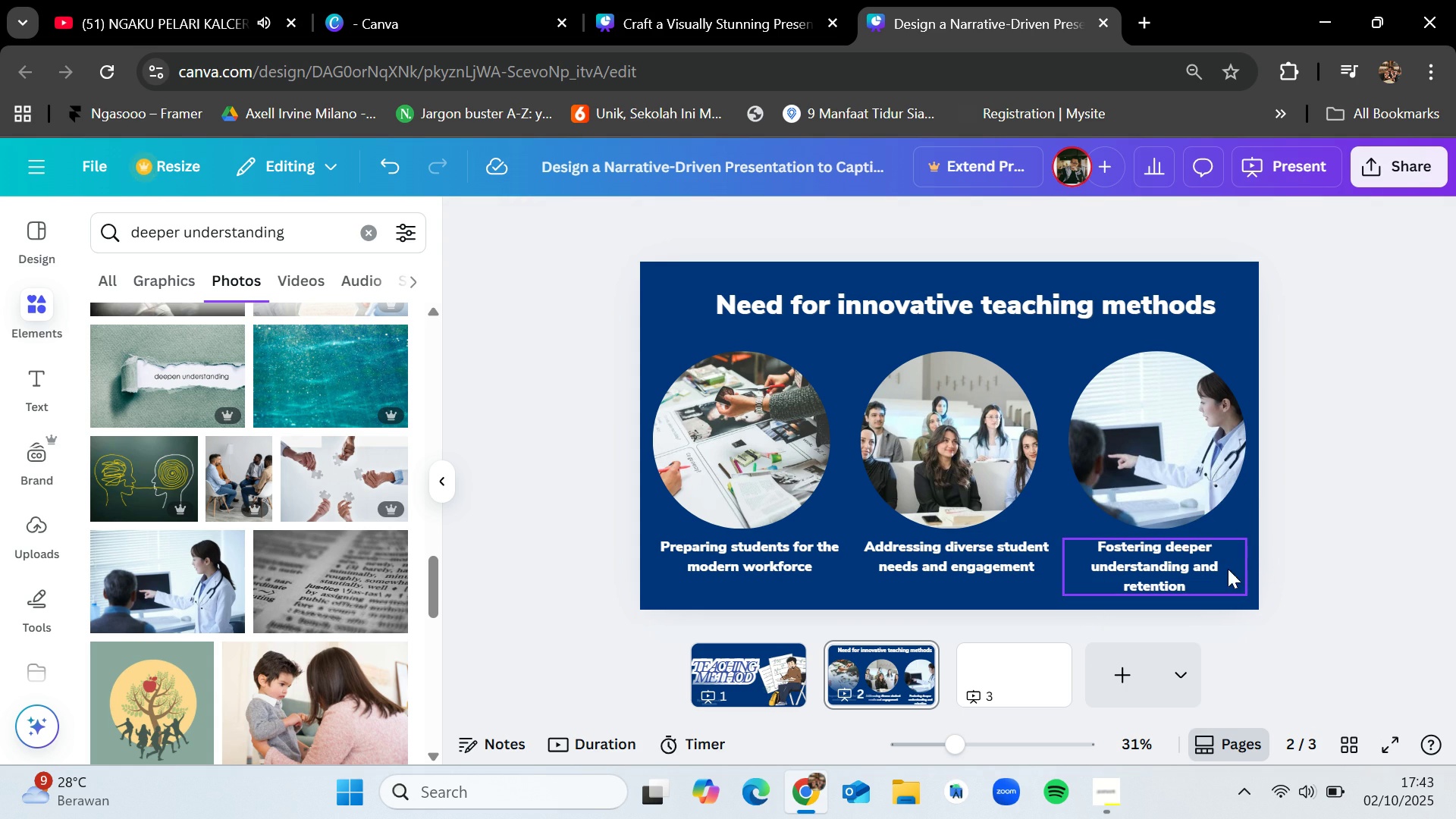 
left_click_drag(start_coordinate=[1175, 567], to_coordinate=[1183, 566])
 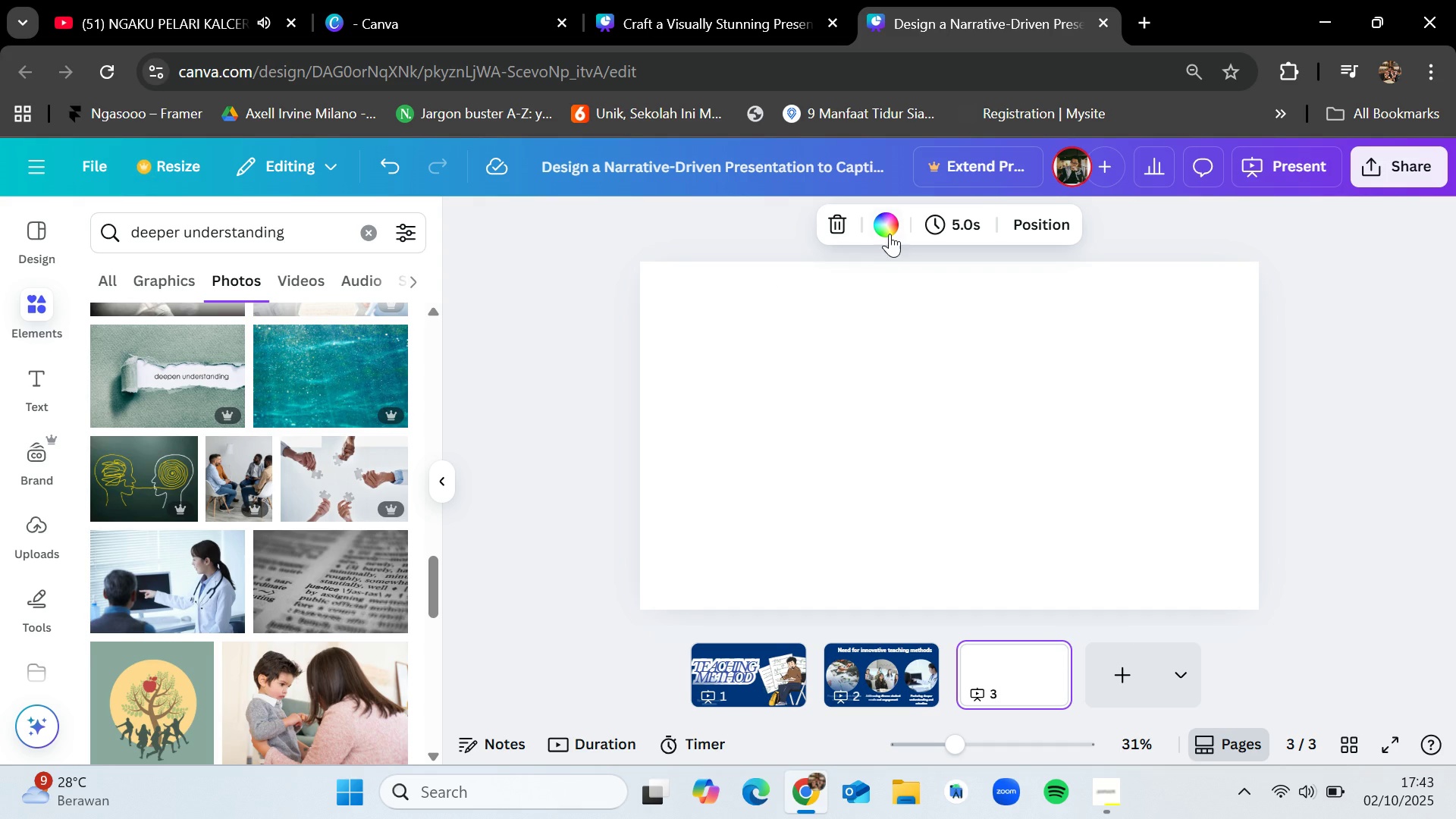 
left_click([158, 363])
 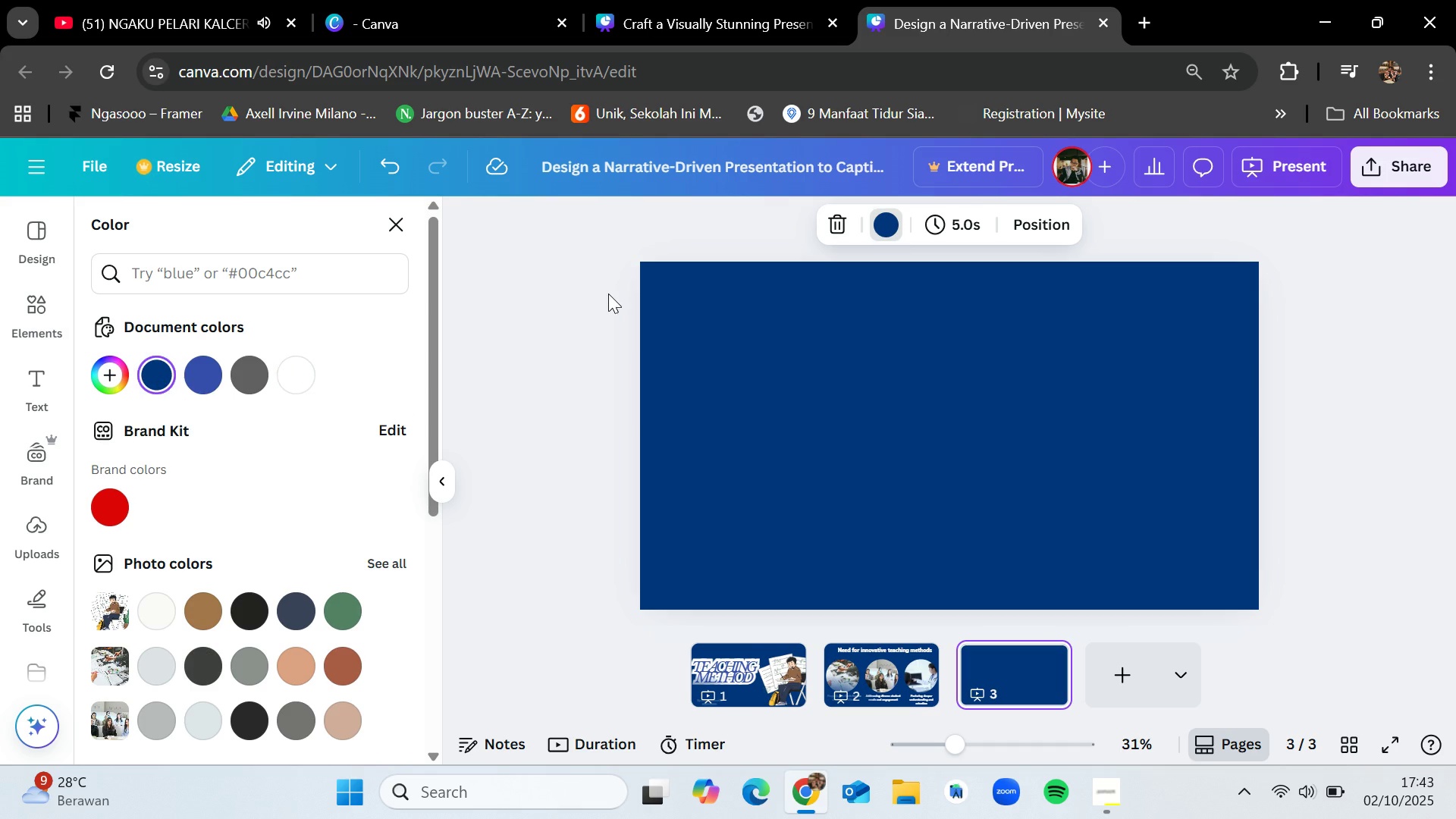 
left_click([608, 293])
 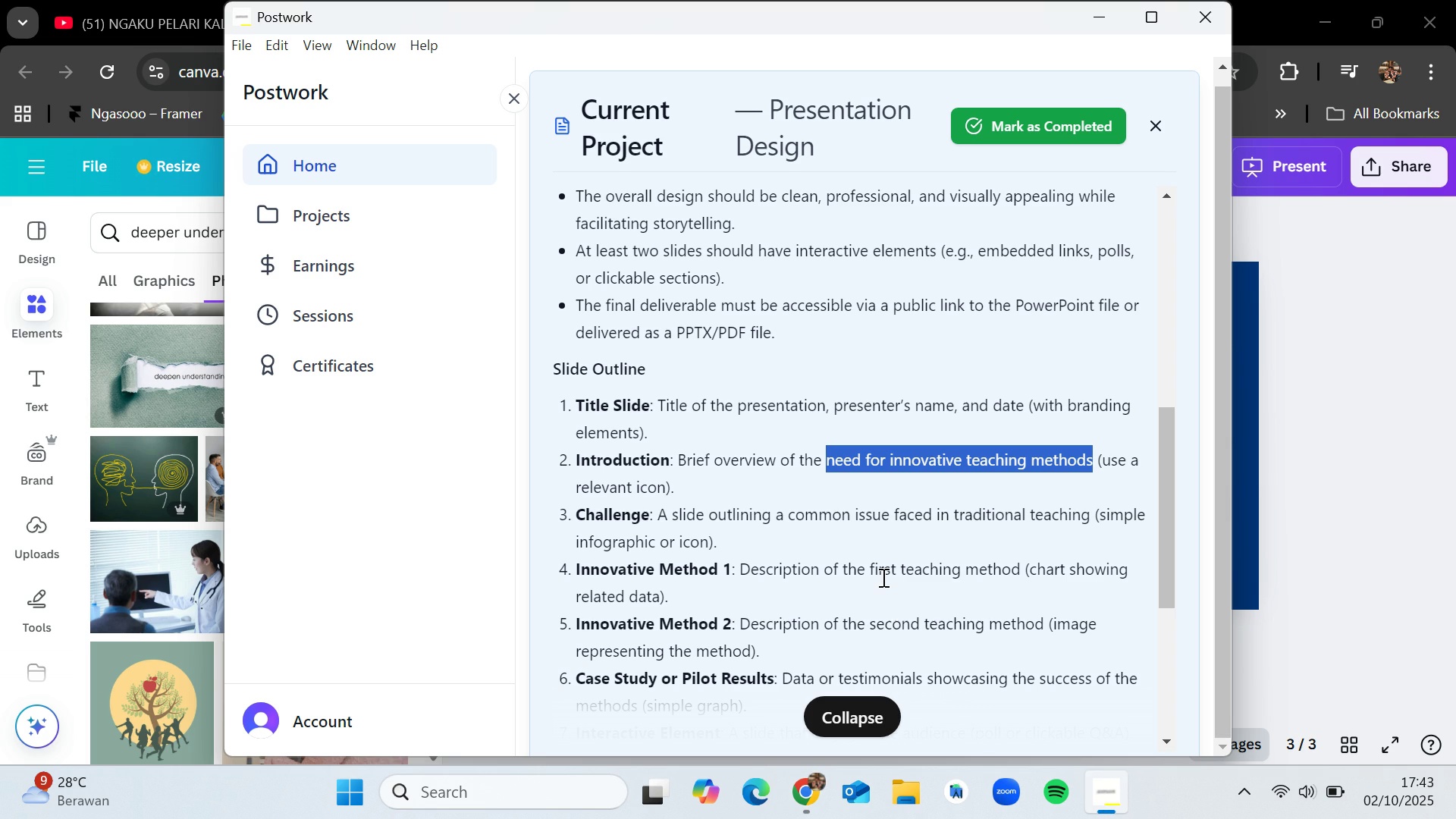 
wait(11.19)
 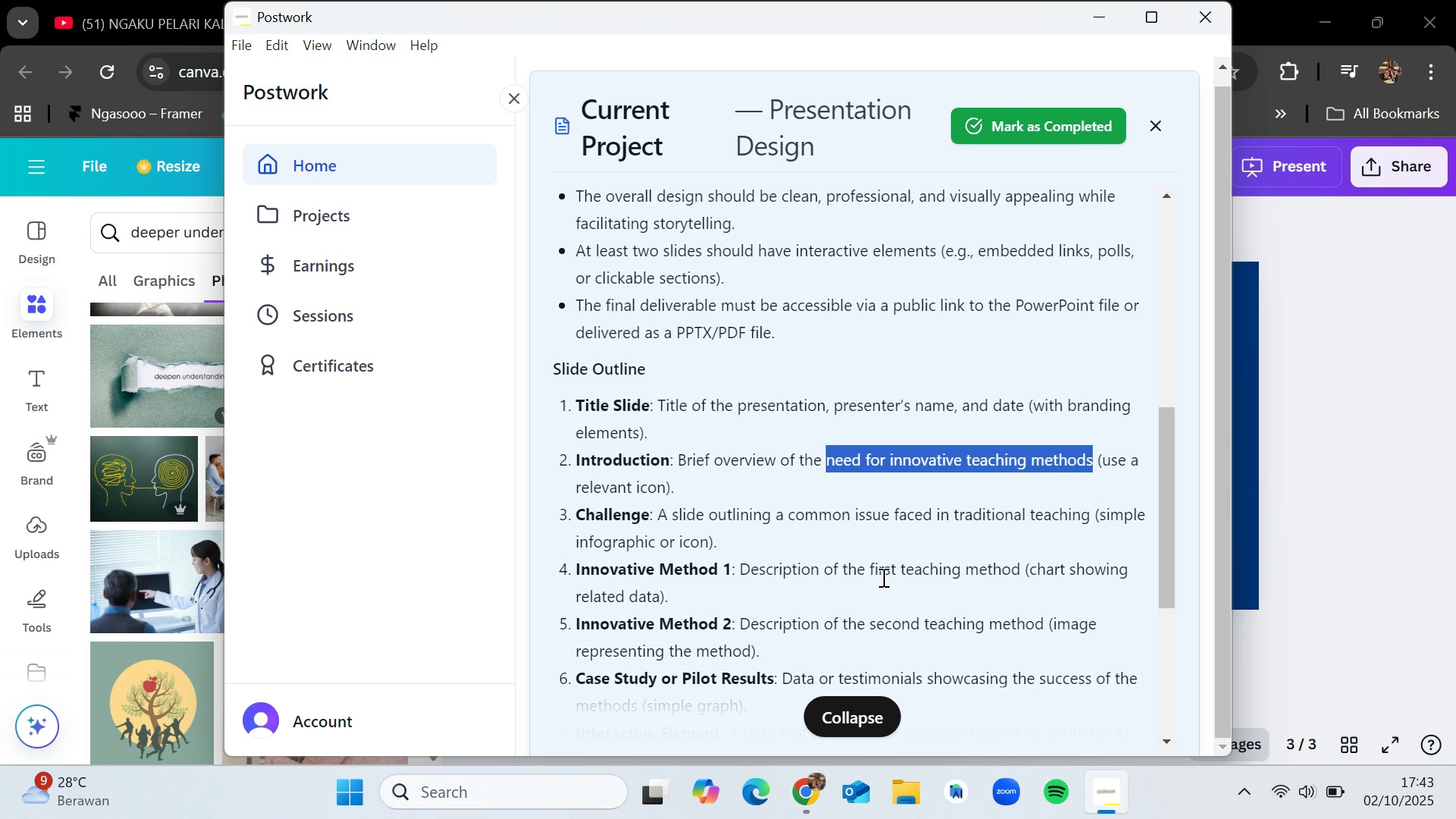 
left_click([893, 670])
 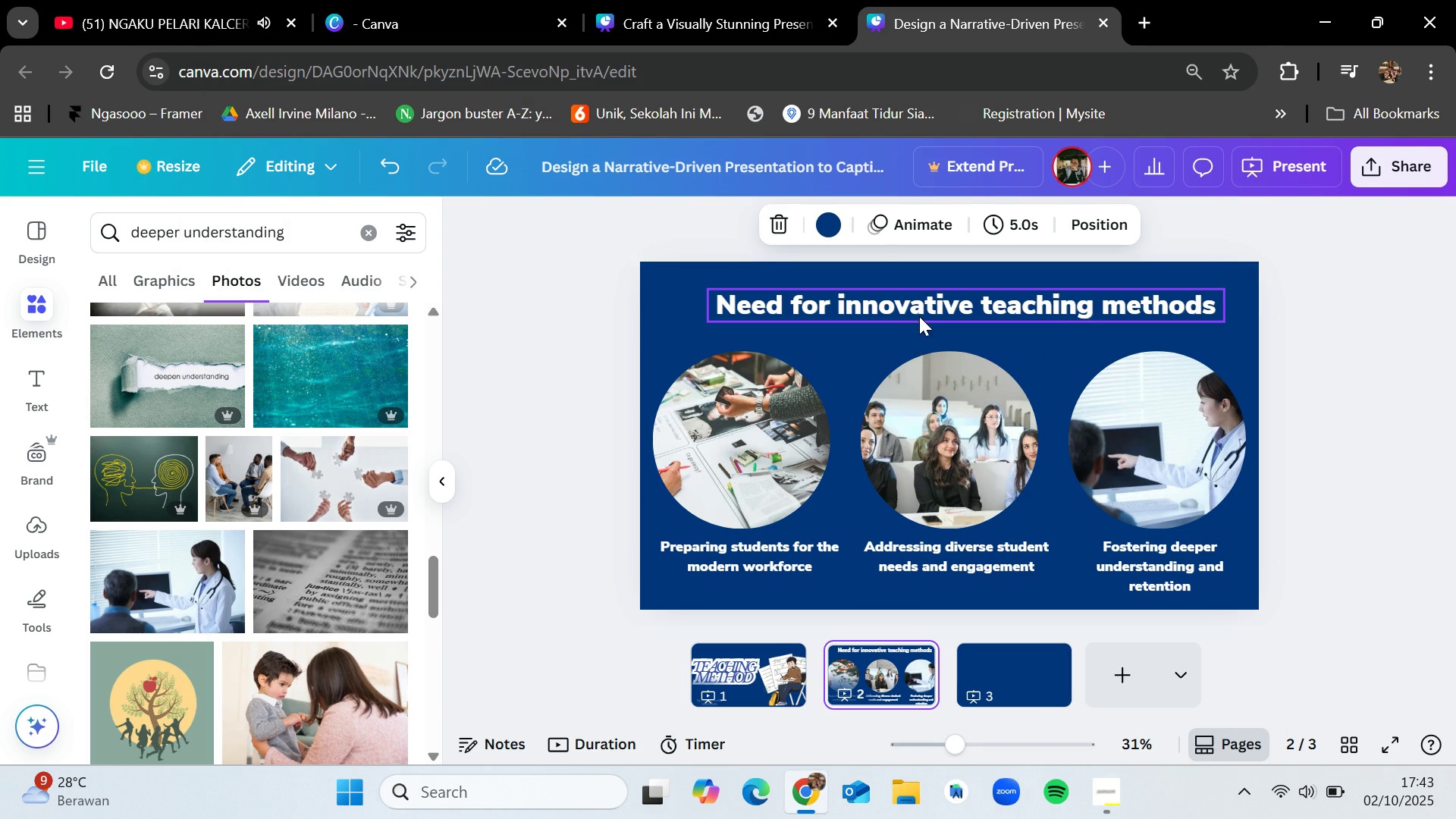 
left_click([919, 314])
 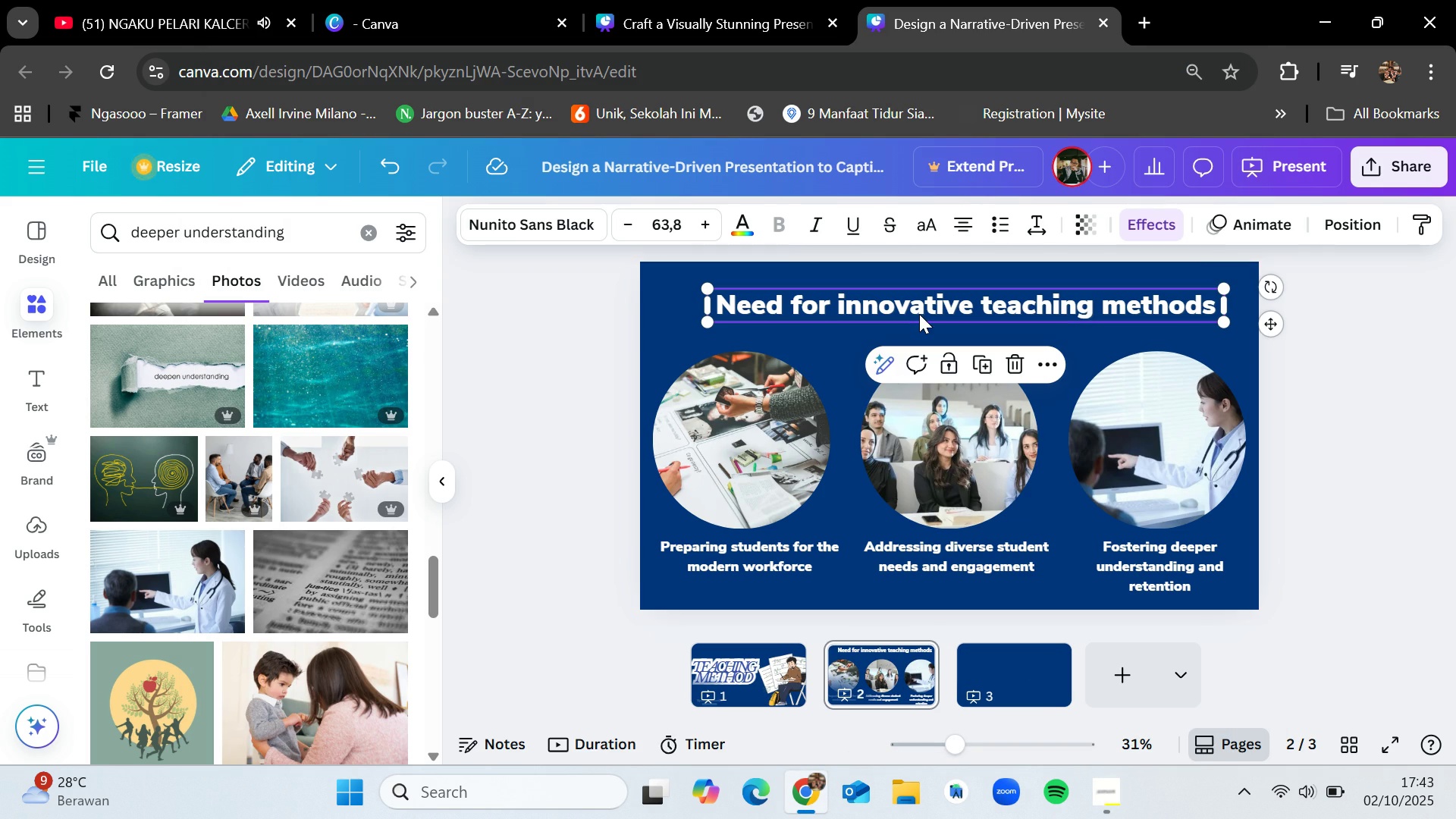 
key(Control+C)
 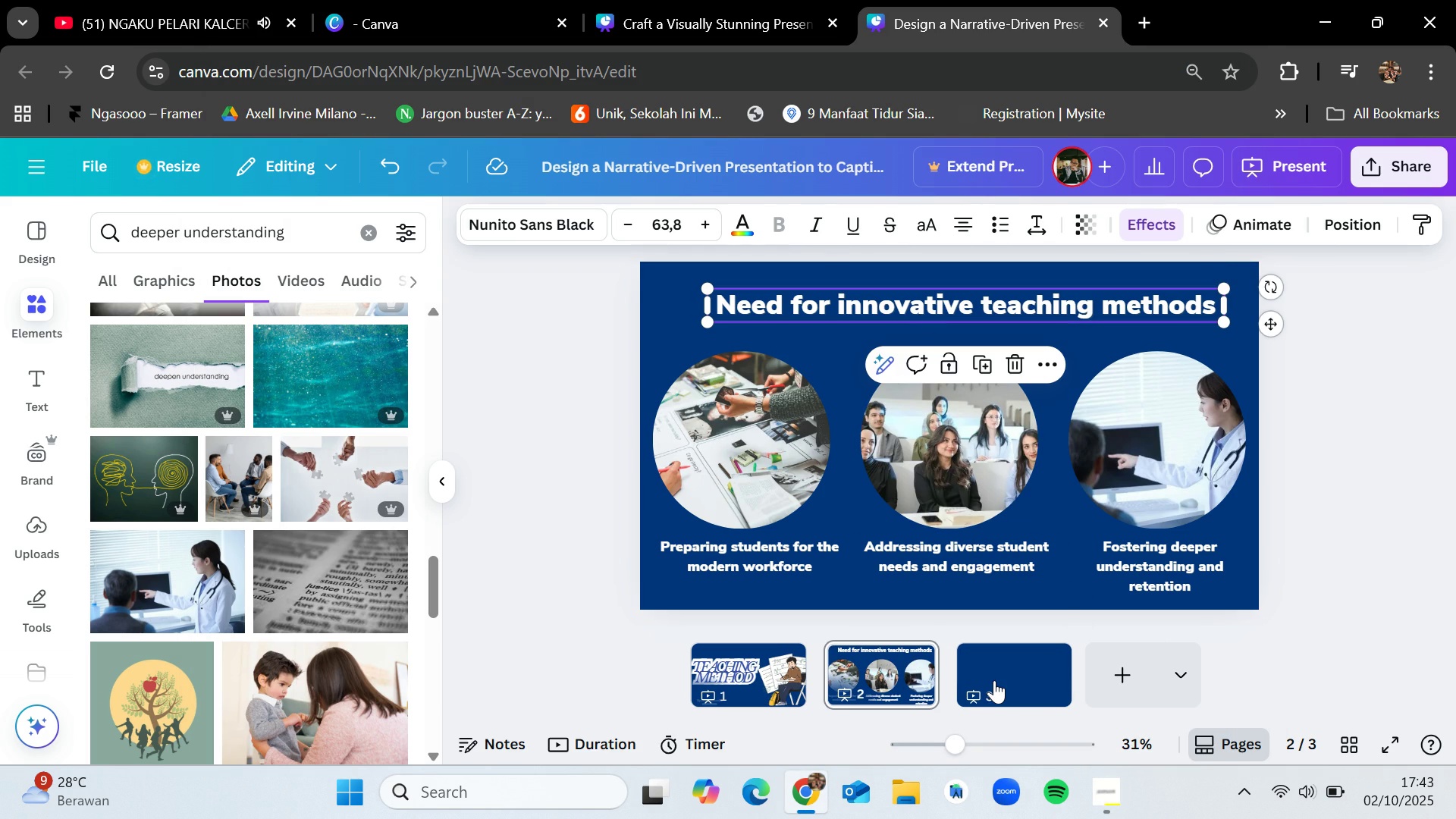 
left_click([994, 680])
 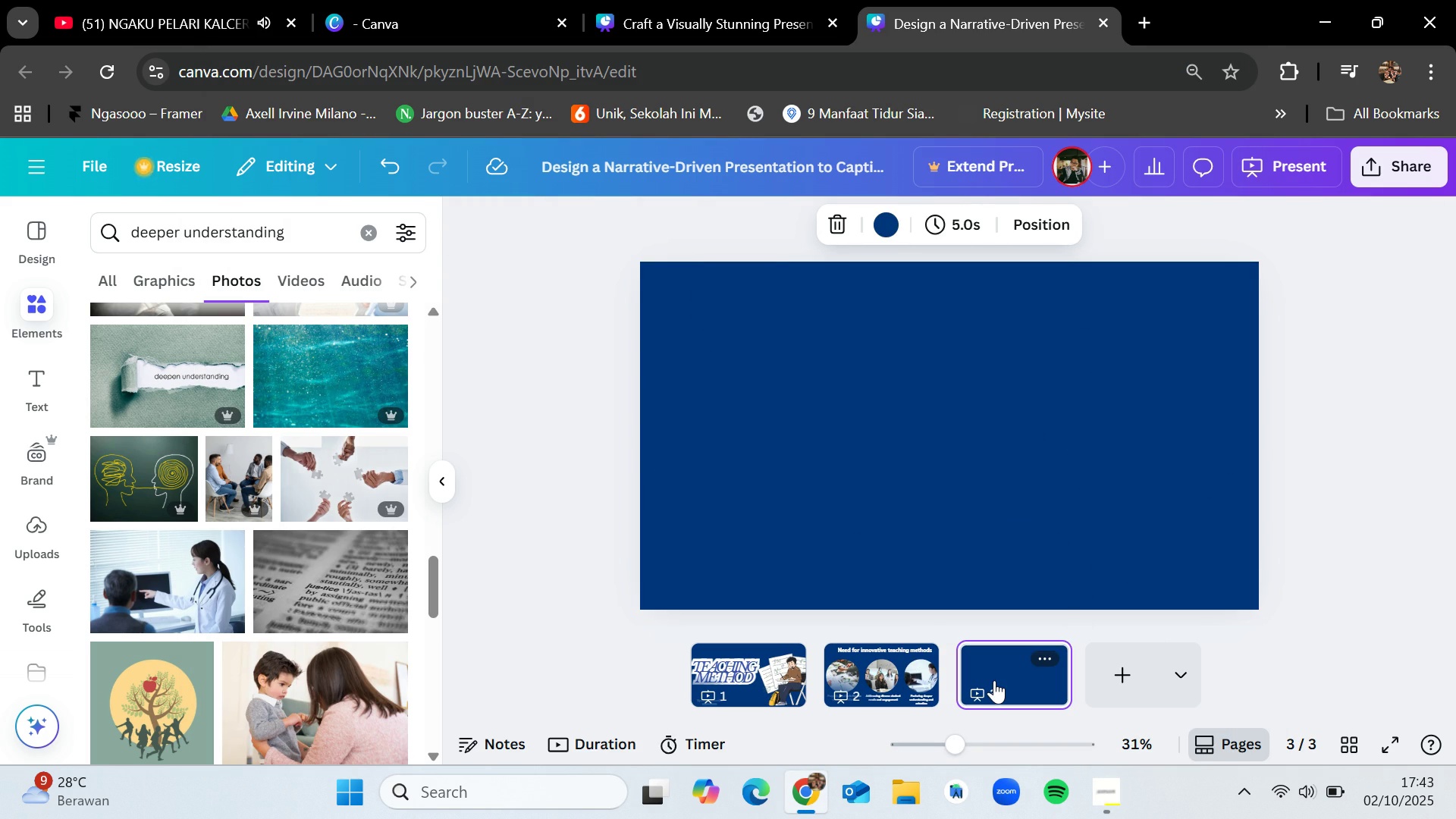 
key(Control+V)
 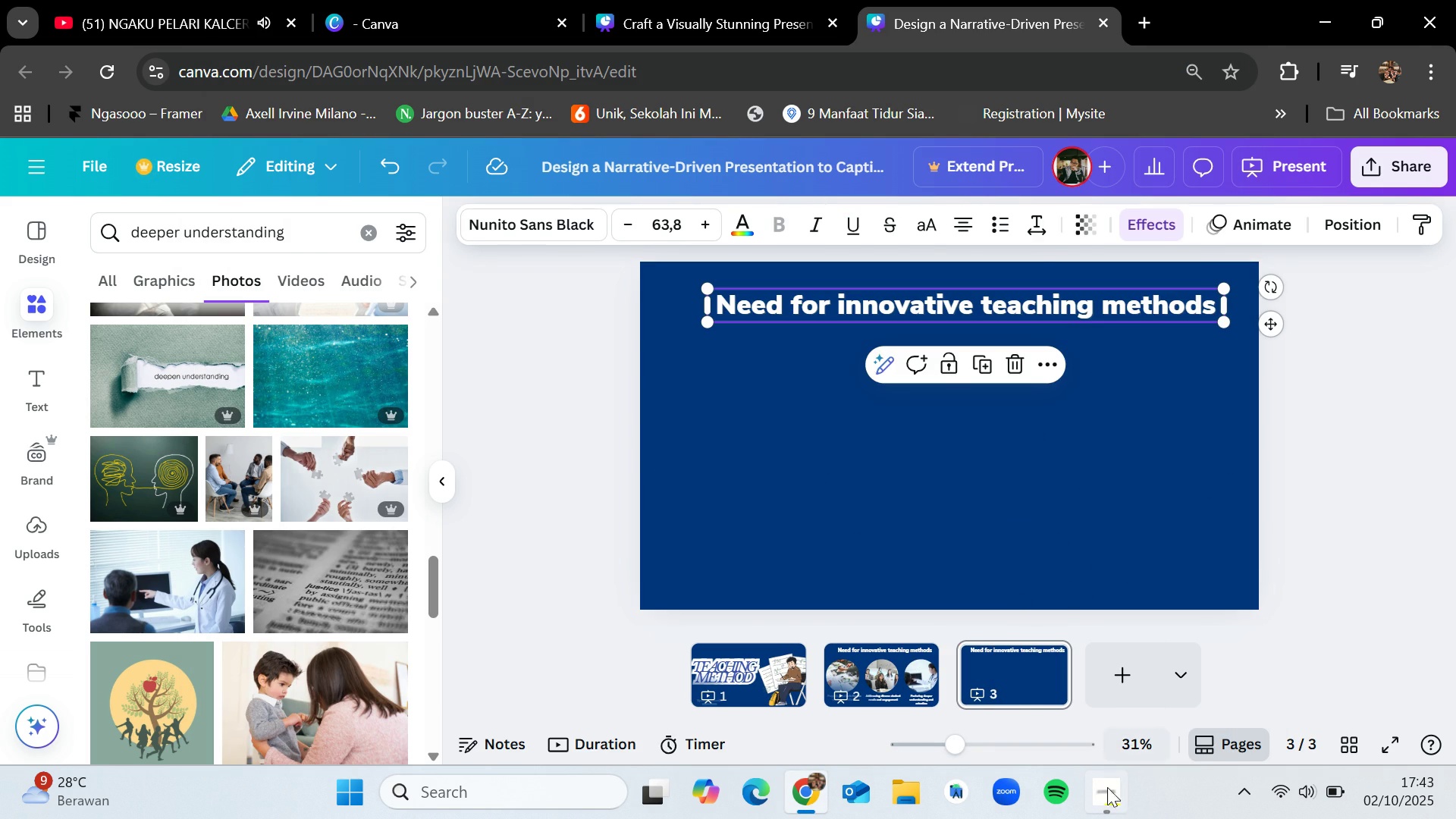 
left_click([1106, 805])
 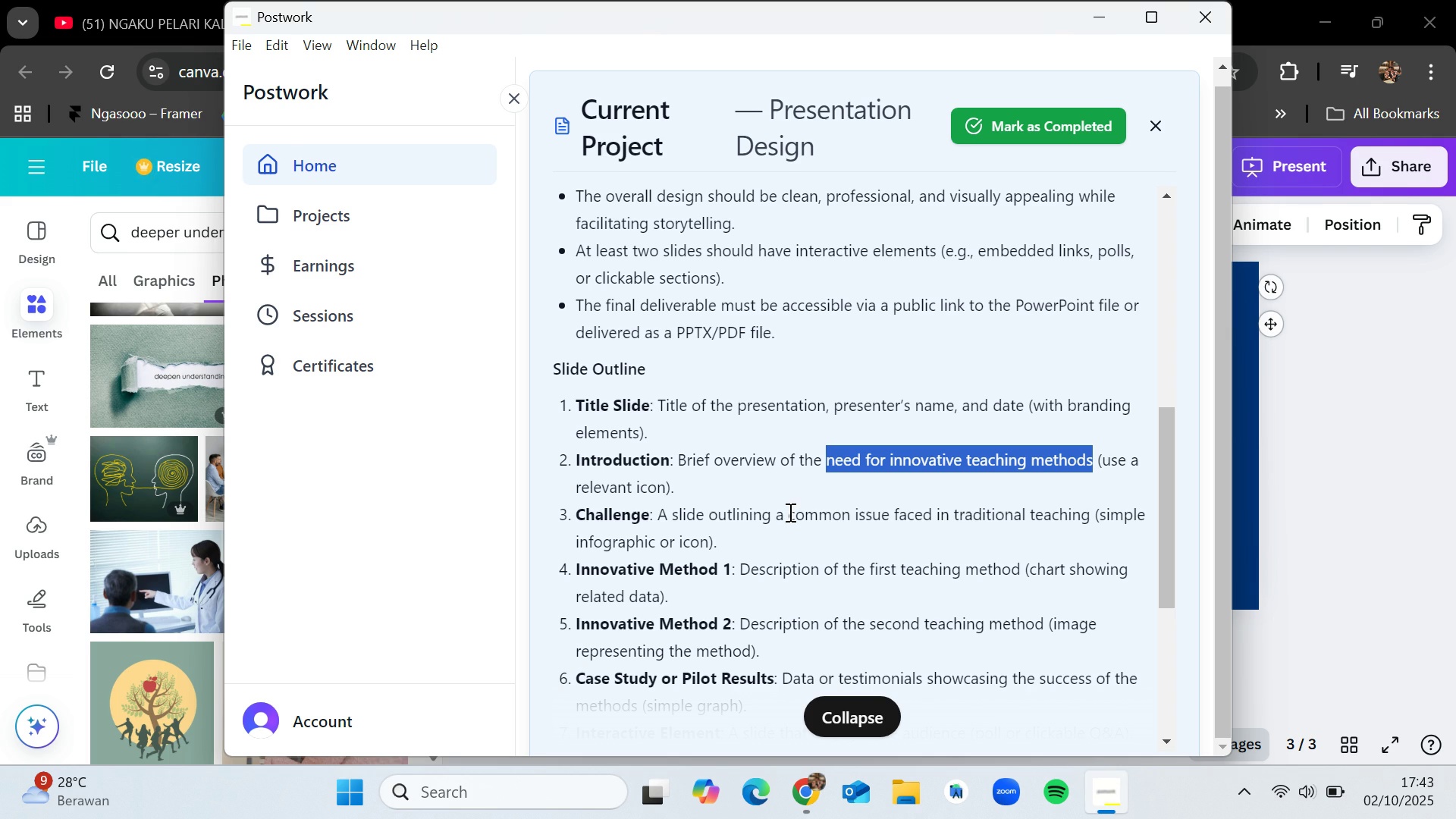 
left_click_drag(start_coordinate=[789, 512], to_coordinate=[1090, 517])
 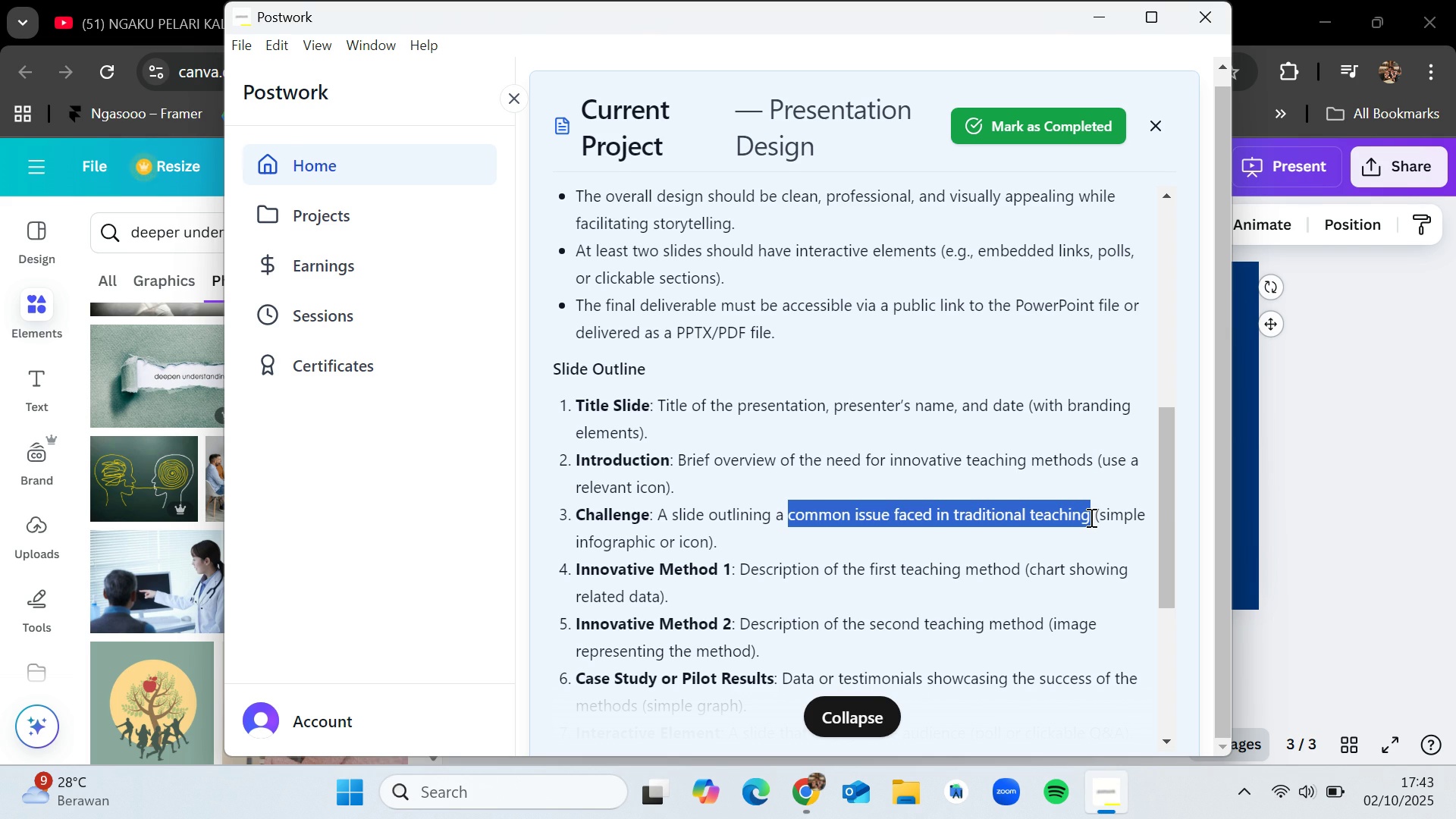 
key(Control+C)
 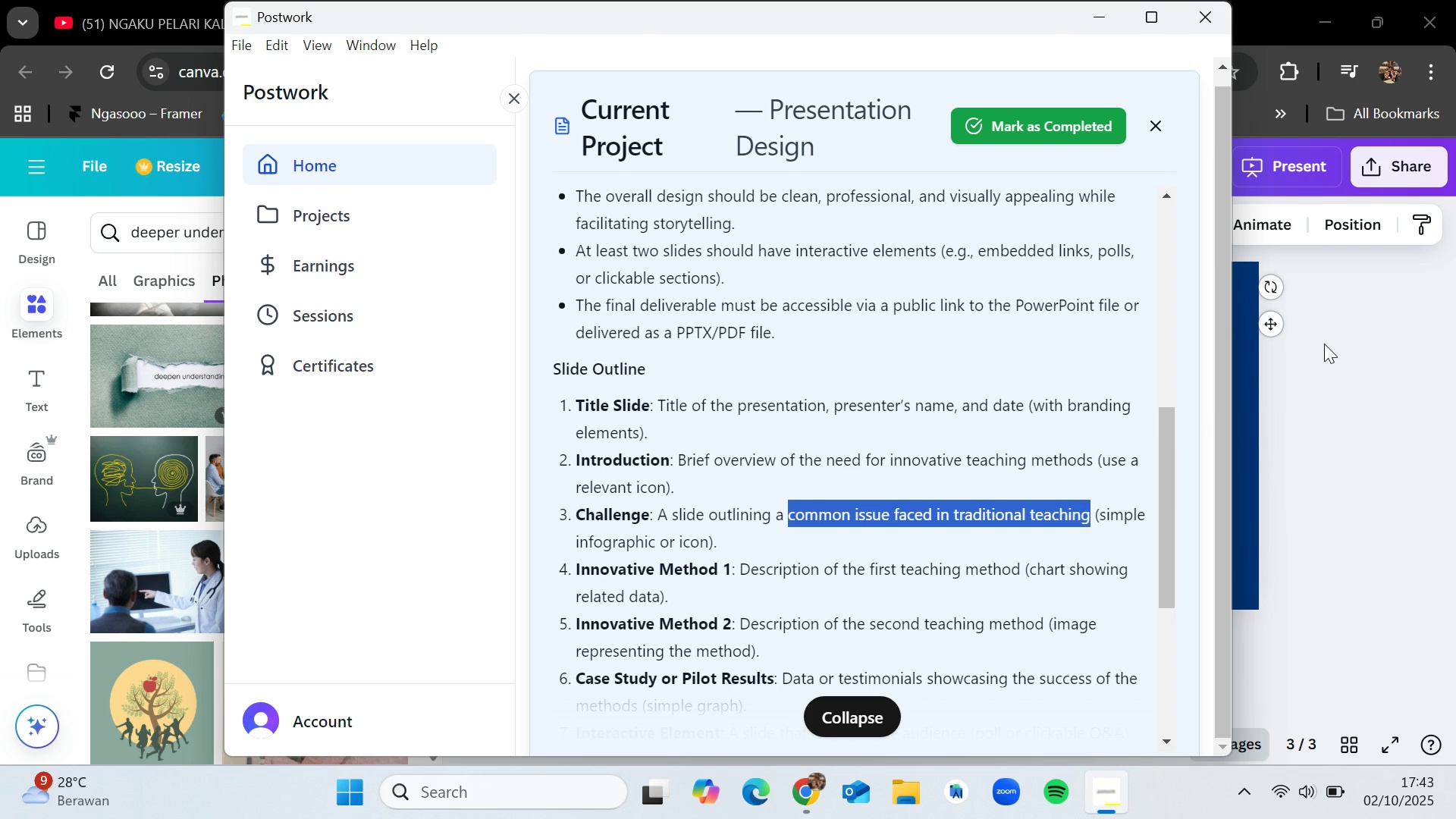 
left_click([1324, 343])
 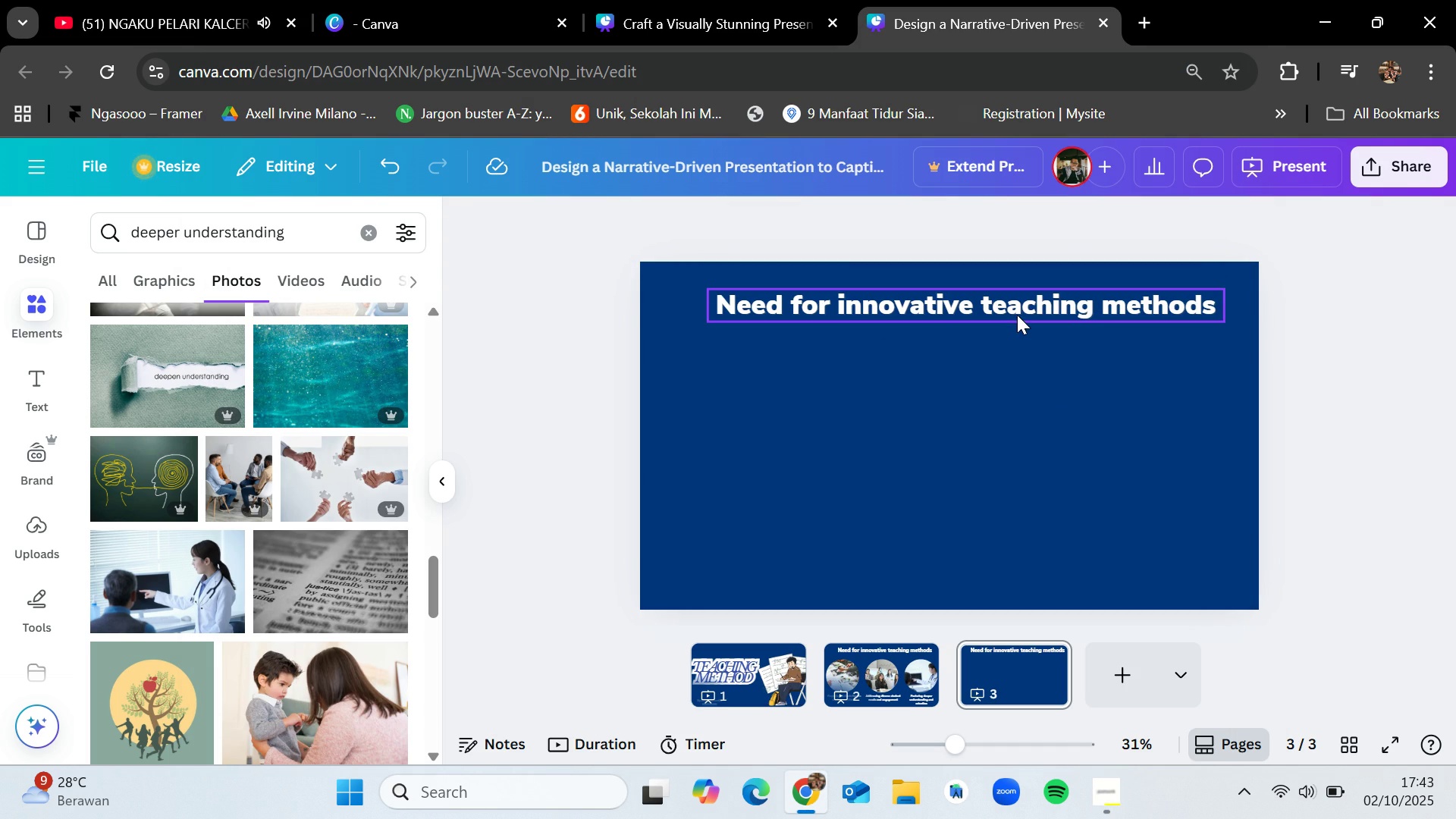 
double_click([1017, 314])
 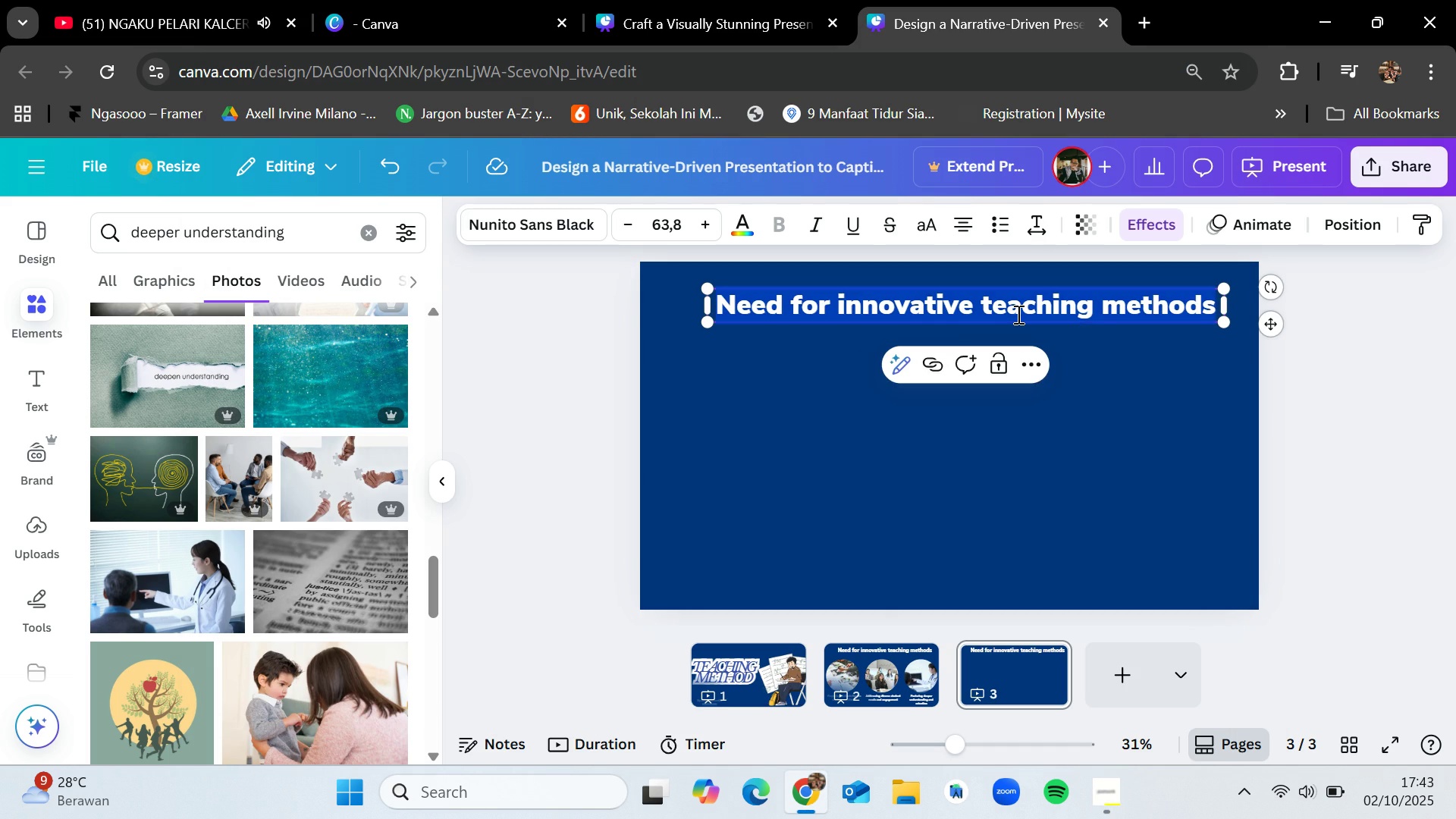 
key(Control+V)
 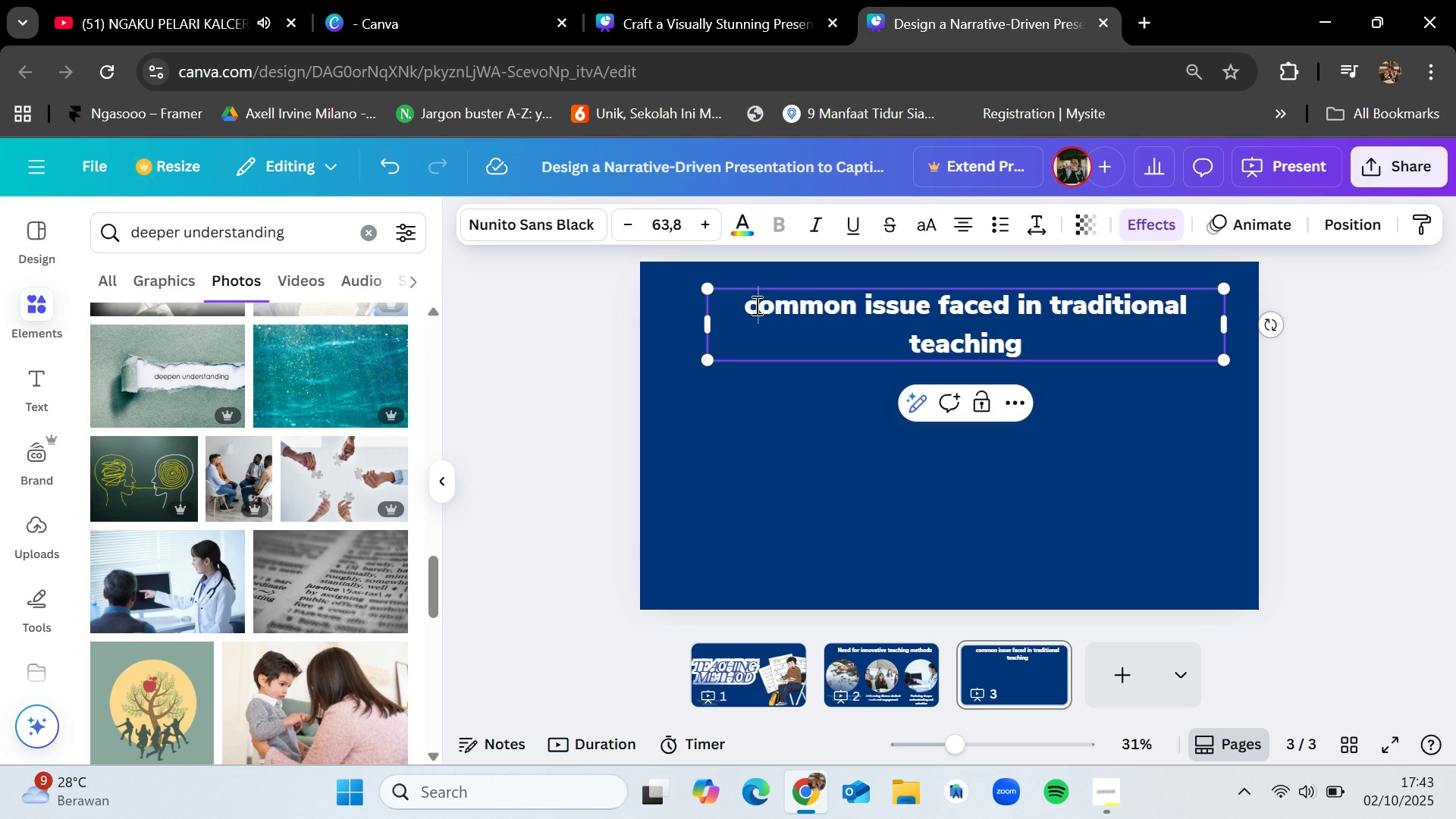 
key(Backspace)
 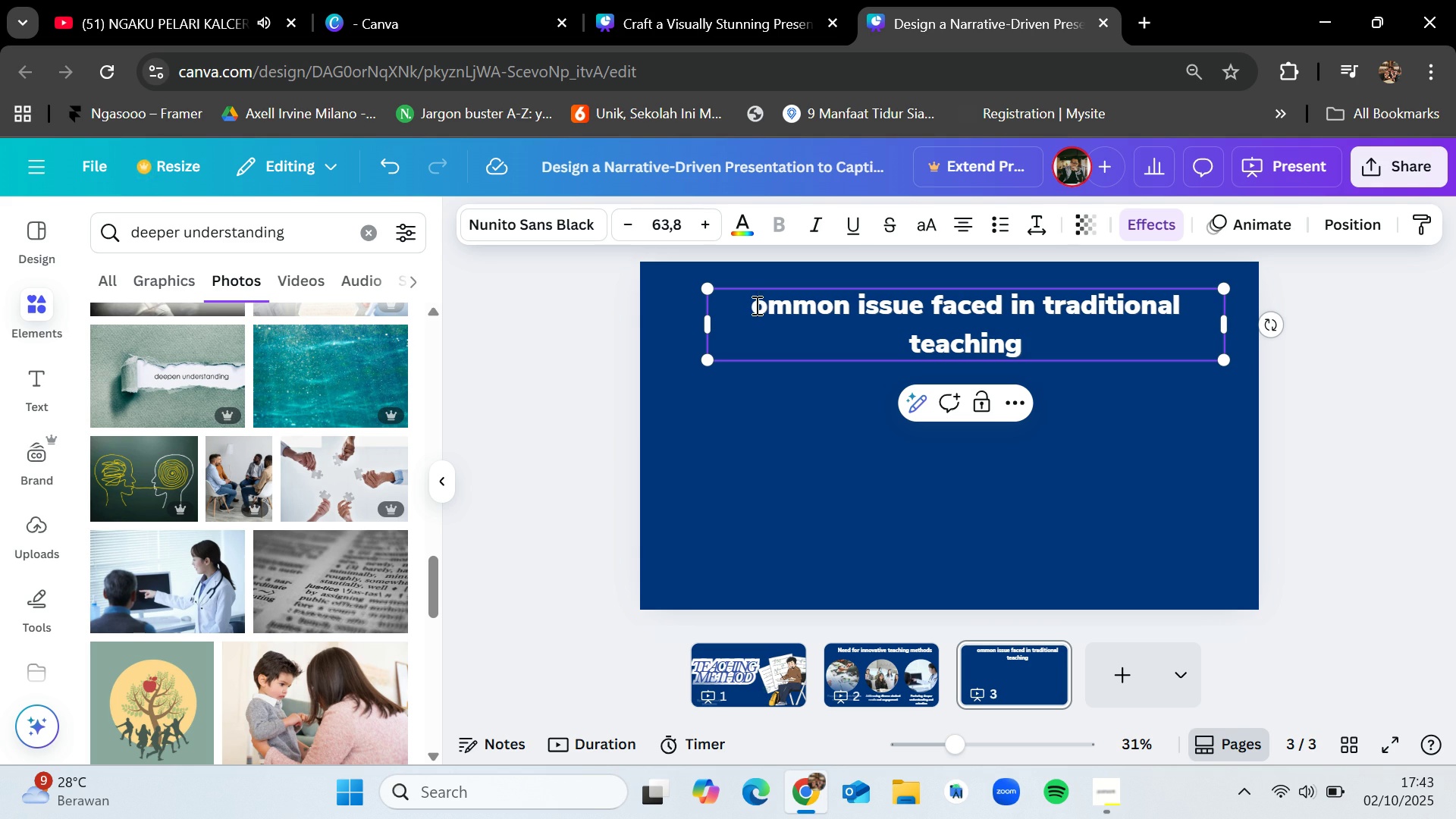 
key(Shift+C)
 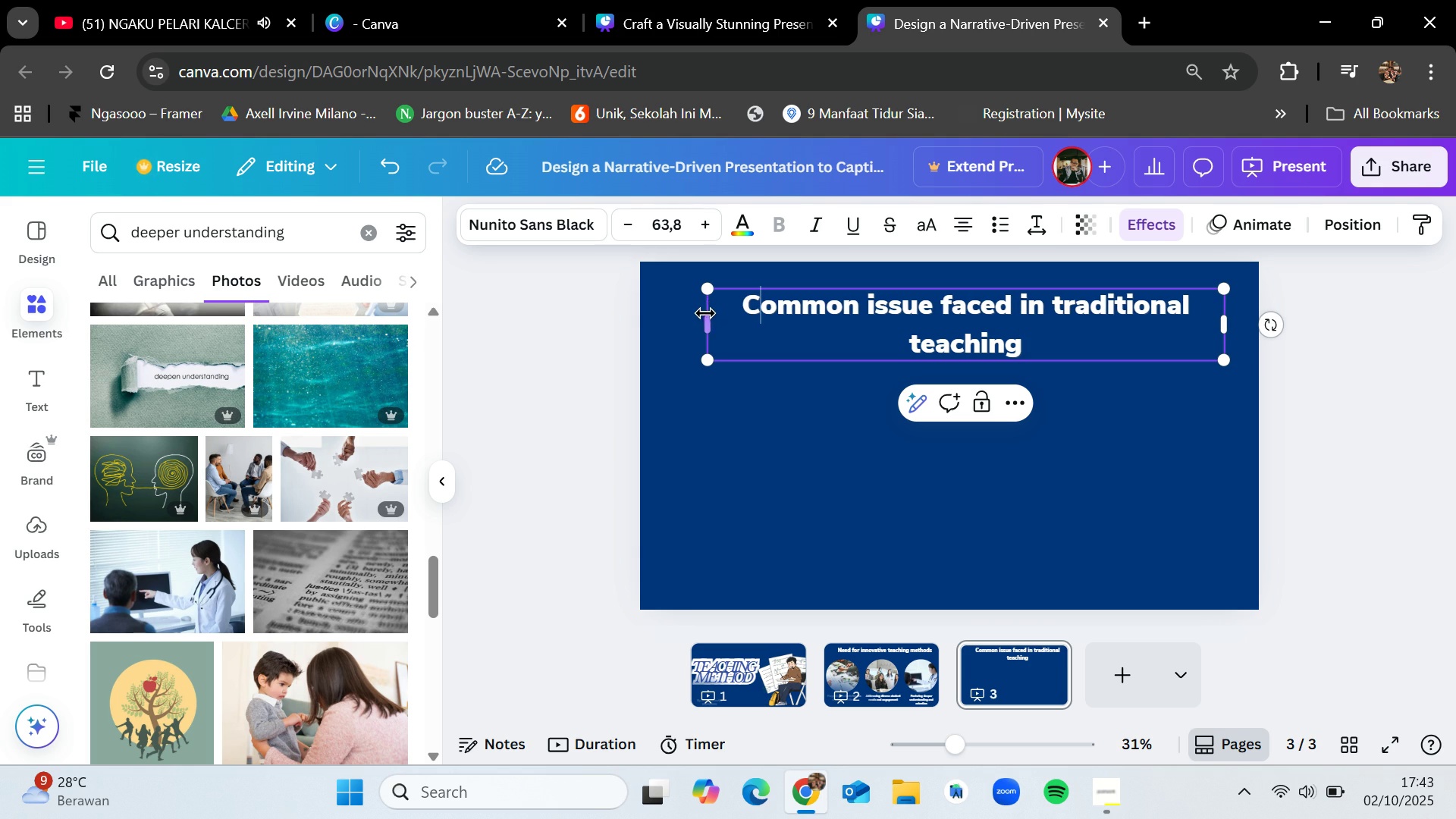 
left_click_drag(start_coordinate=[707, 318], to_coordinate=[643, 312])
 